 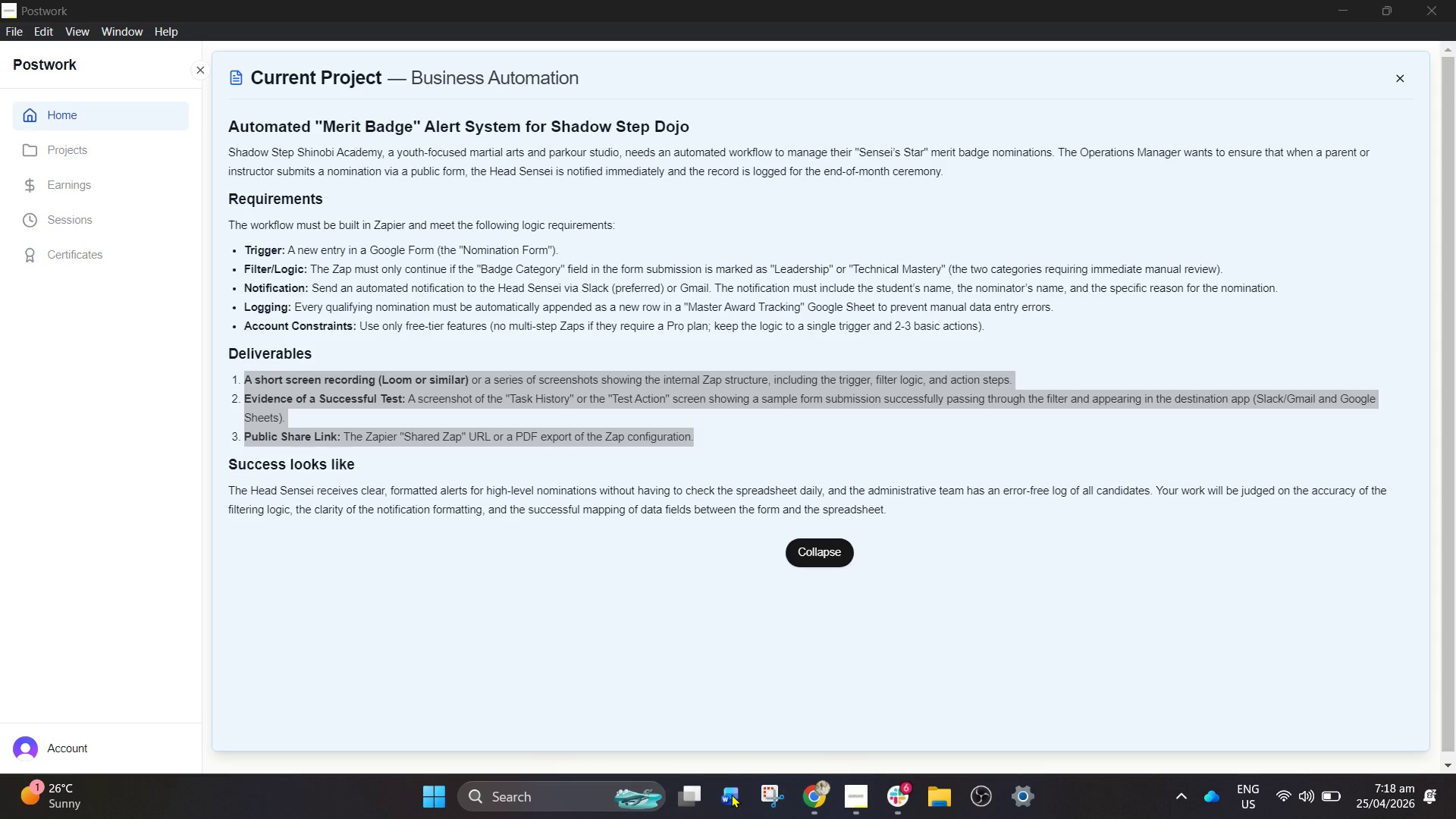 
left_click([731, 794])
 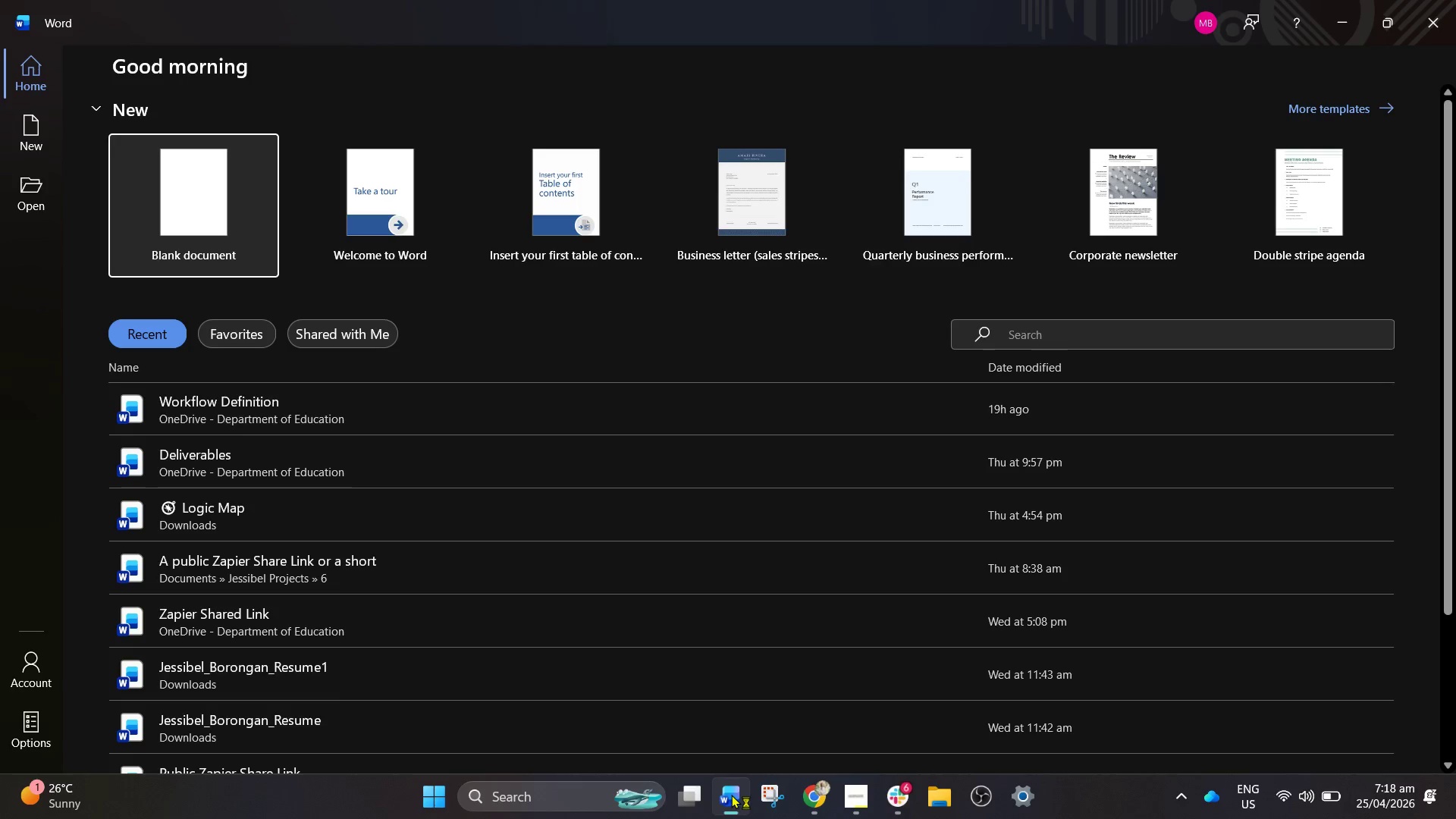 
wait(5.22)
 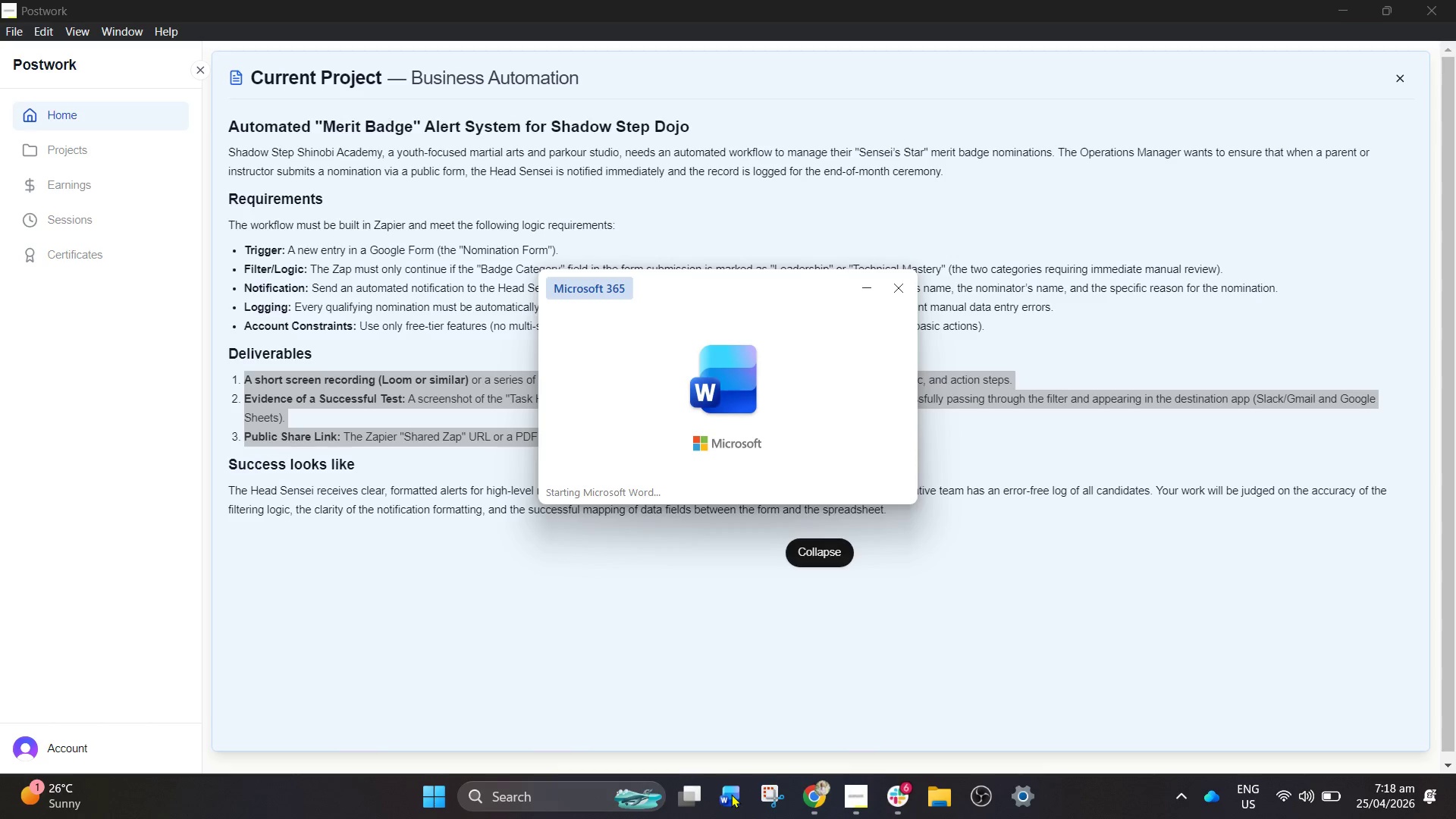 
left_click([237, 206])
 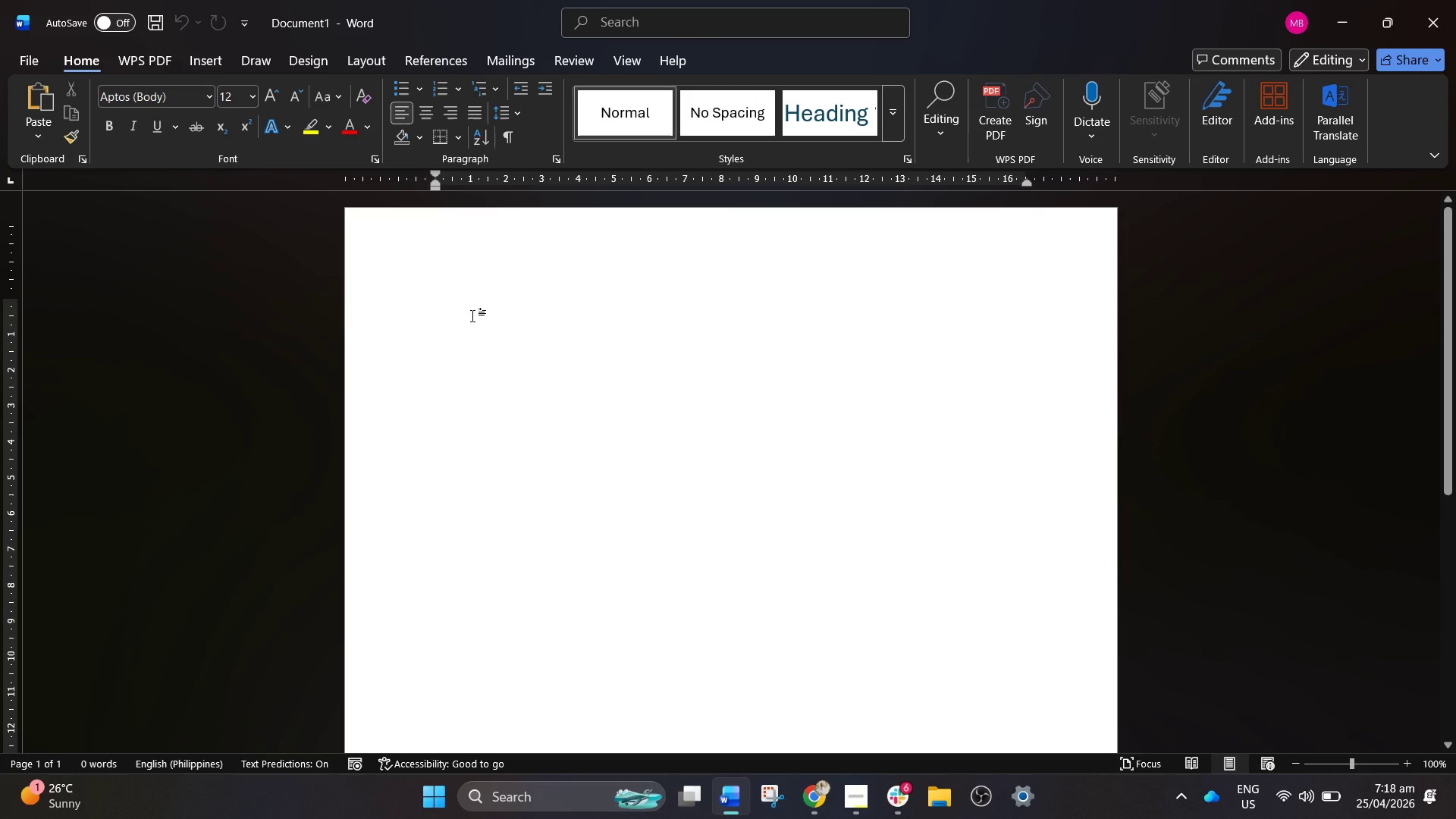 
key(Control+V)
 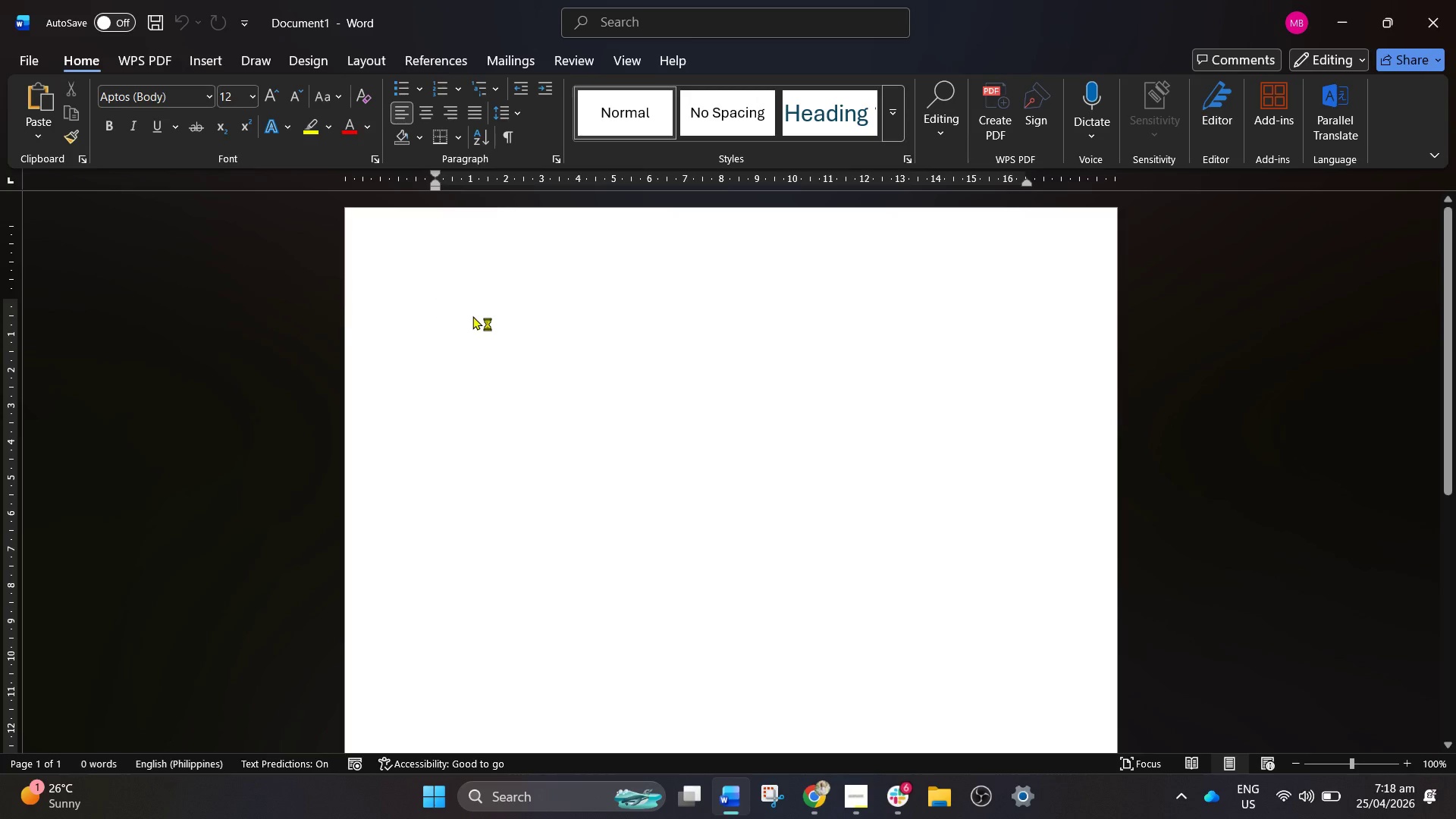 
left_click([472, 315])
 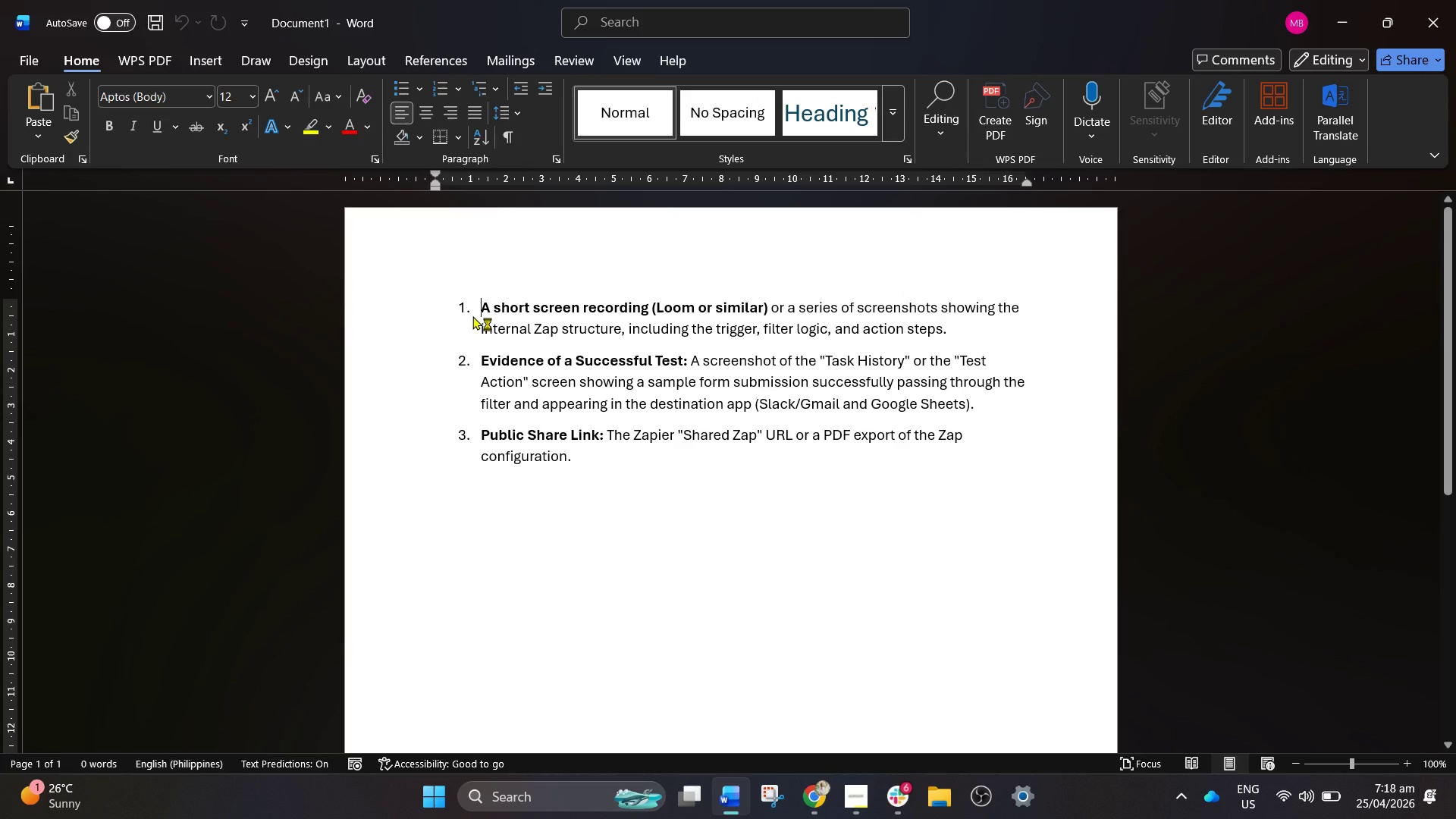 
double_click([472, 315])
 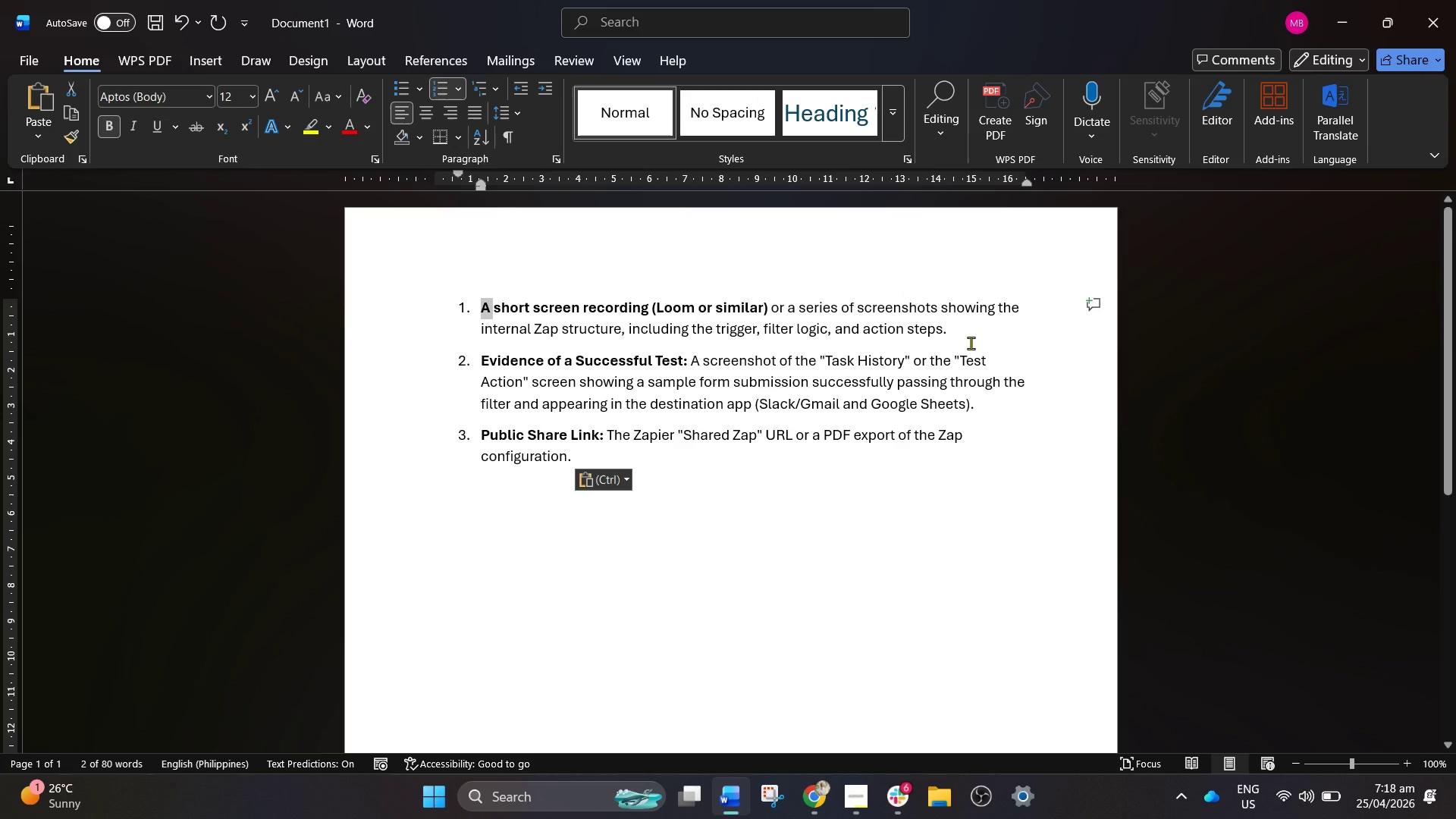 
left_click([971, 343])
 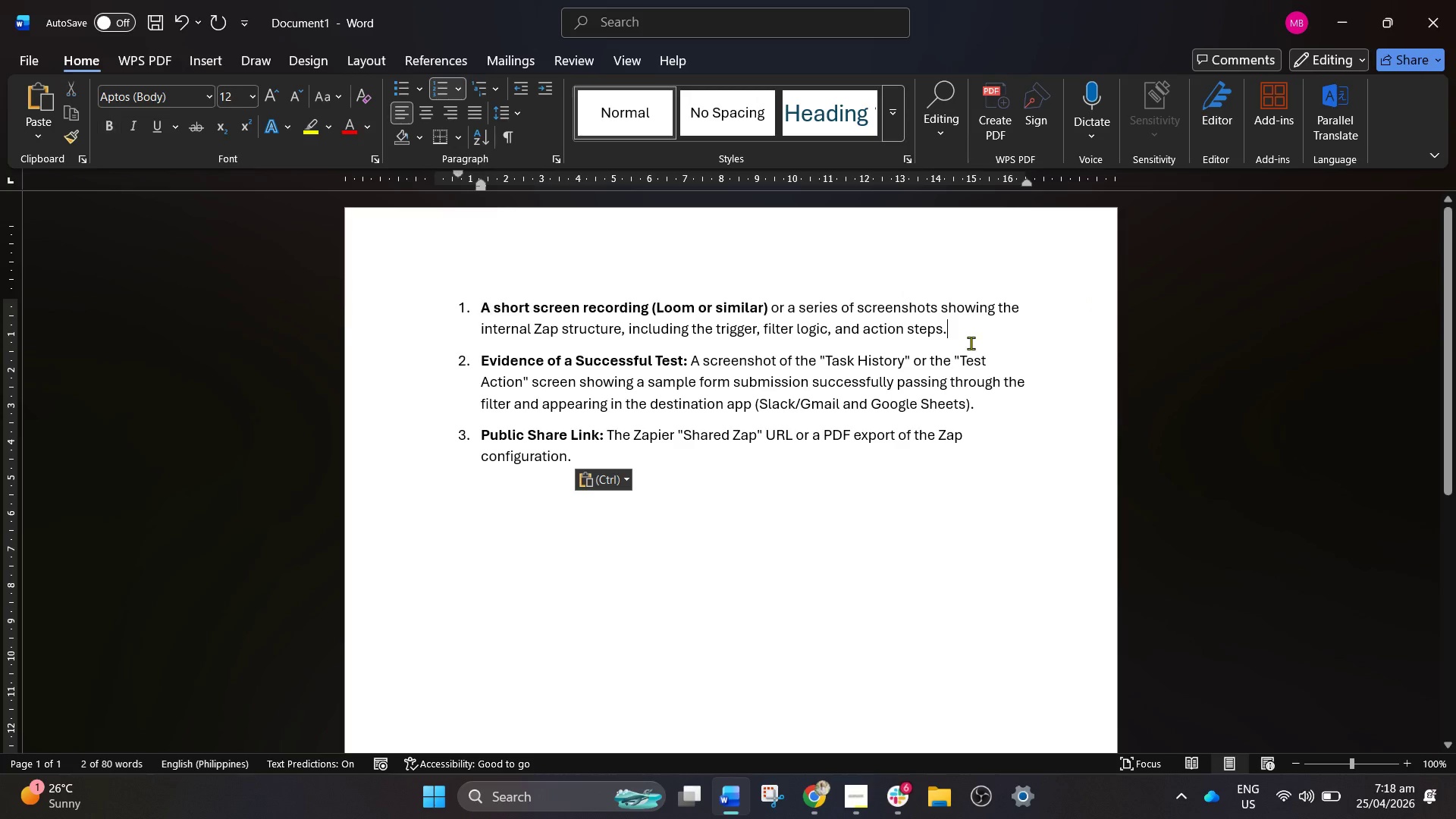 
key(Enter)
 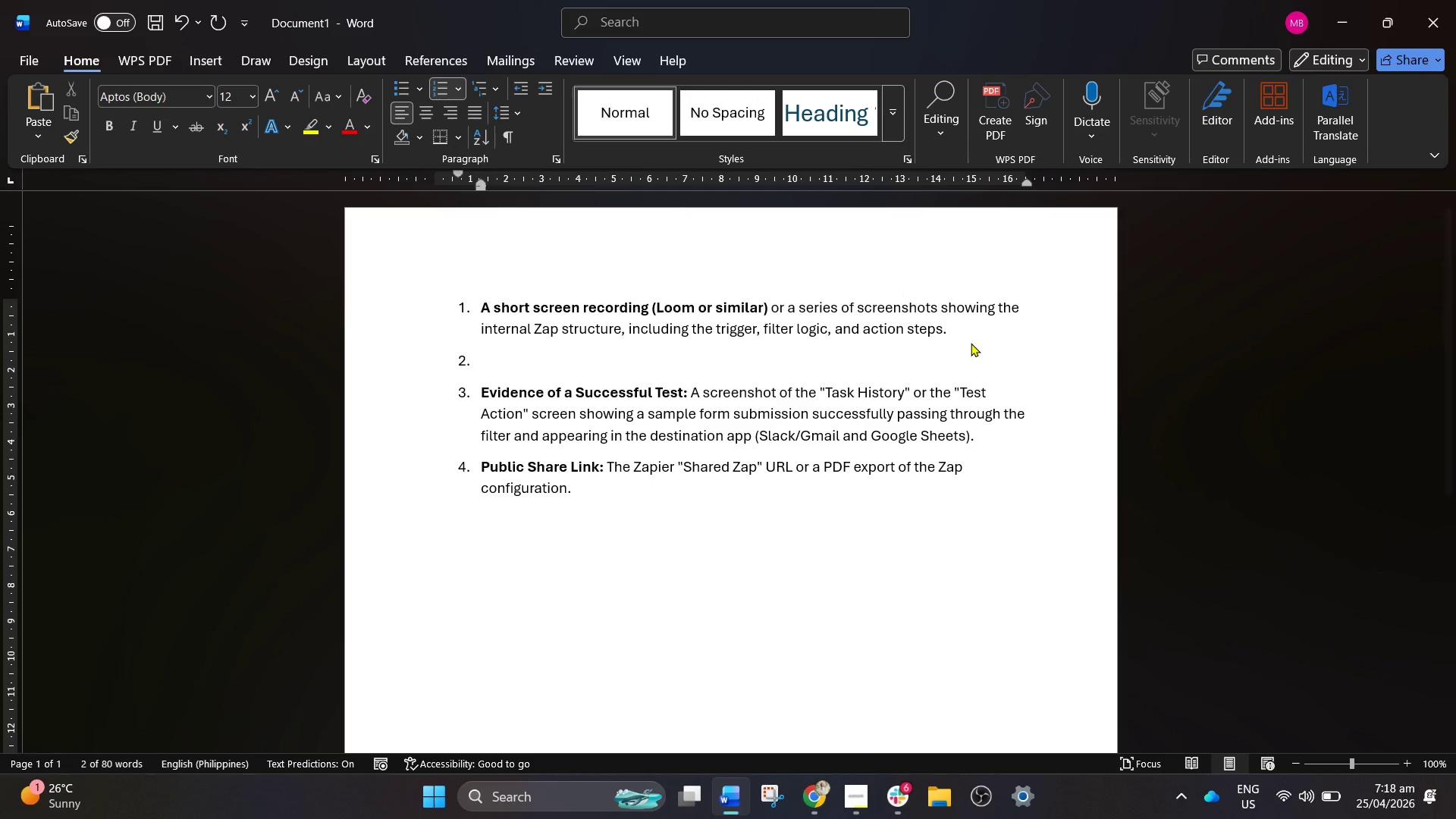 
key(Enter)
 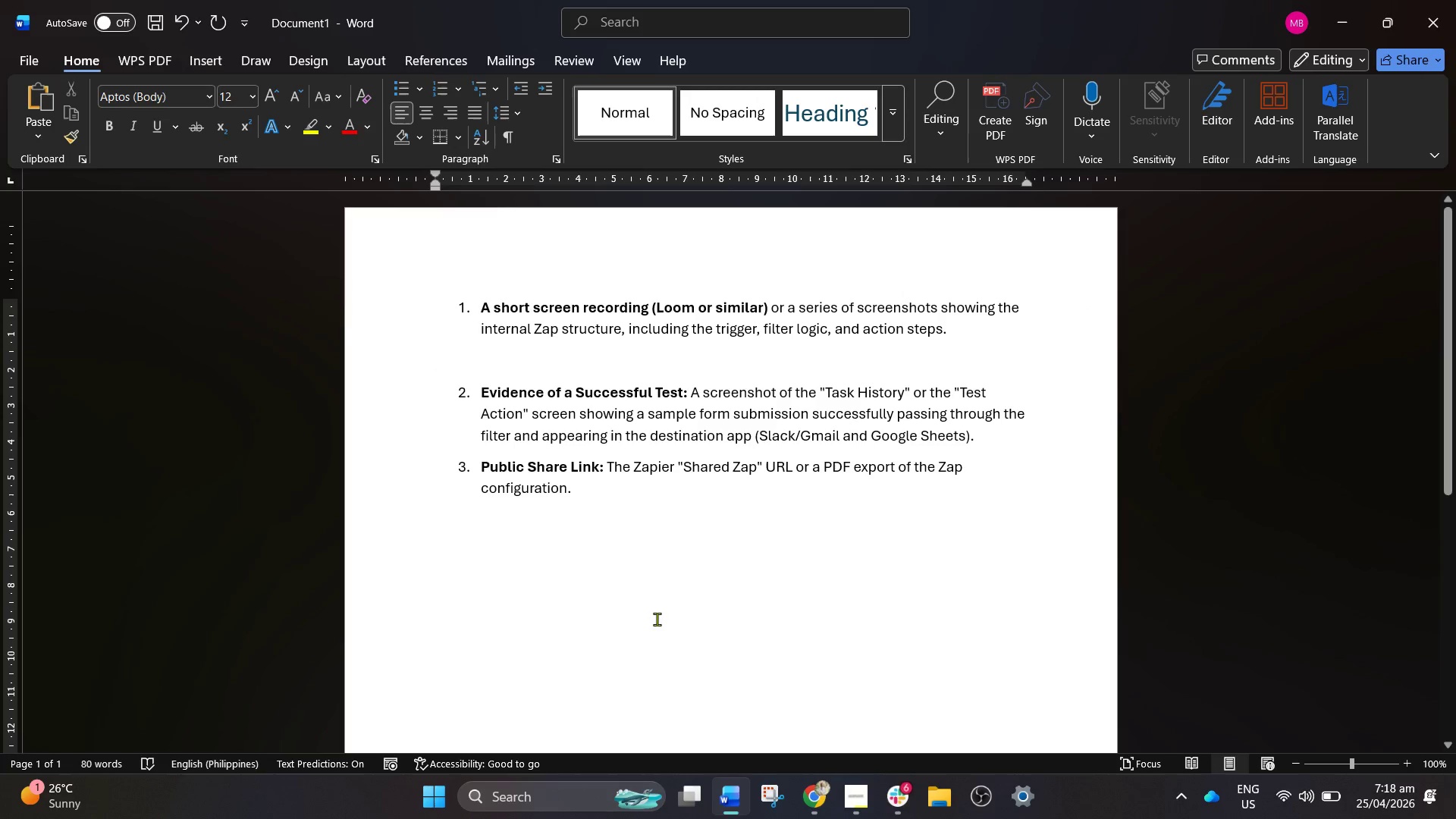 
left_click([808, 789])
 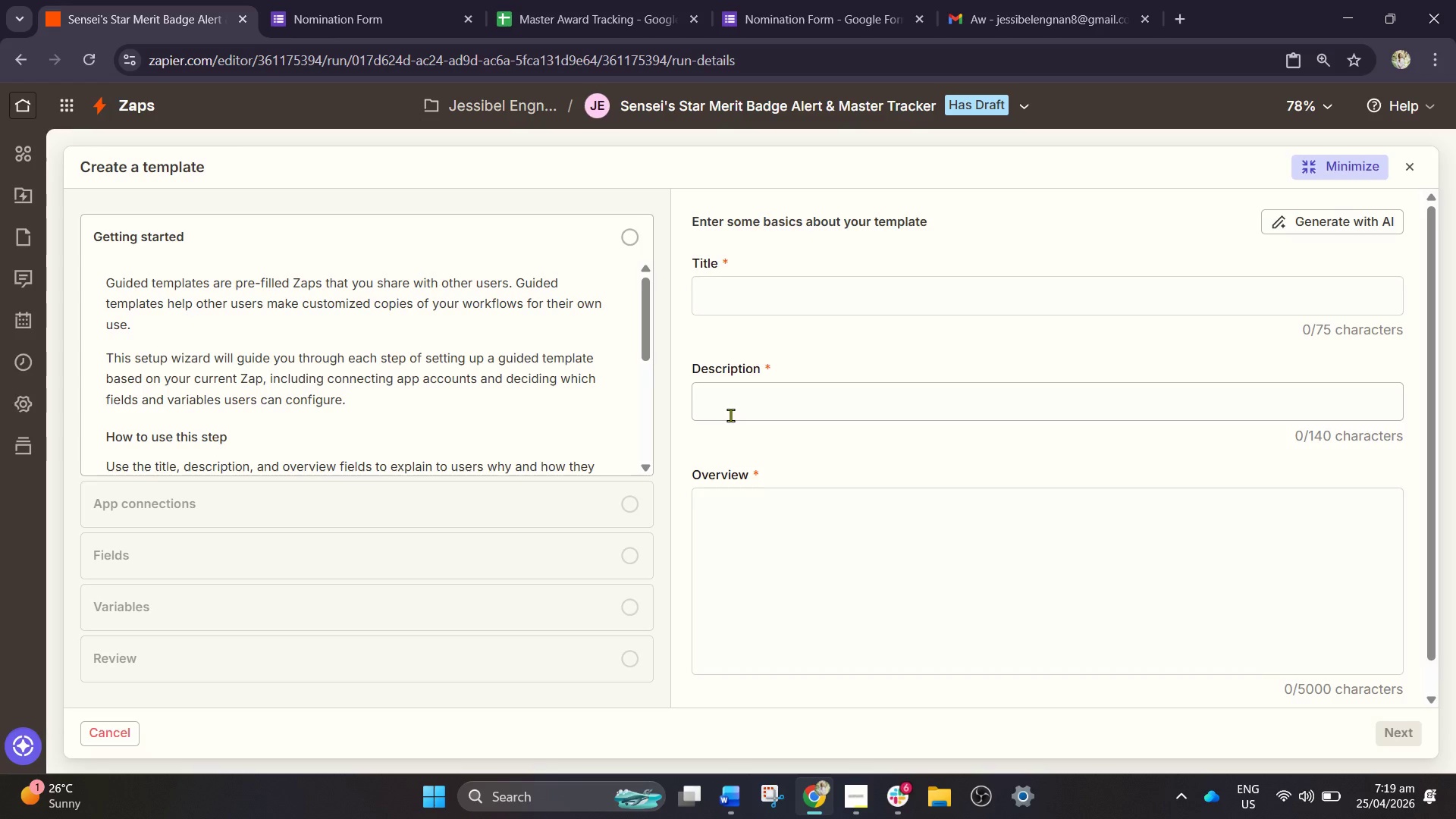 
wait(49.88)
 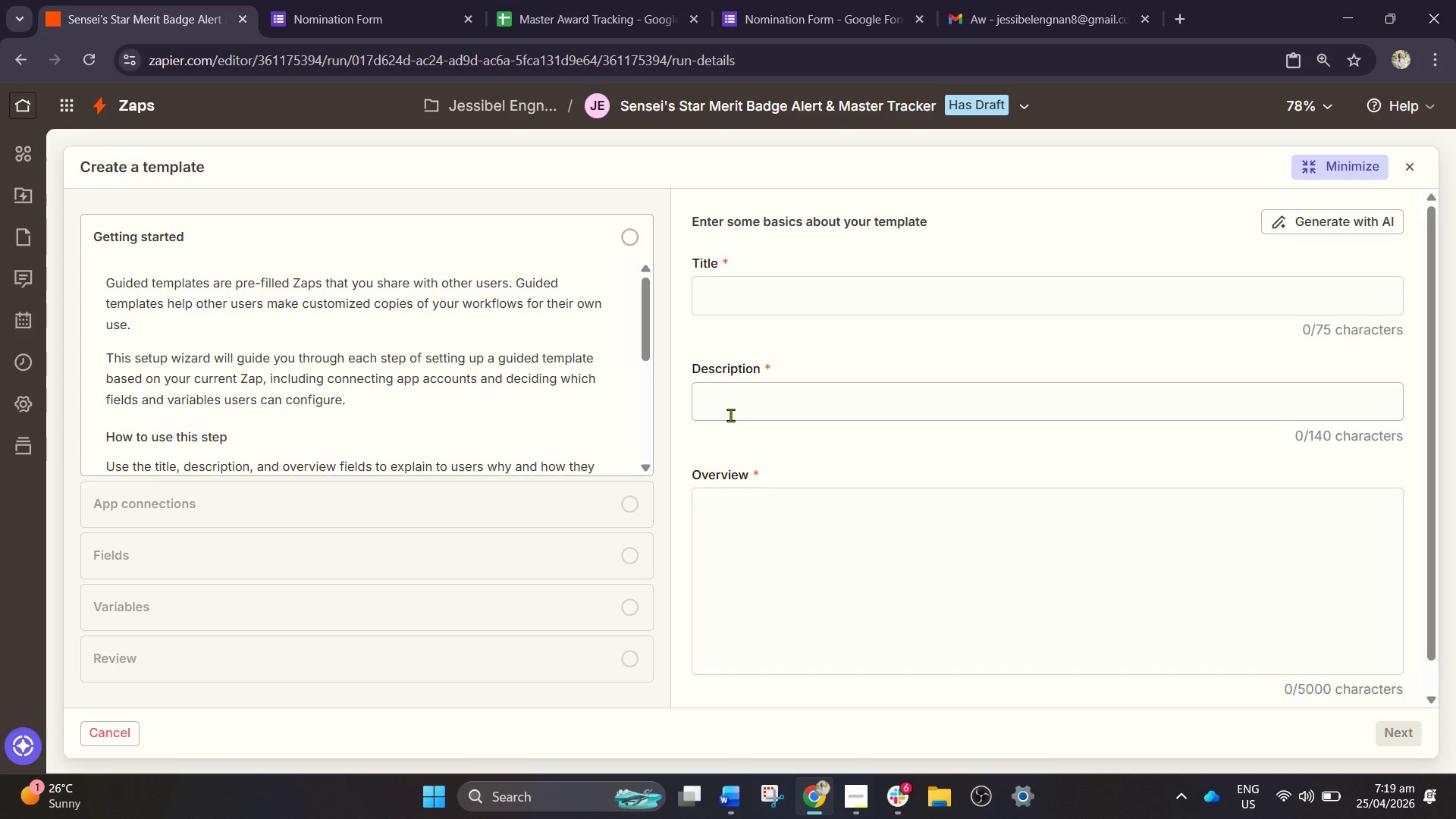 
left_click([796, 92])
 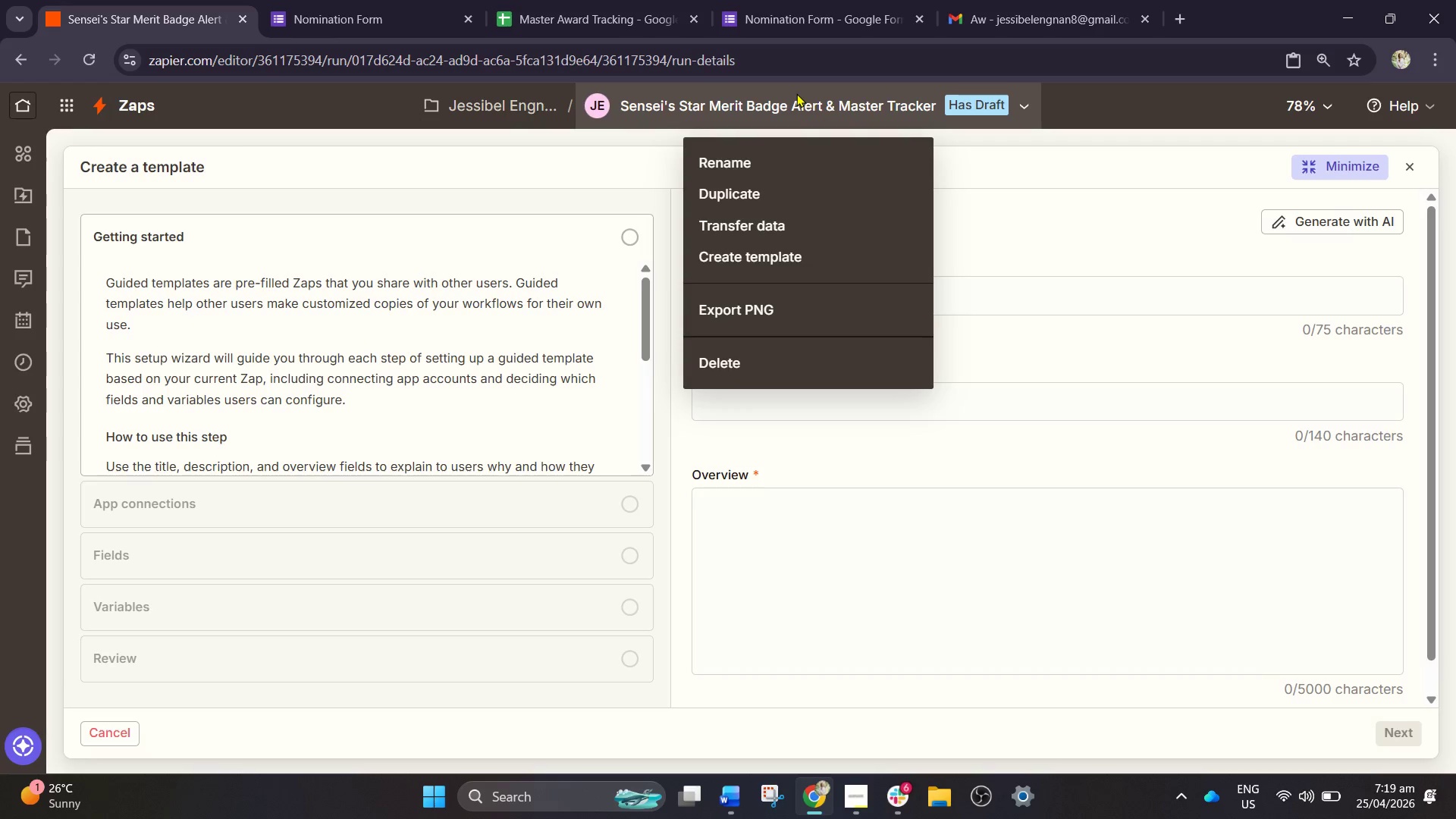 
left_click([796, 96])
 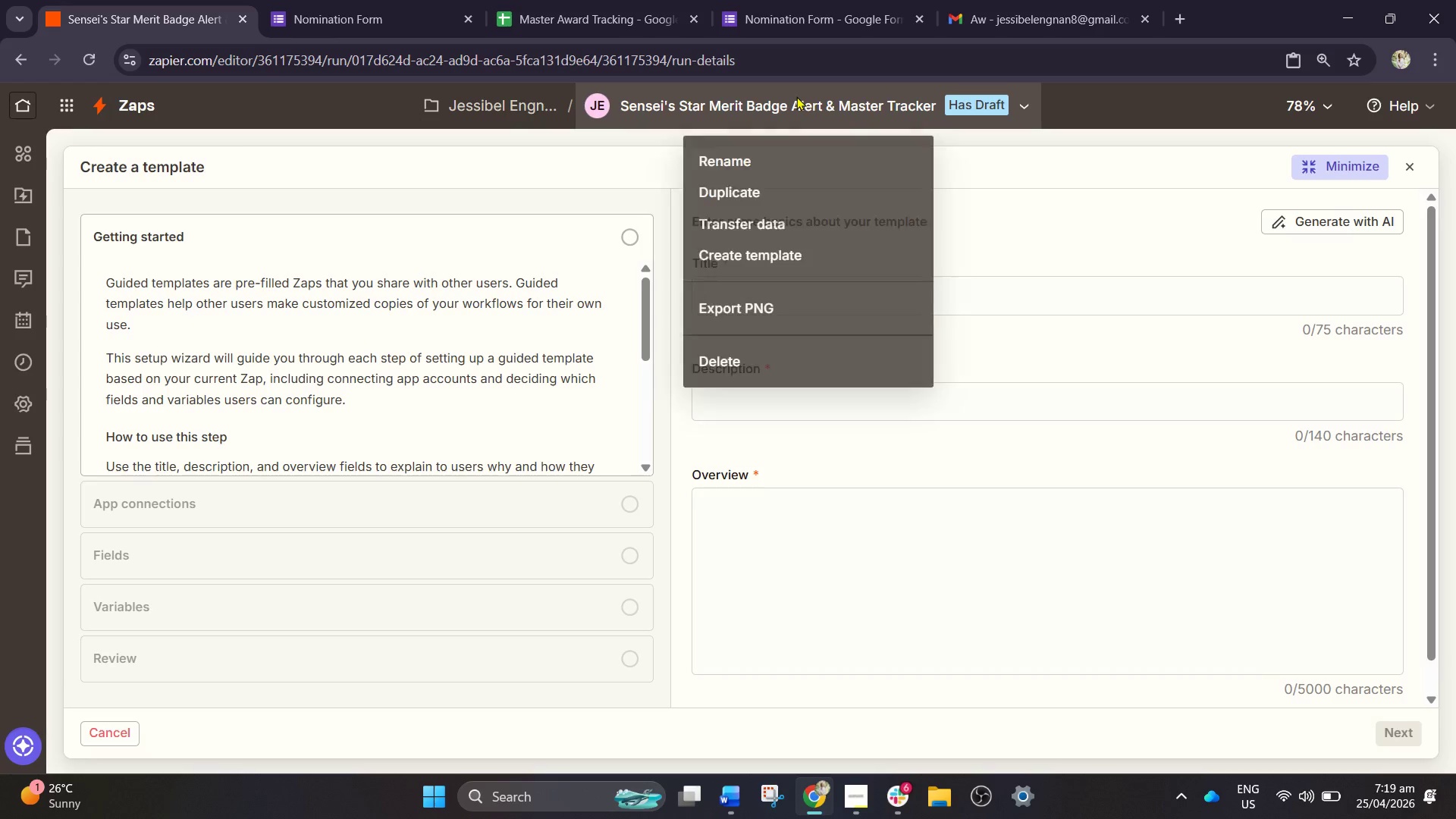 
double_click([796, 96])
 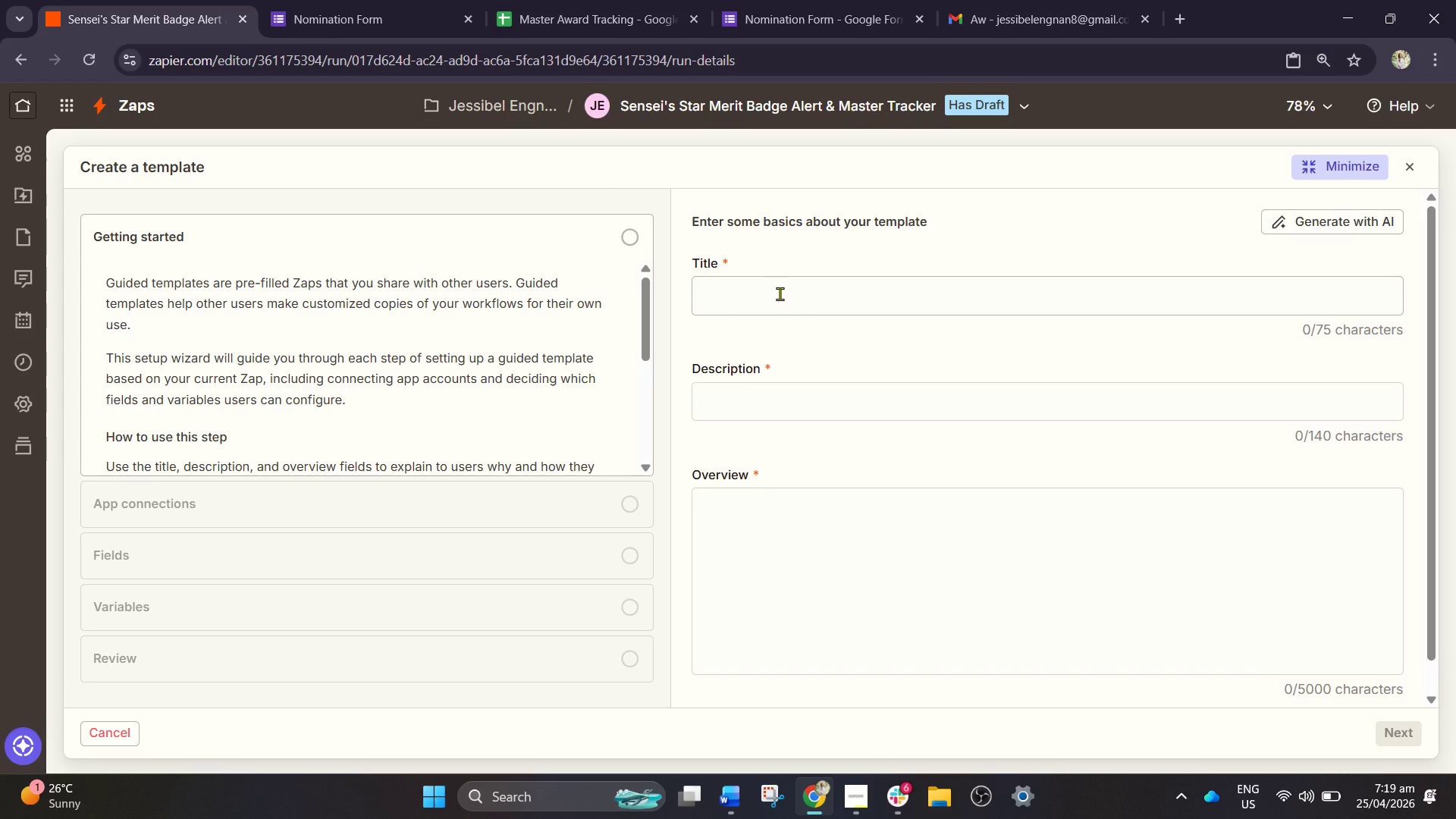 
wait(5.27)
 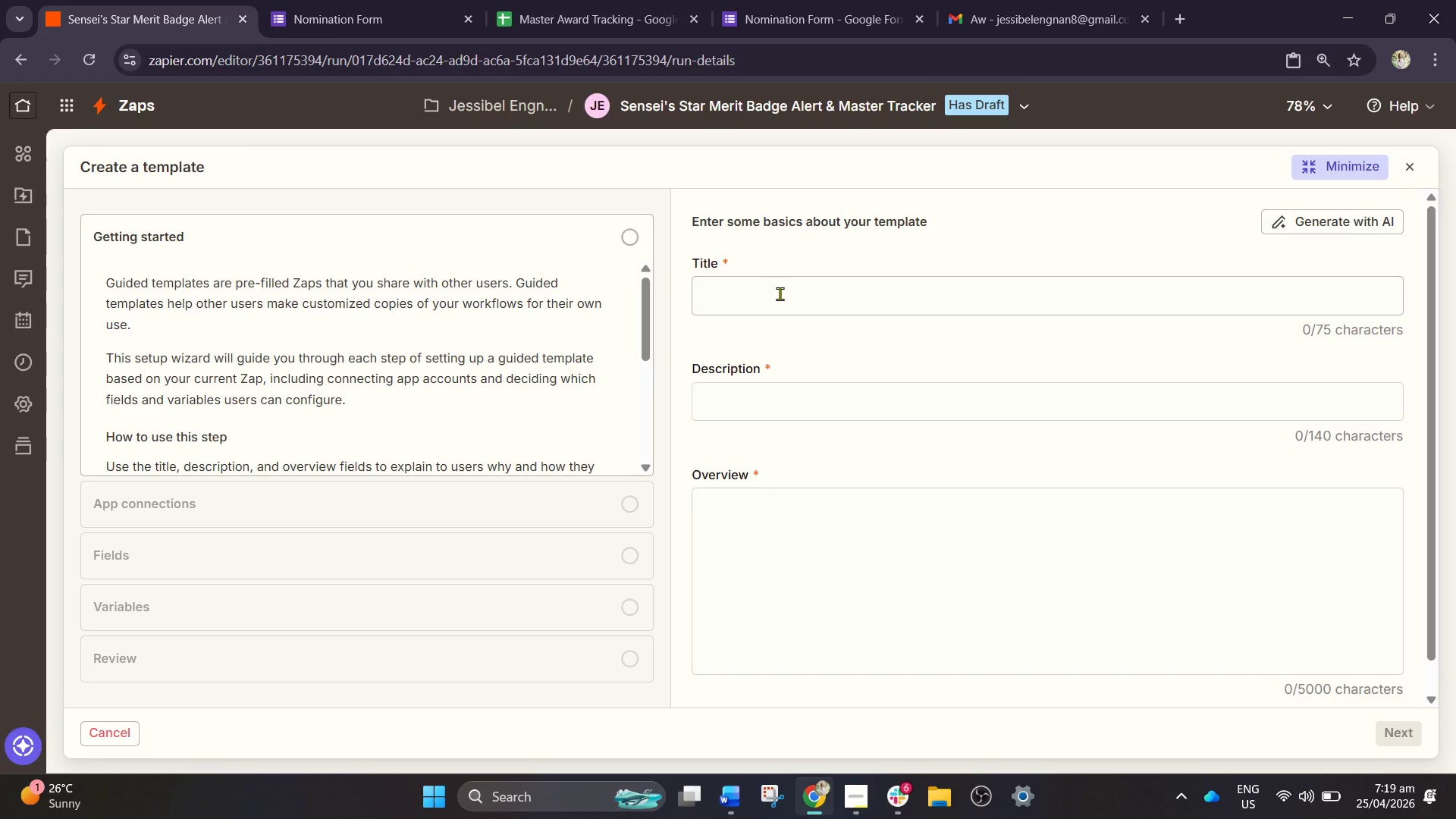 
left_click([780, 293])
 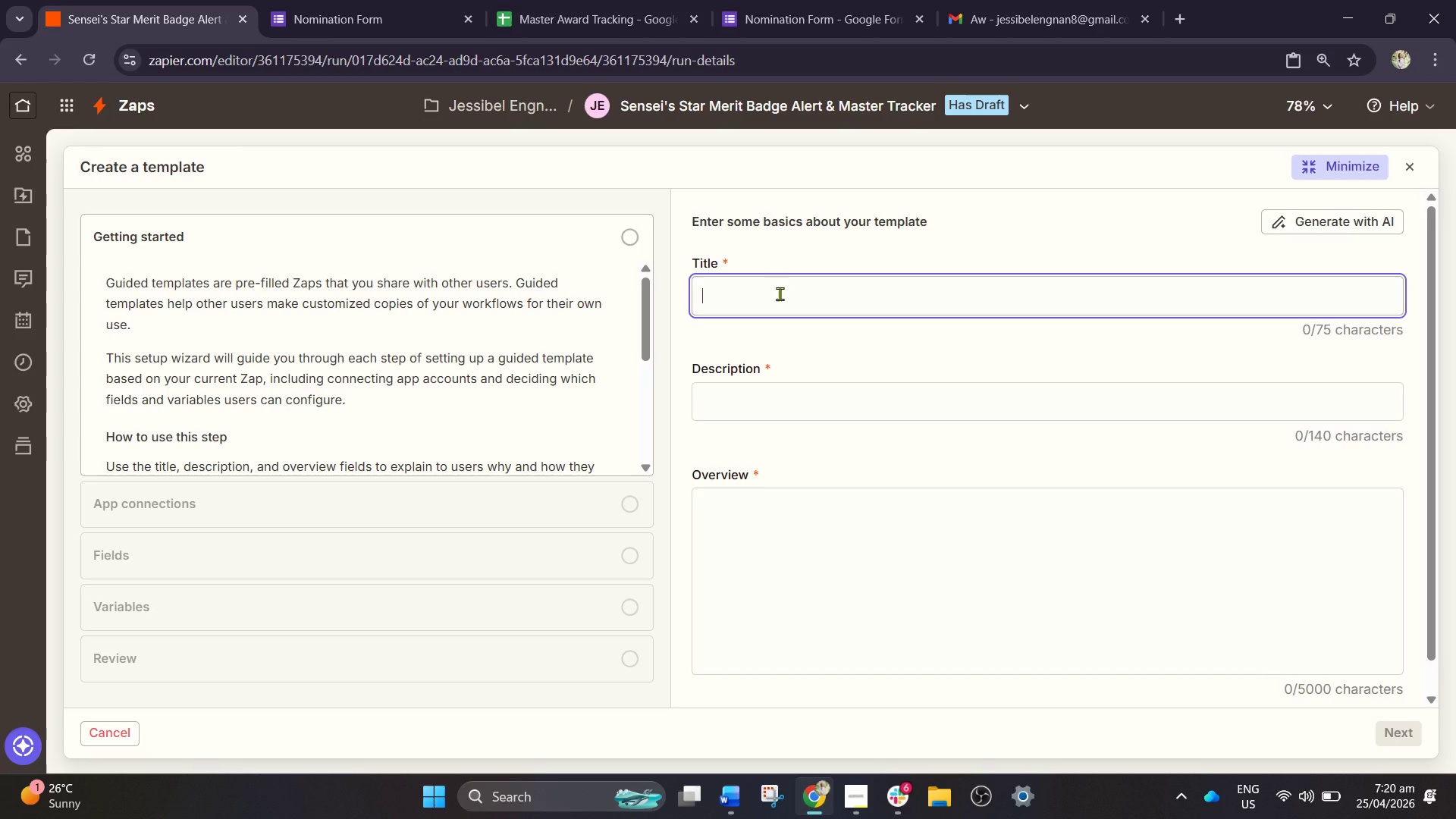 
wait(46.81)
 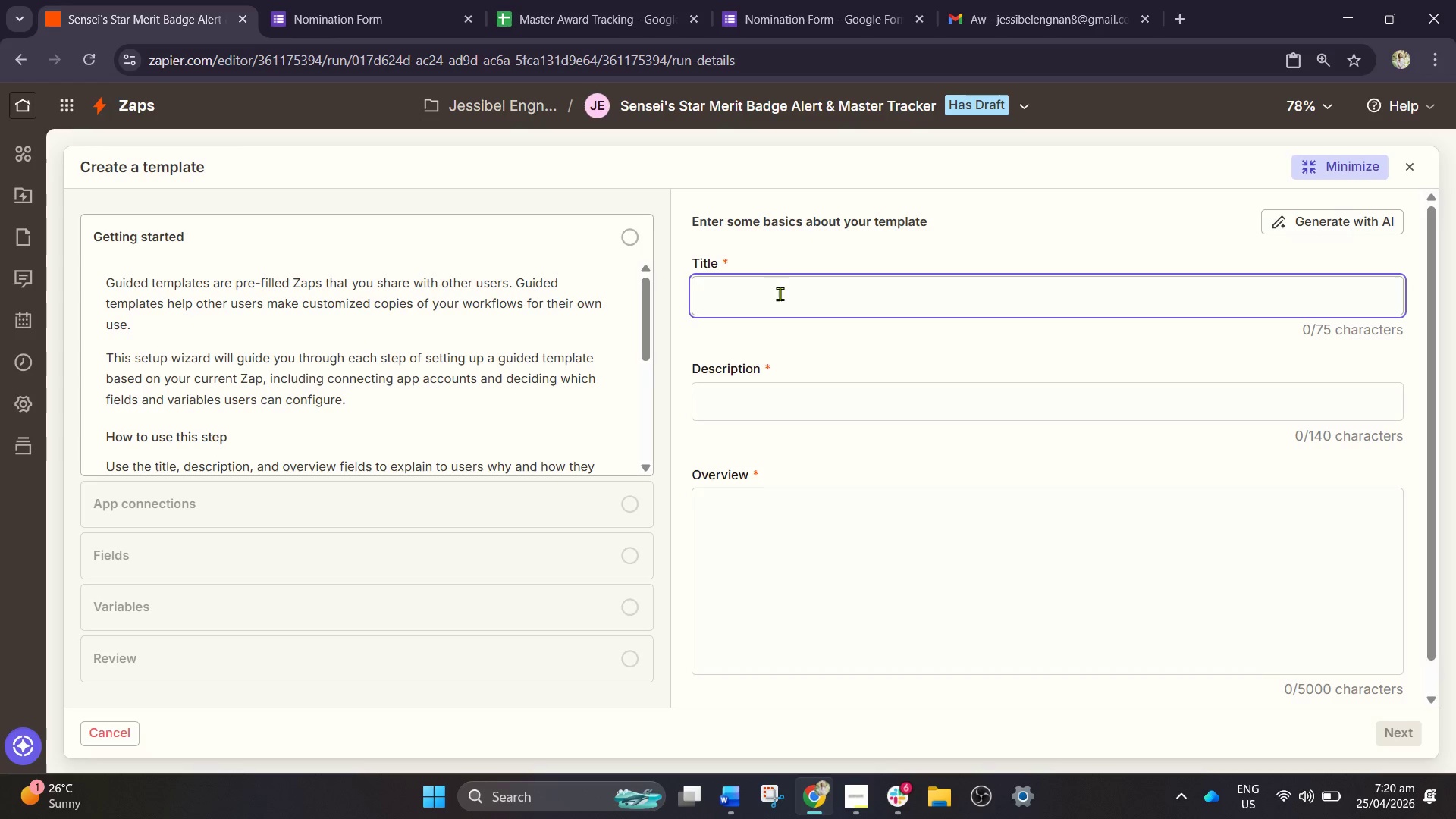 
type(Sensw)
key(Backspace)
type(ei)
 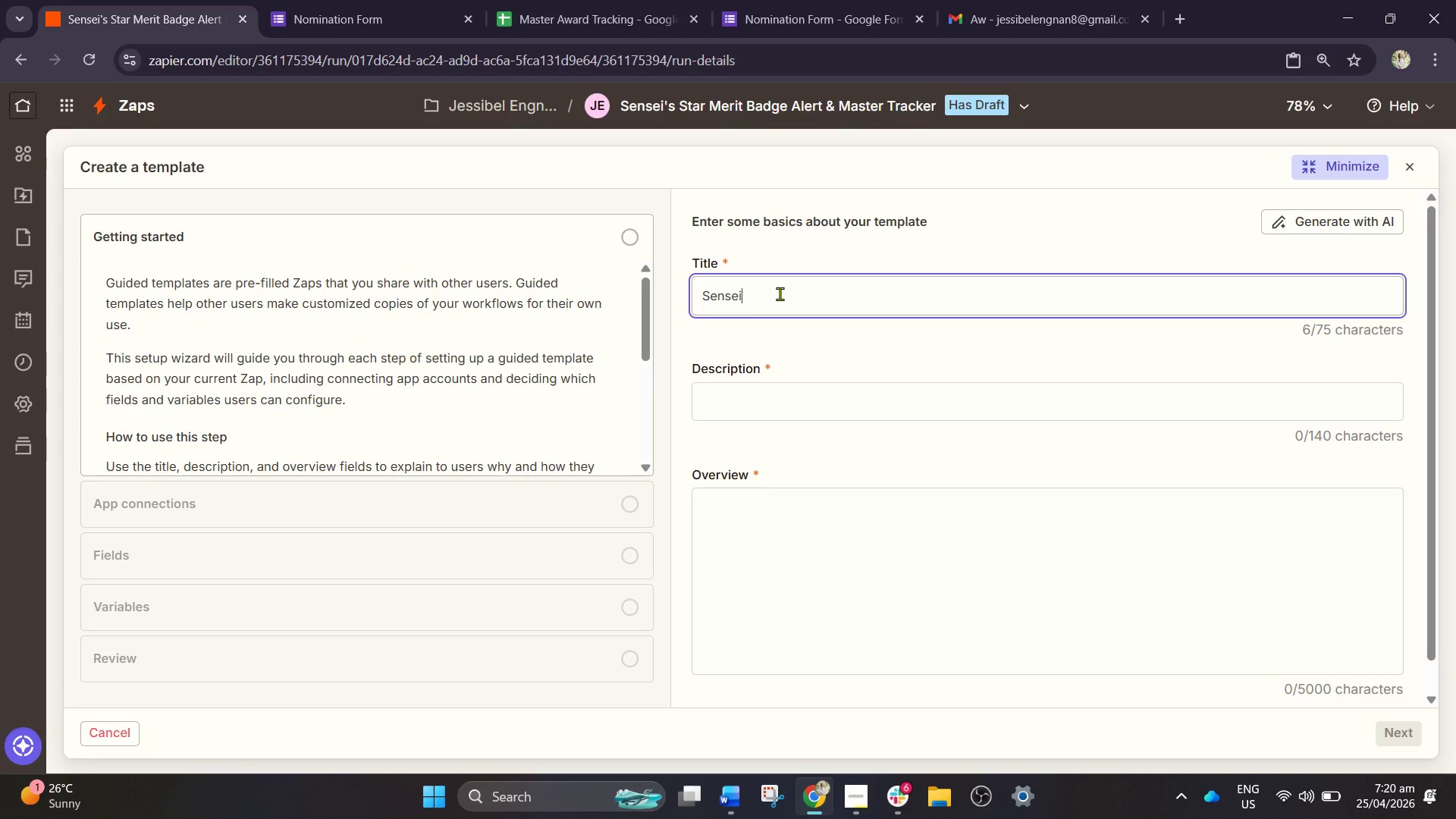 
type('s star[NumLock])
key(Backspace)
key(Backspace)
key(Backspace)
key(Backspace)
key(Backspace)
key(Backspace)
key(Backspace)
key(Backspace)
key(Backspace)
key(Backspace)
key(Backspace)
key(Backspace)
key(Backspace)
key(Backspace)
key(Backspace)
key(Backspace)
key(Backspace)
type(Star Merit Badge Alert )
 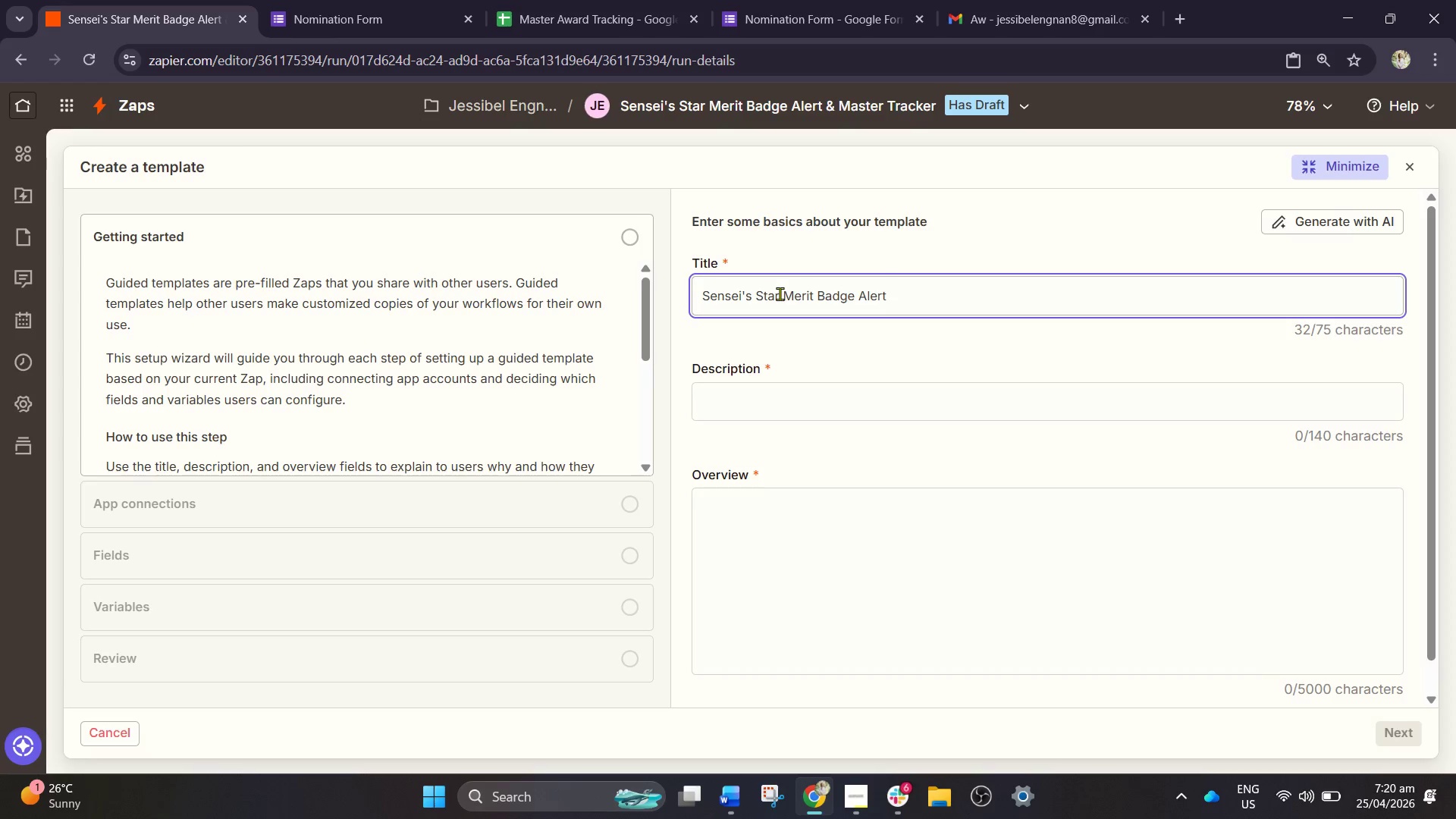 
hold_key(key=Numpad1, duration=1.0)
 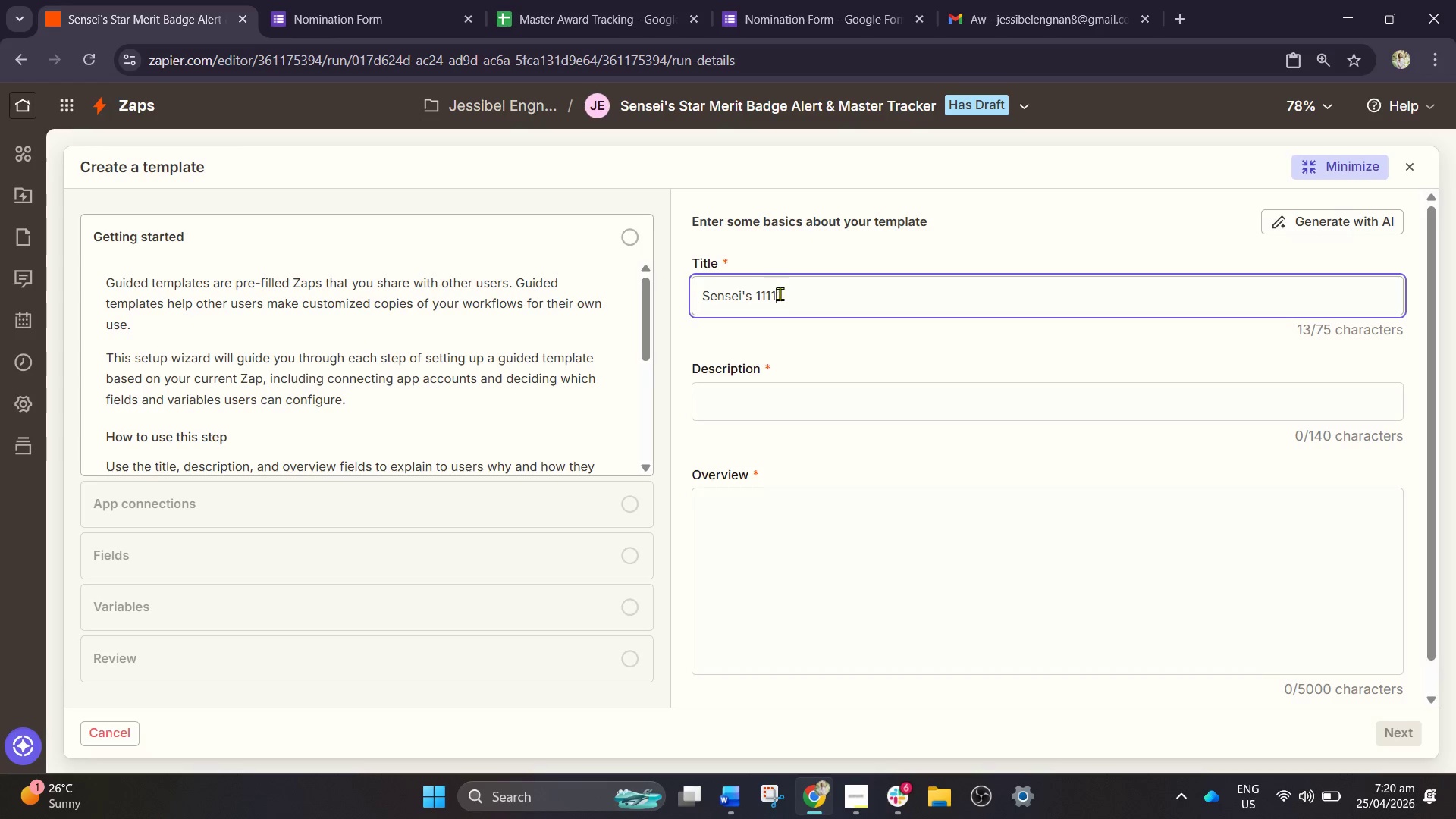 
hold_key(key=ShiftRight, duration=1.84)
 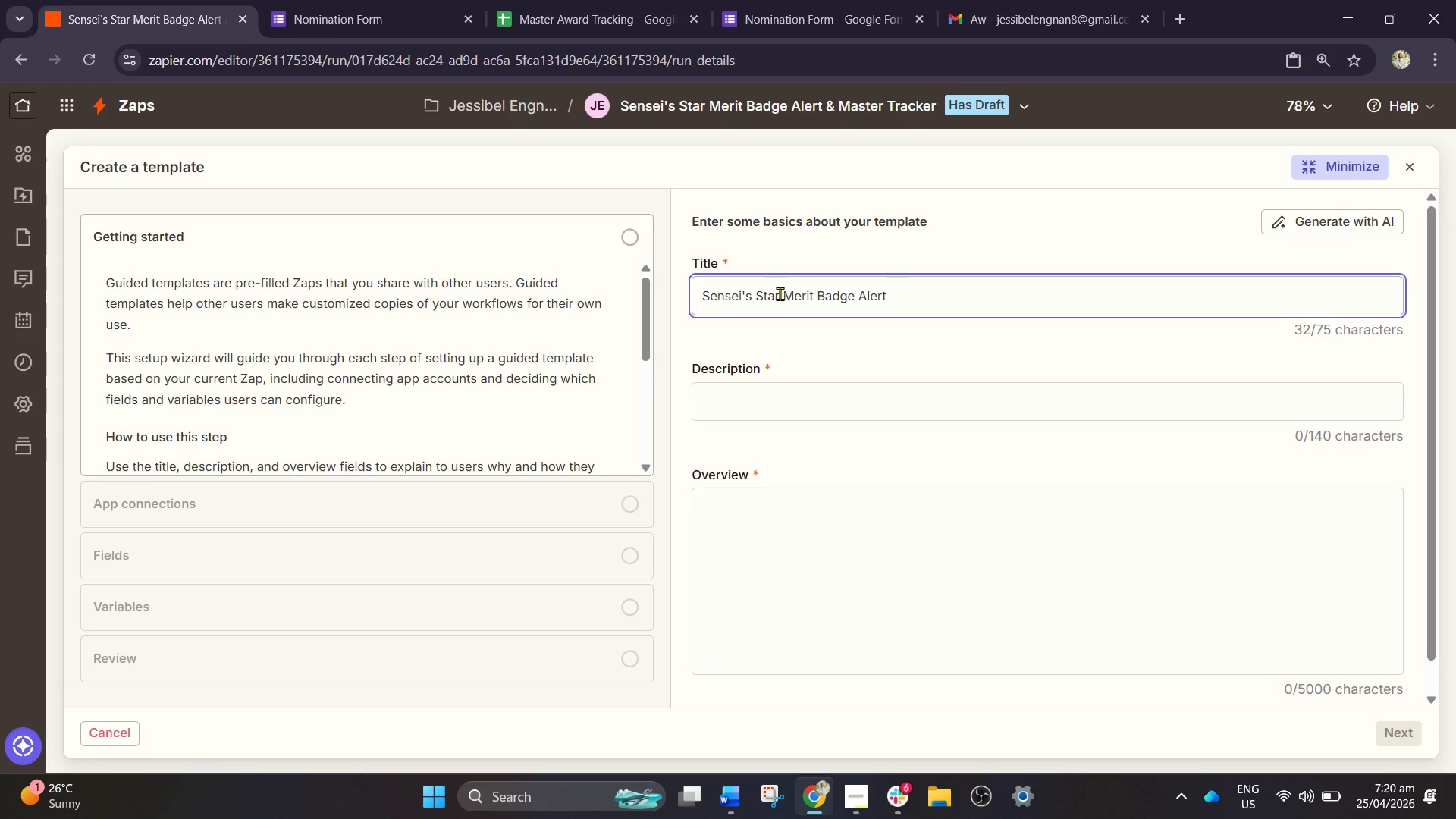 
type(& Master Tracker)
key(Tab)
 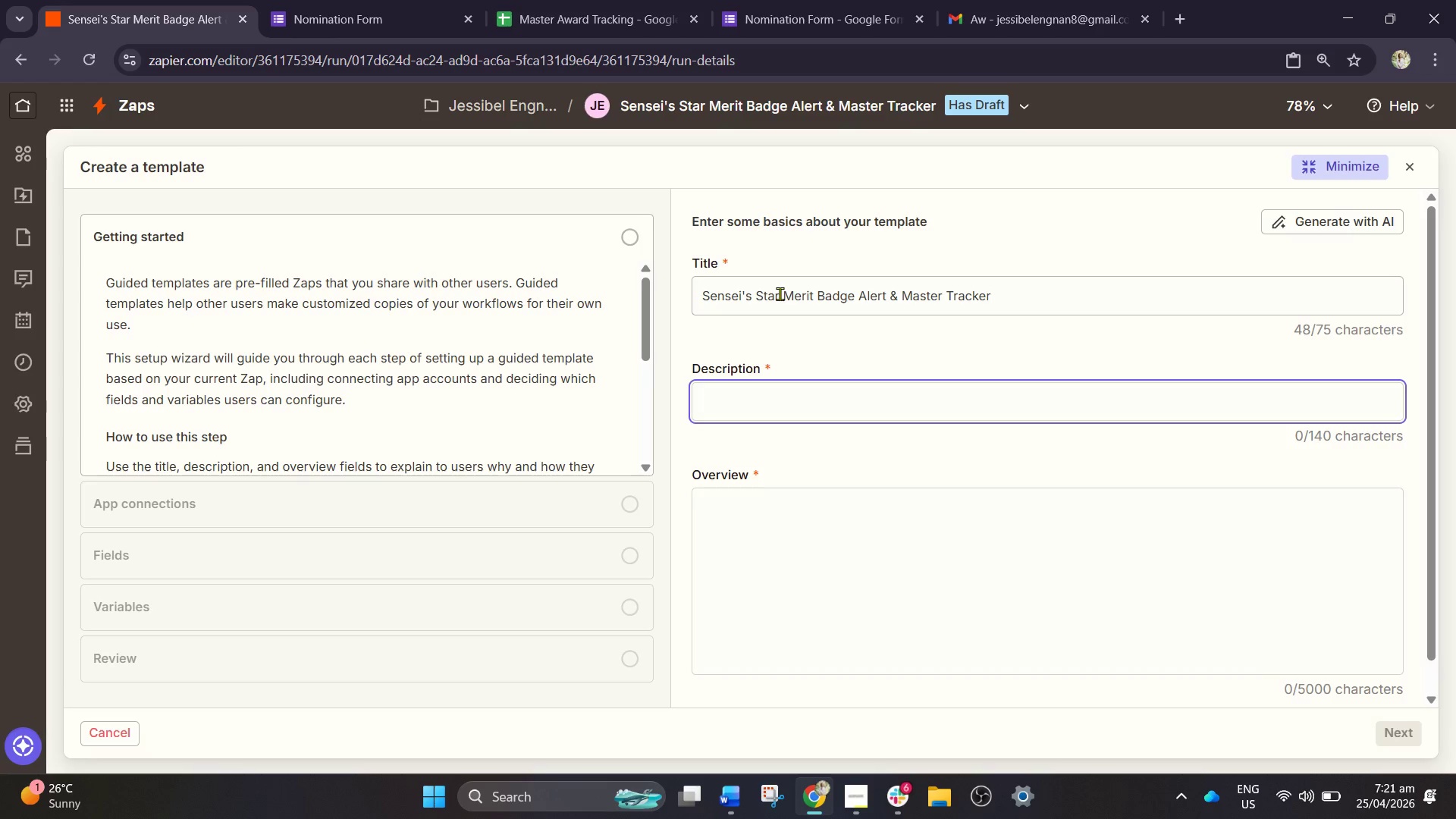 
wait(10.47)
 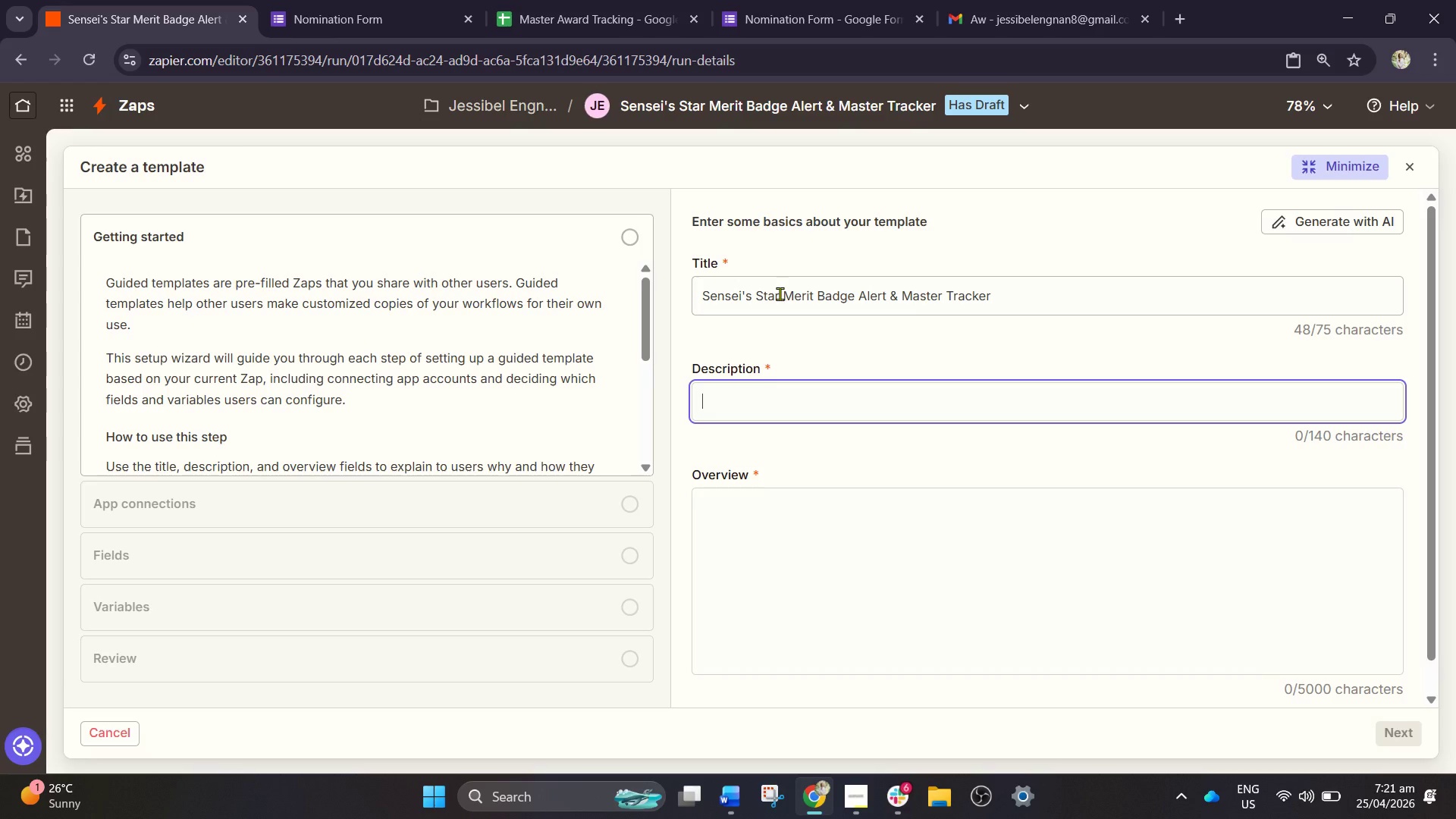 
left_click([780, 293])
 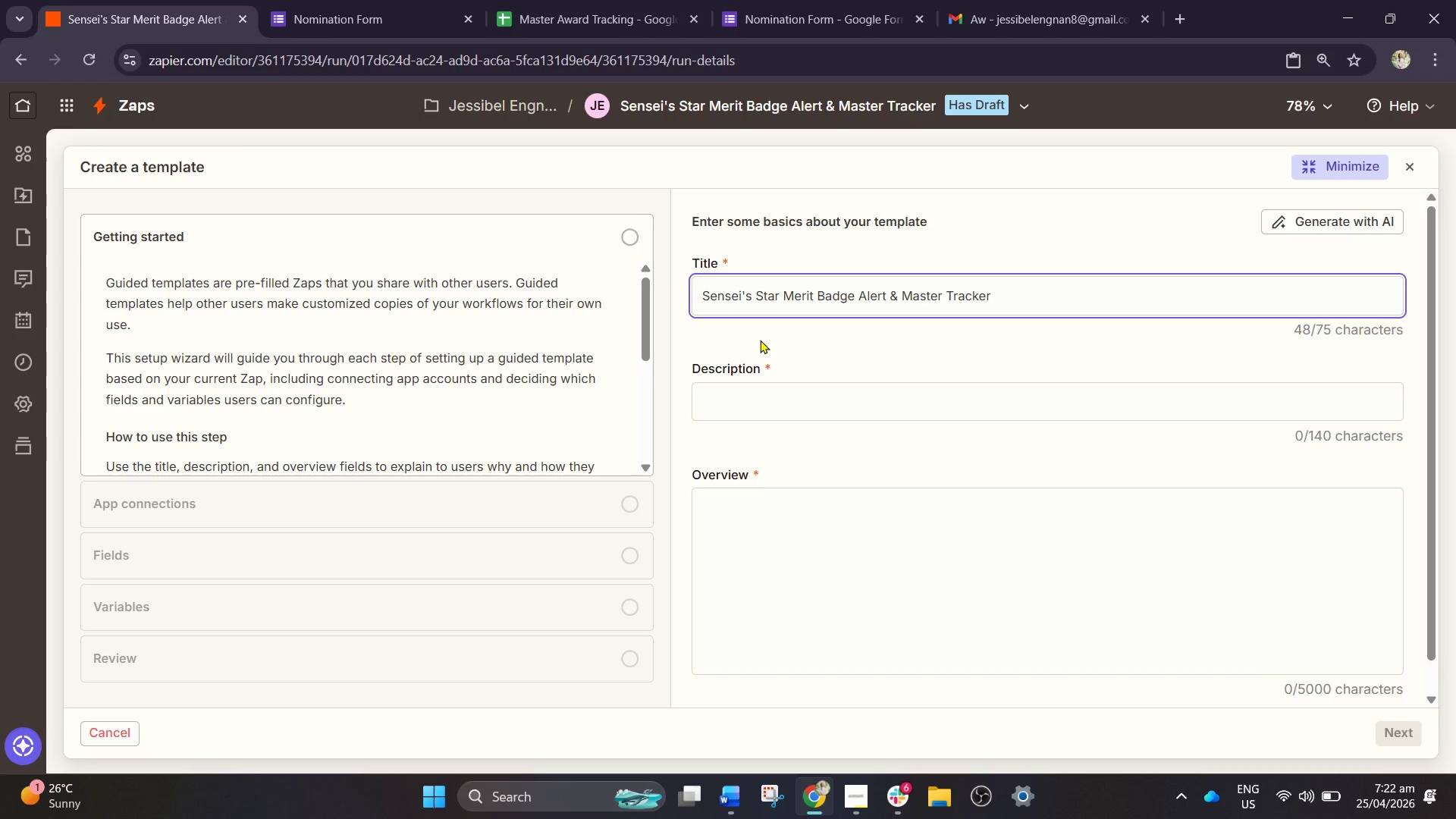 
wait(55.38)
 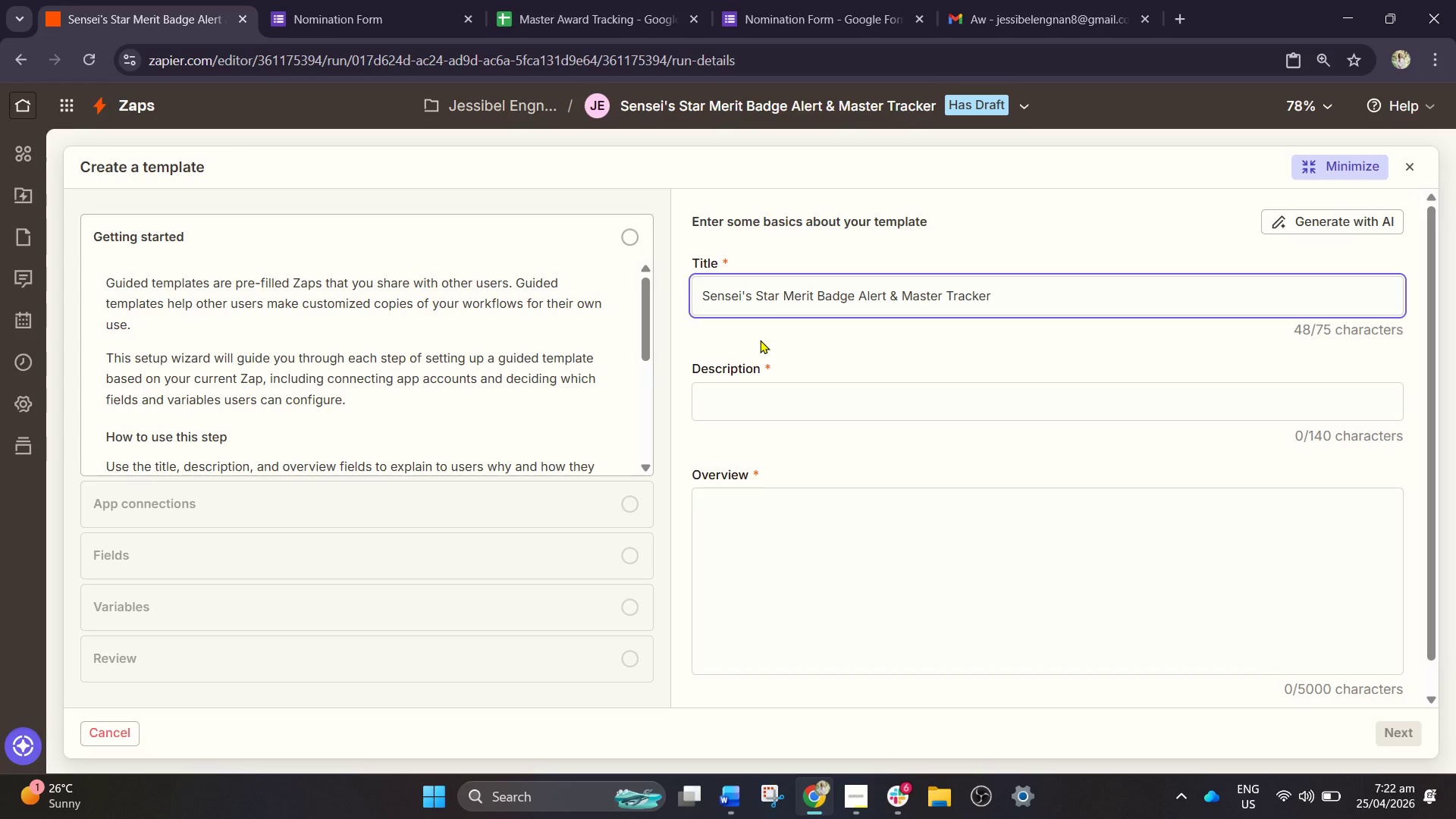 
left_click([774, 397])
 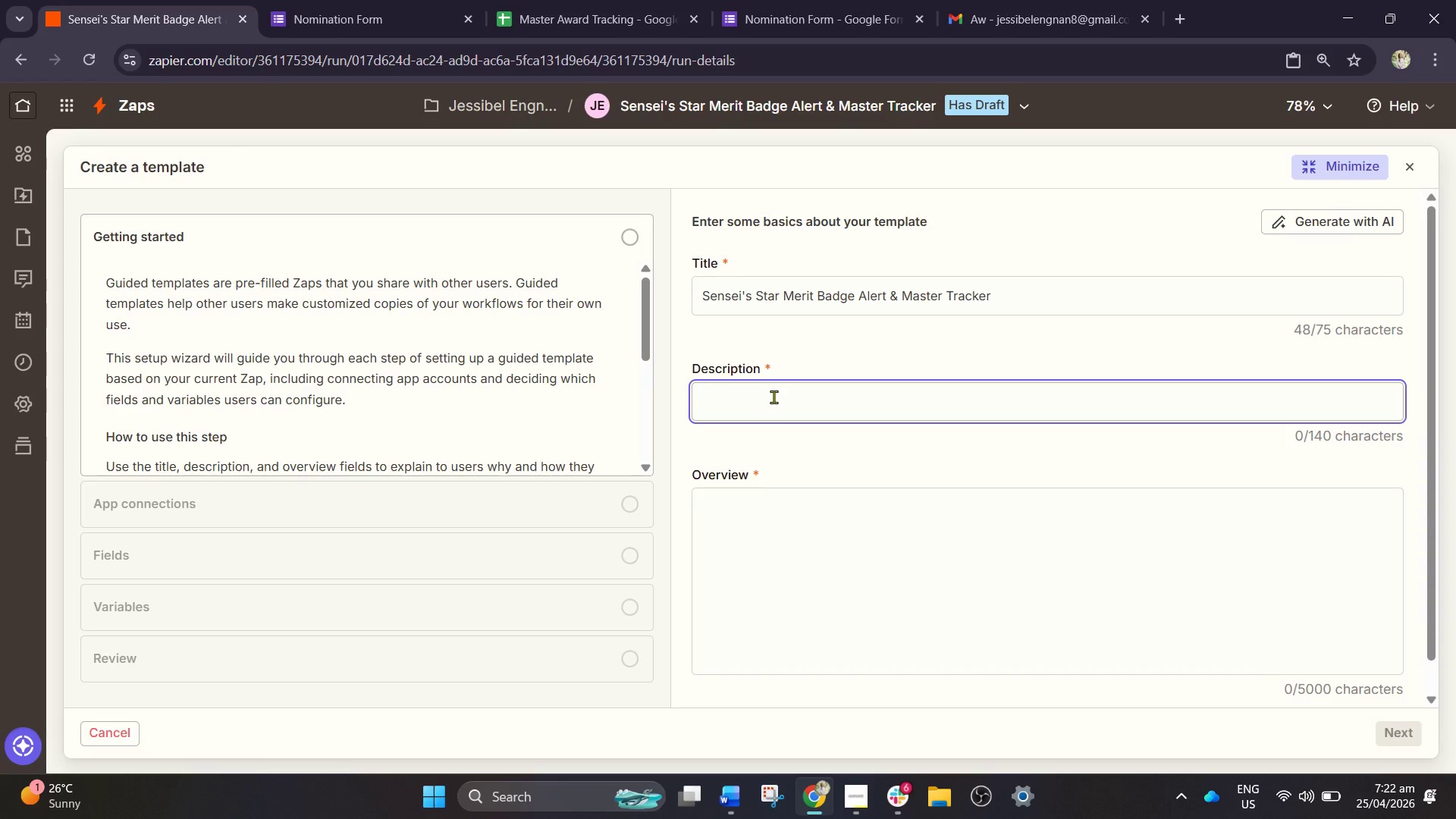 
type(Send alerts for top merit badge nominations and )
 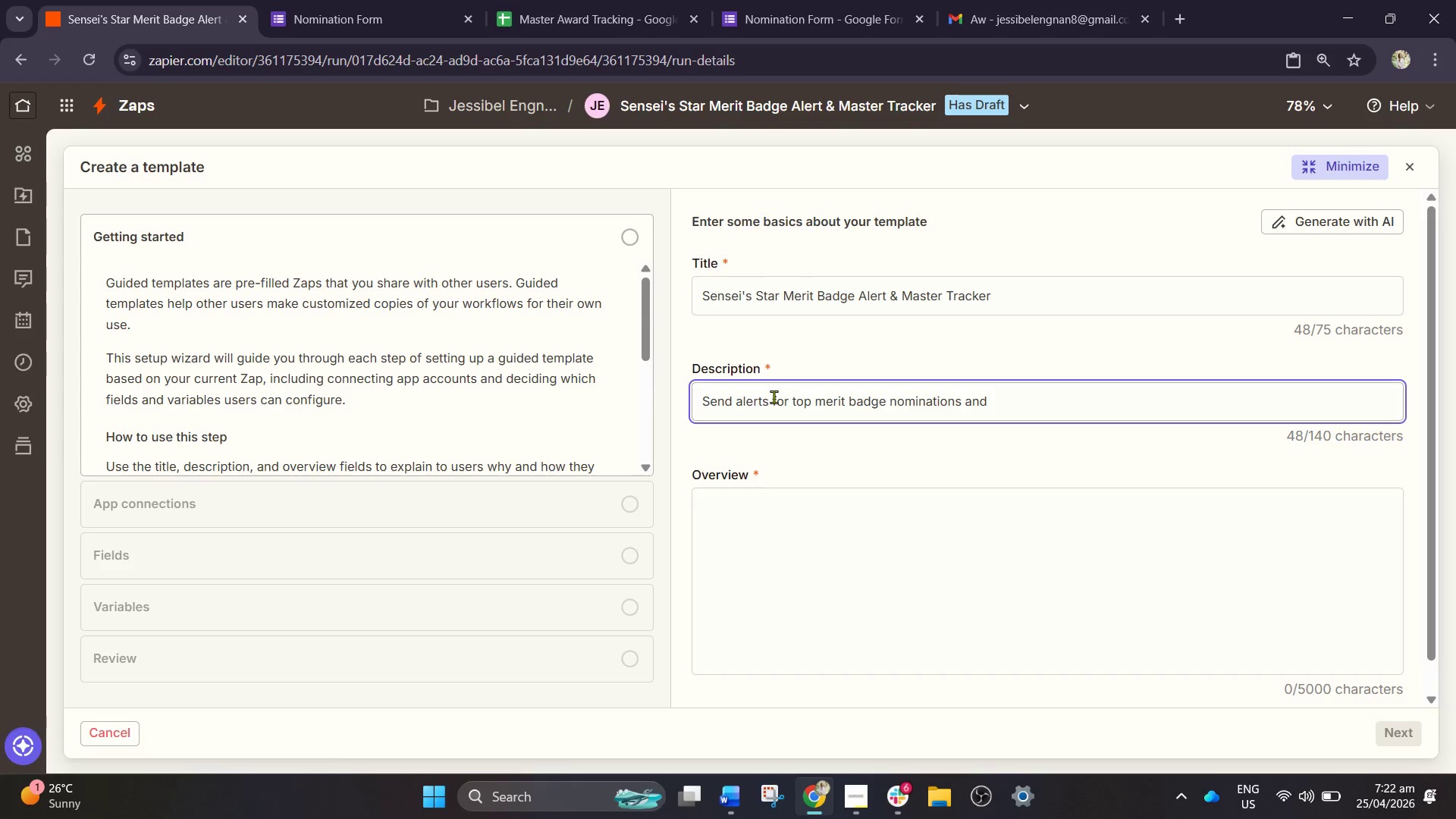 
wait(12.05)
 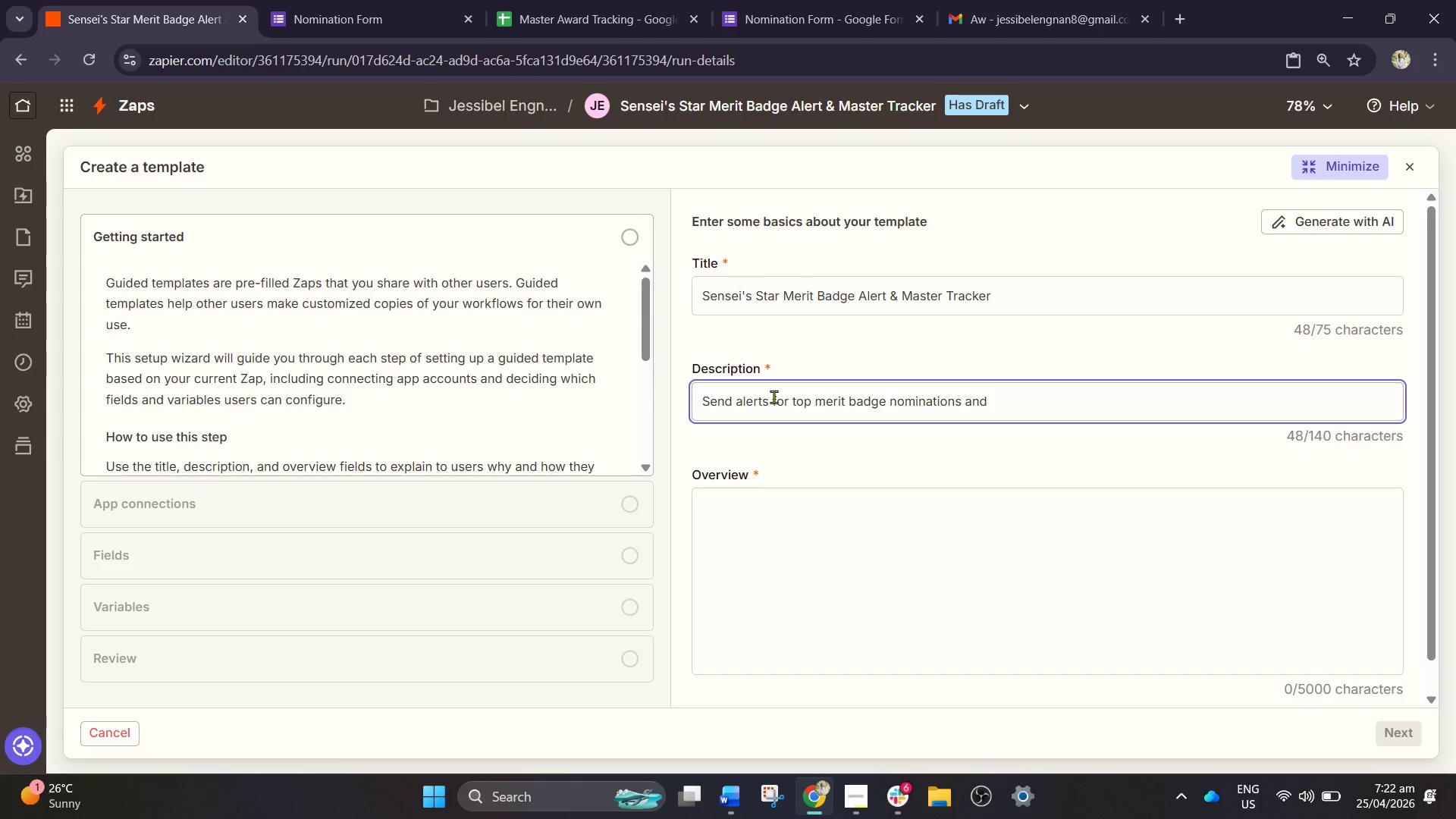 
type(logs them automati)
 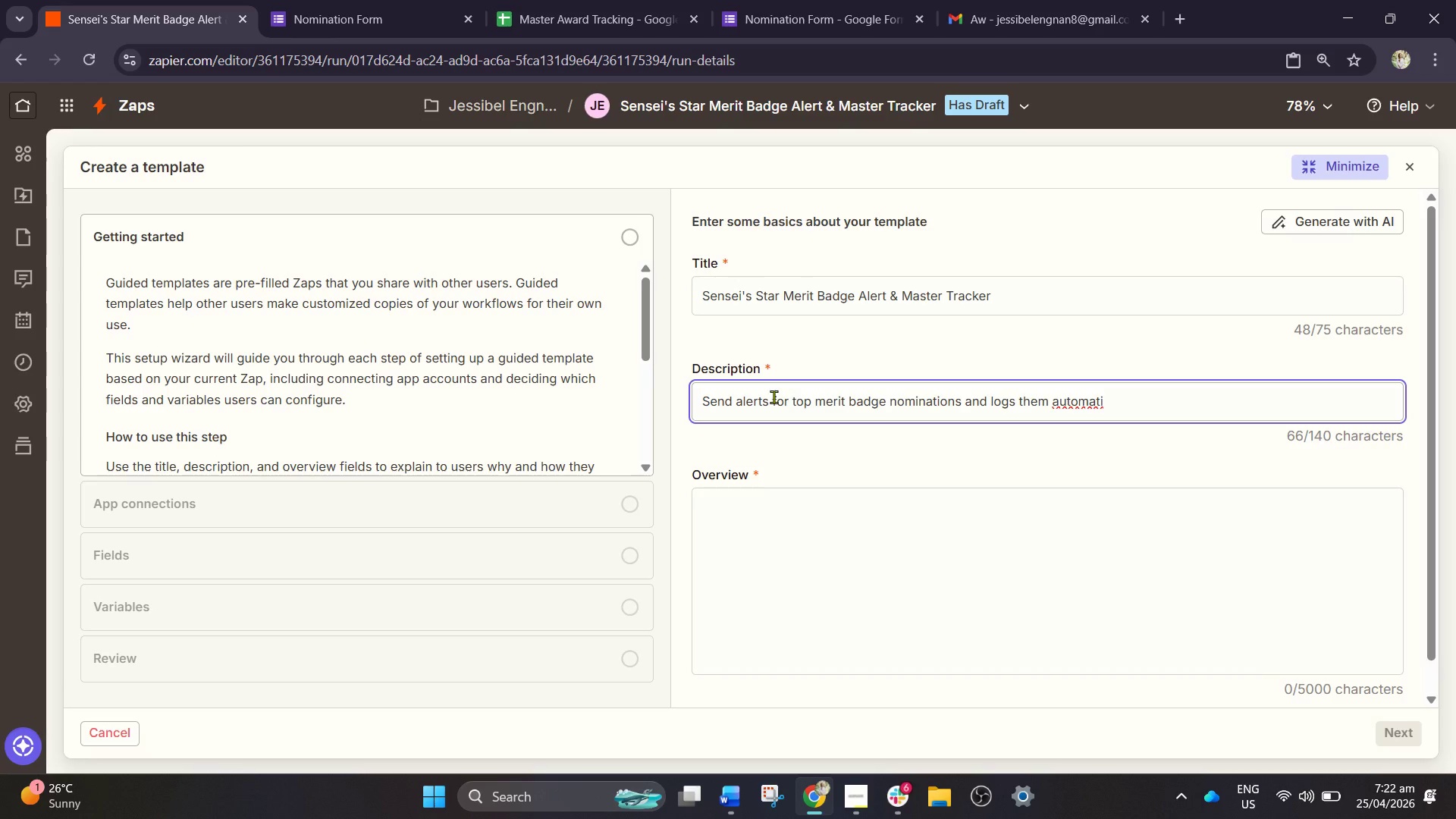 
wait(5.33)
 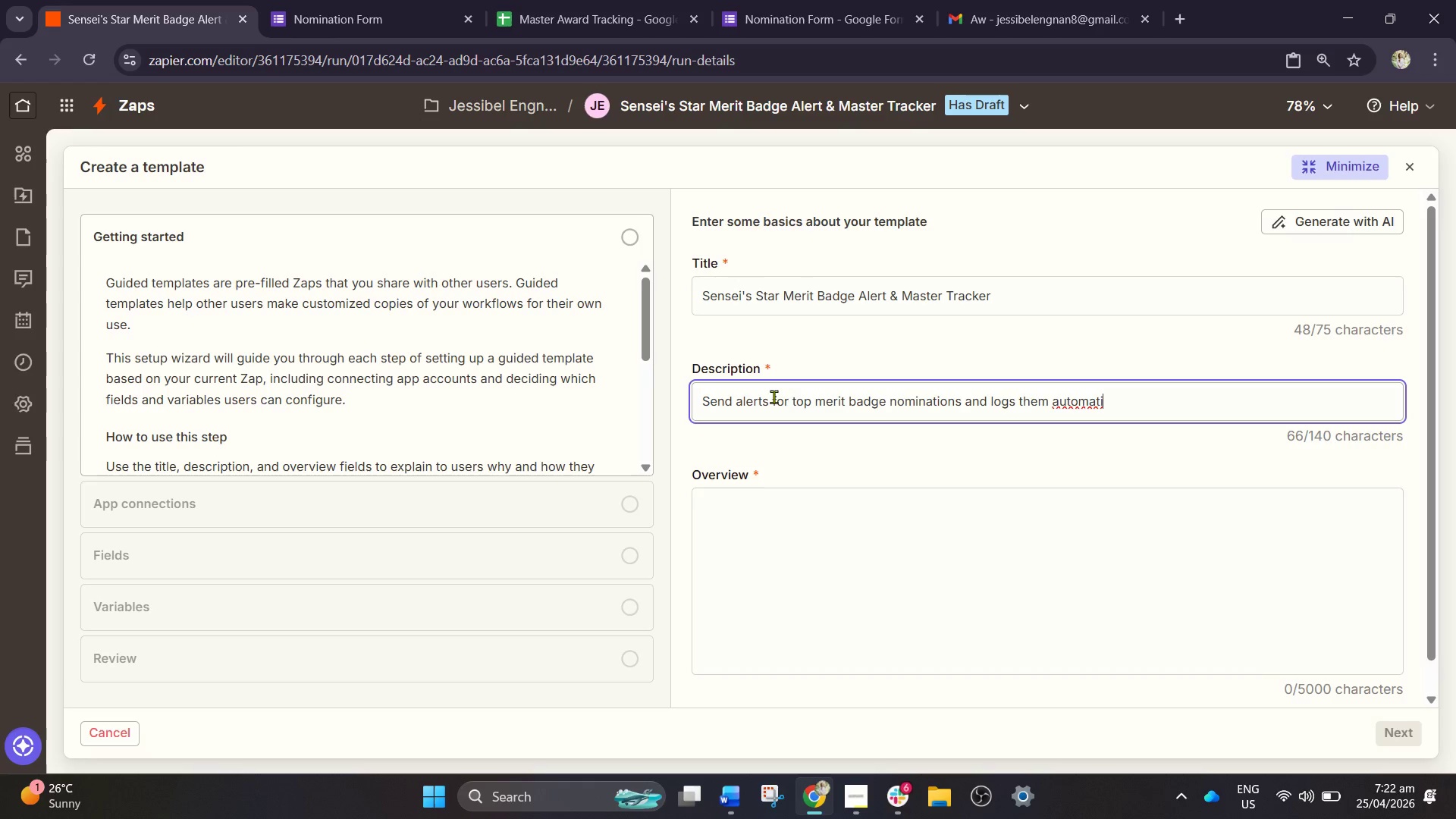 
type(cally )
 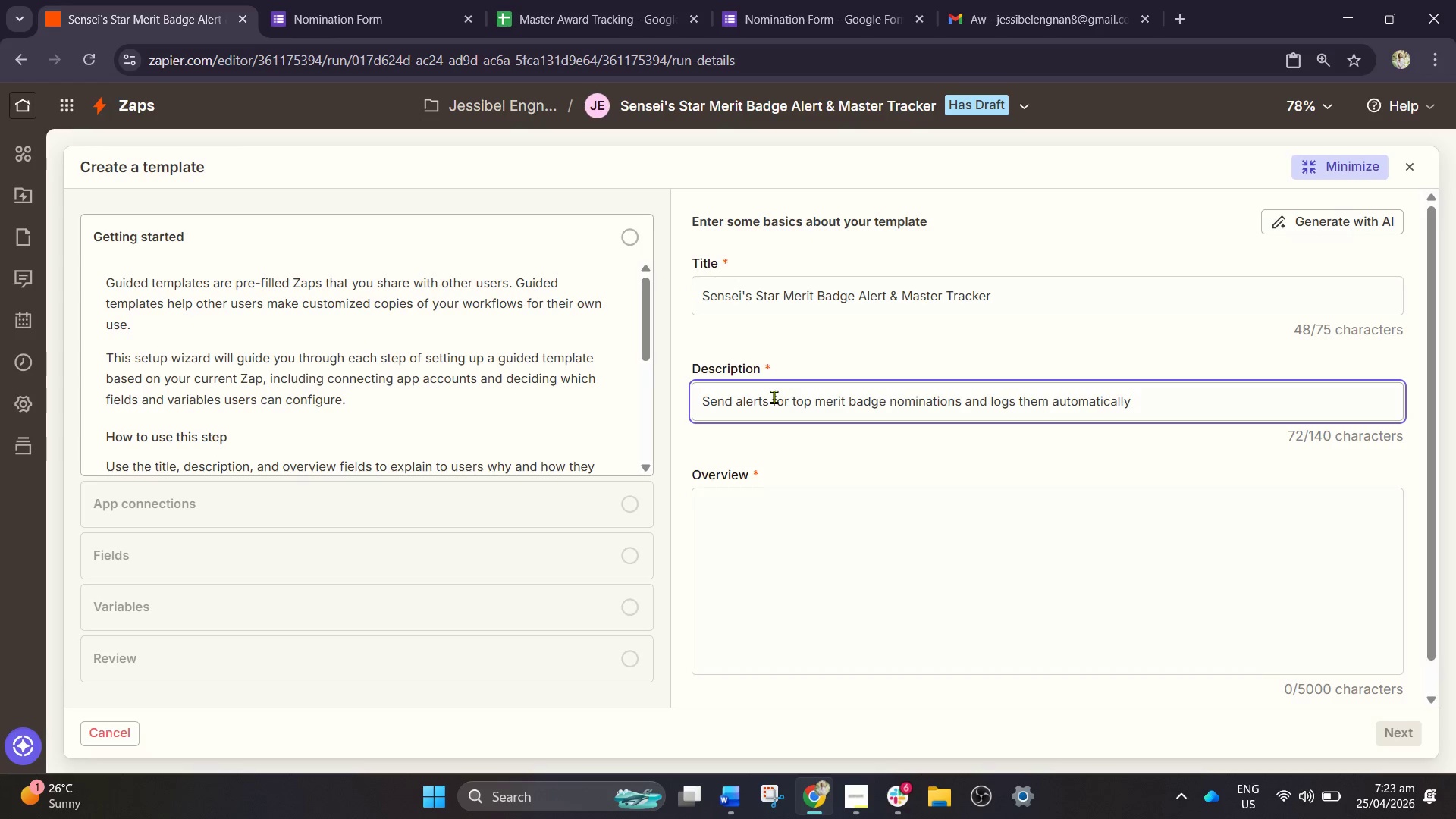 
wait(5.92)
 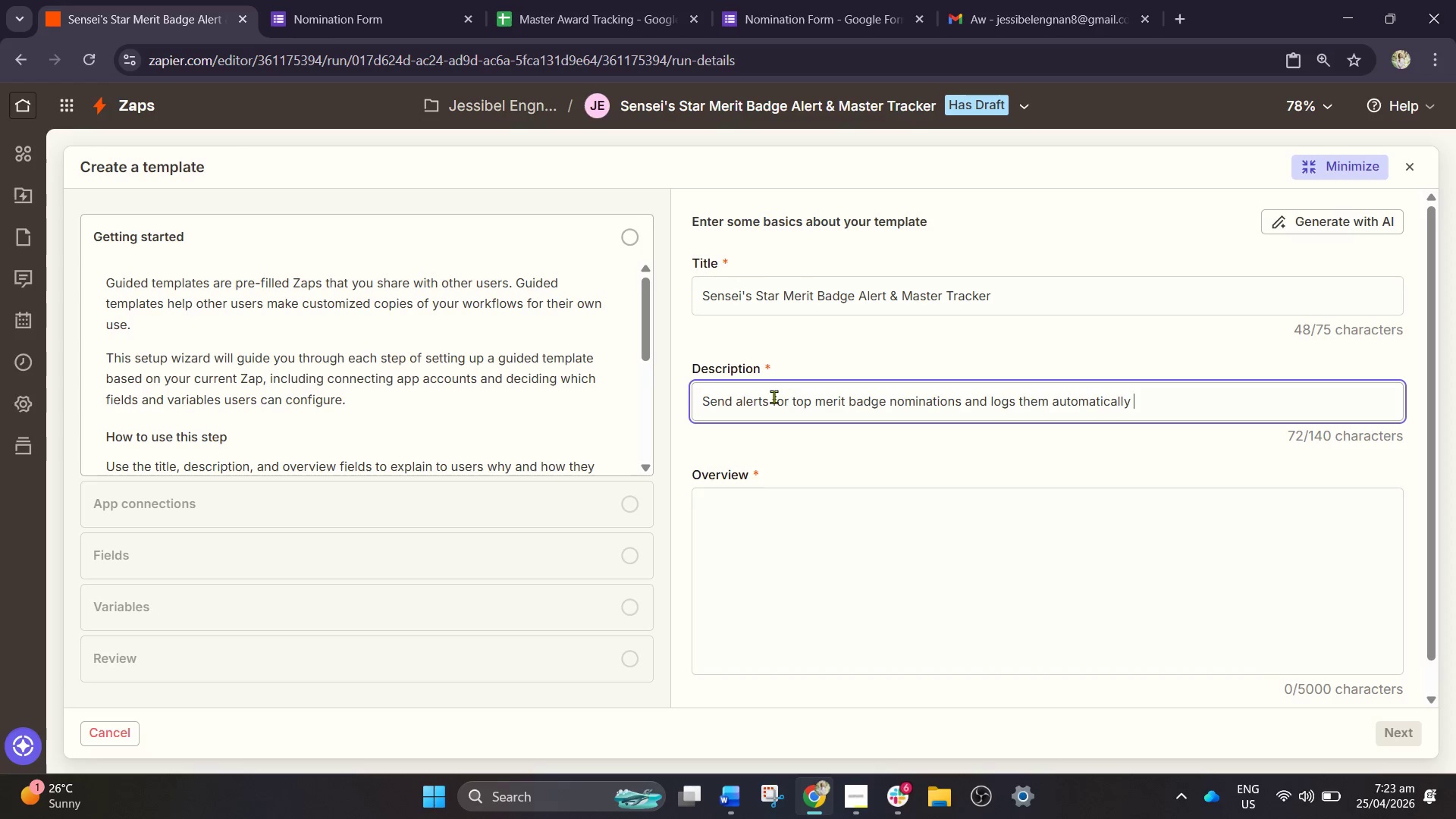 
left_click([760, 526])
 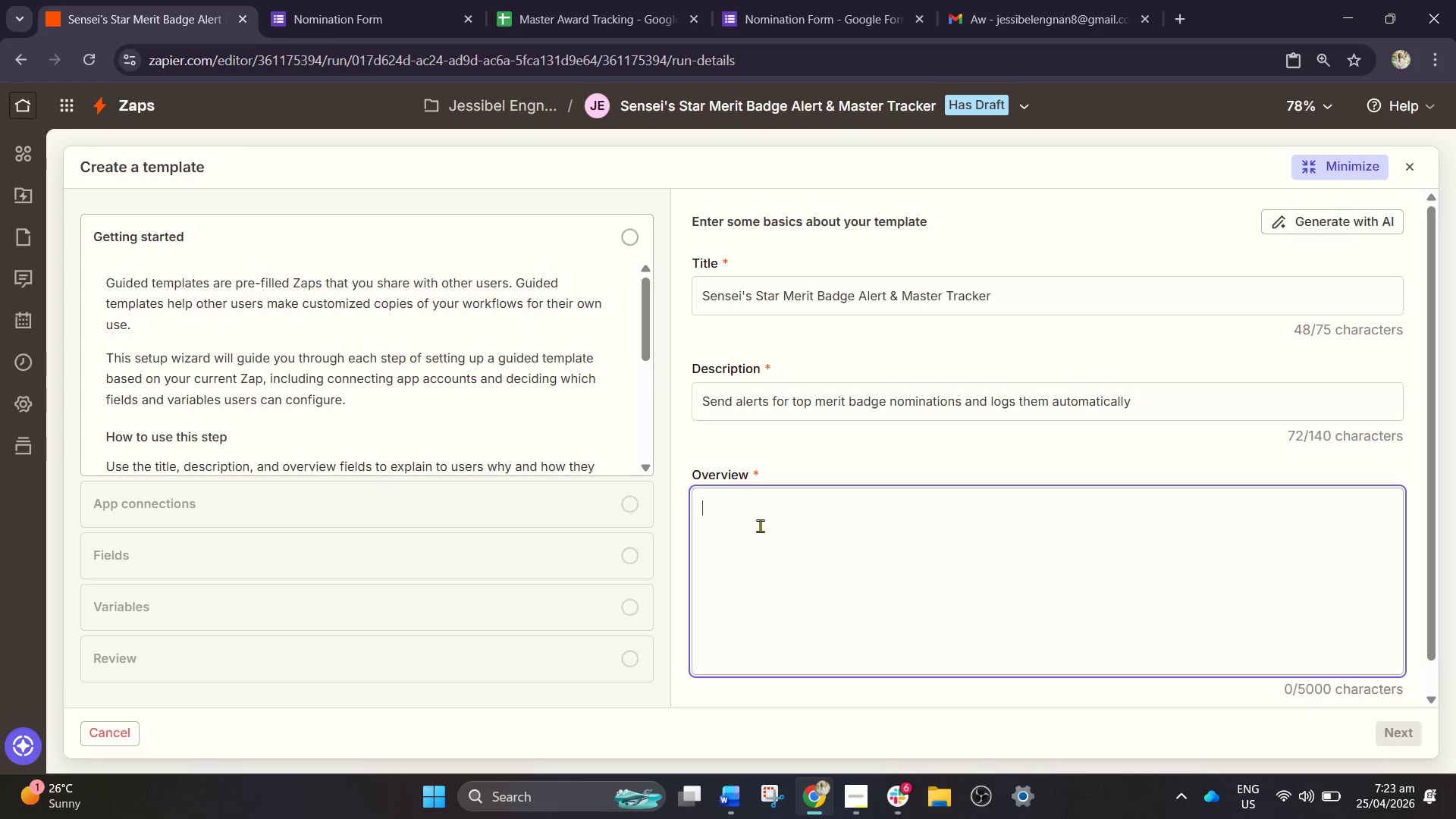 
wait(41.03)
 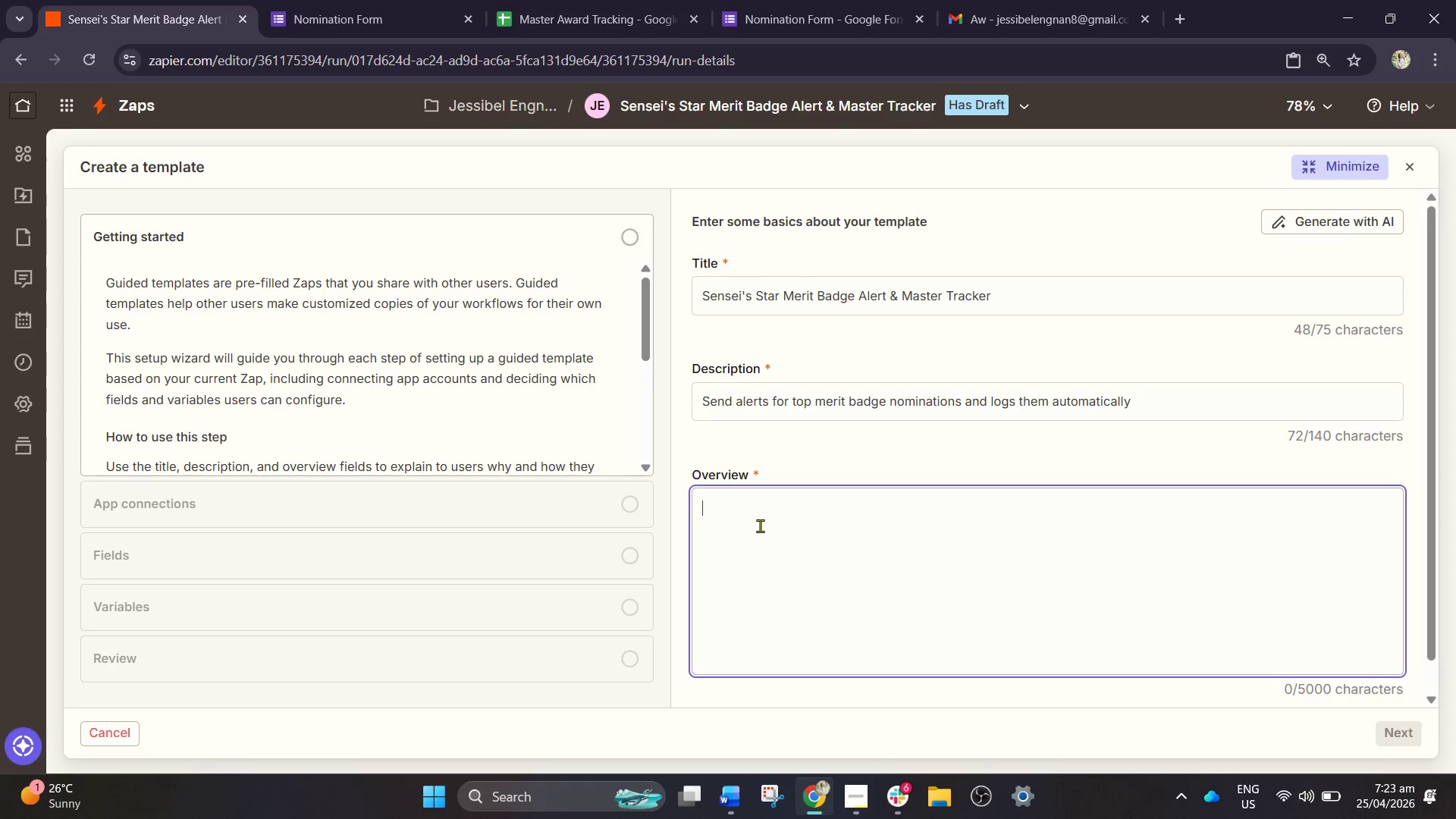 
type(Automate )
key(Backspace)
type(s)
 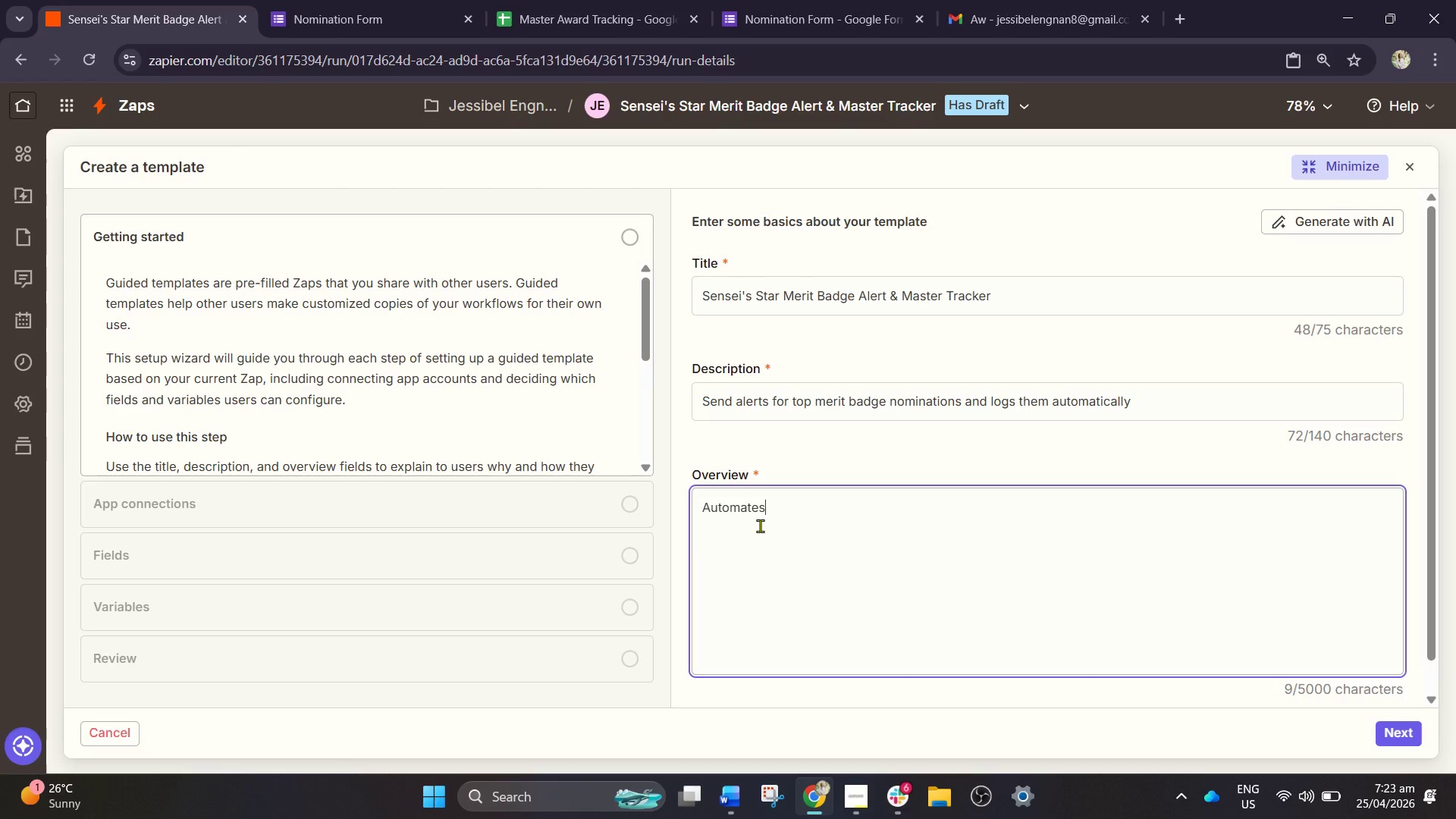 
type( merit badge nominations )
 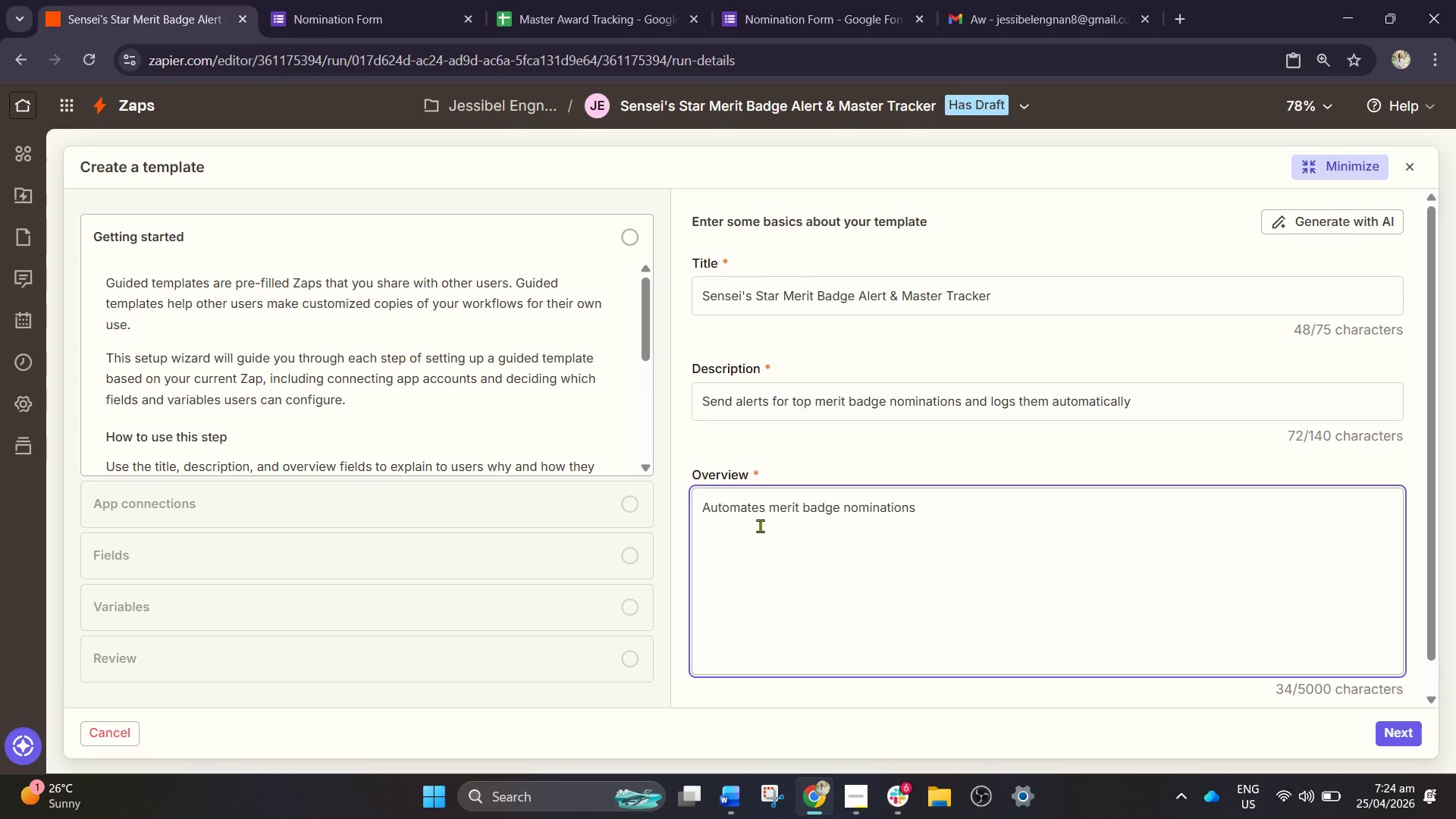 
wait(5.47)
 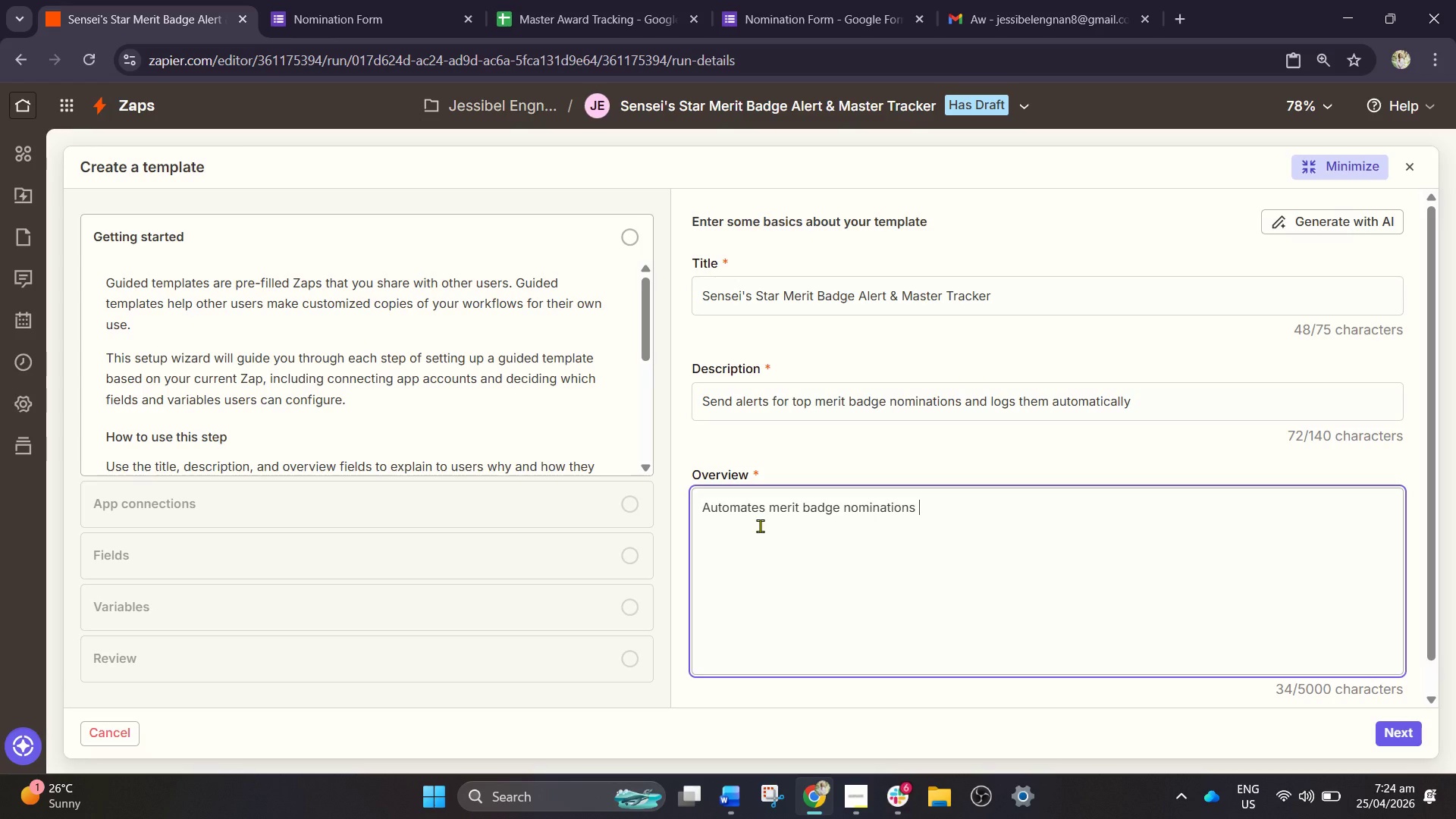 
key(Backspace)
type(, sends instant Slack alerts, and logs qualified student awards for review.)
 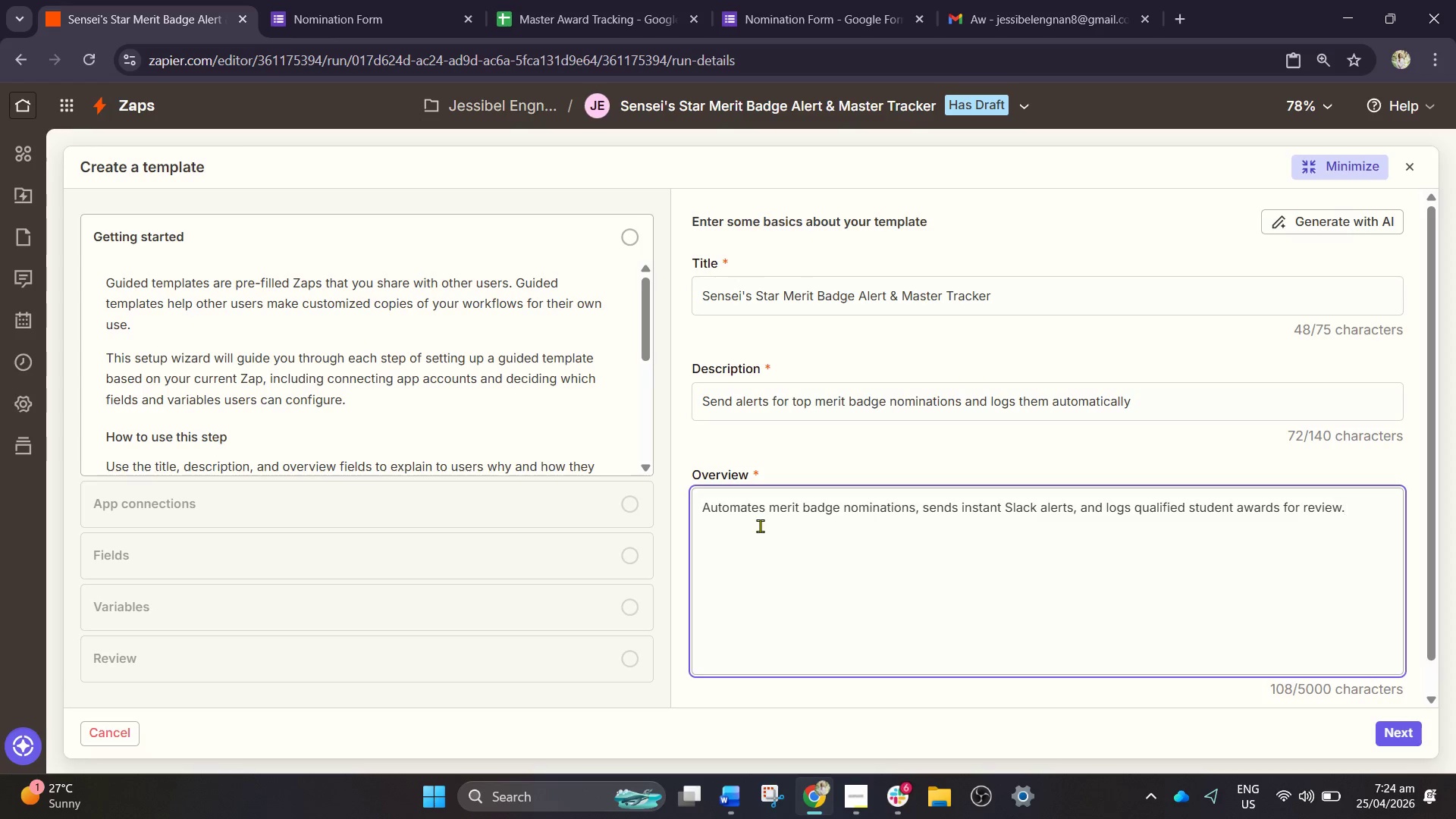 
wait(14.28)
 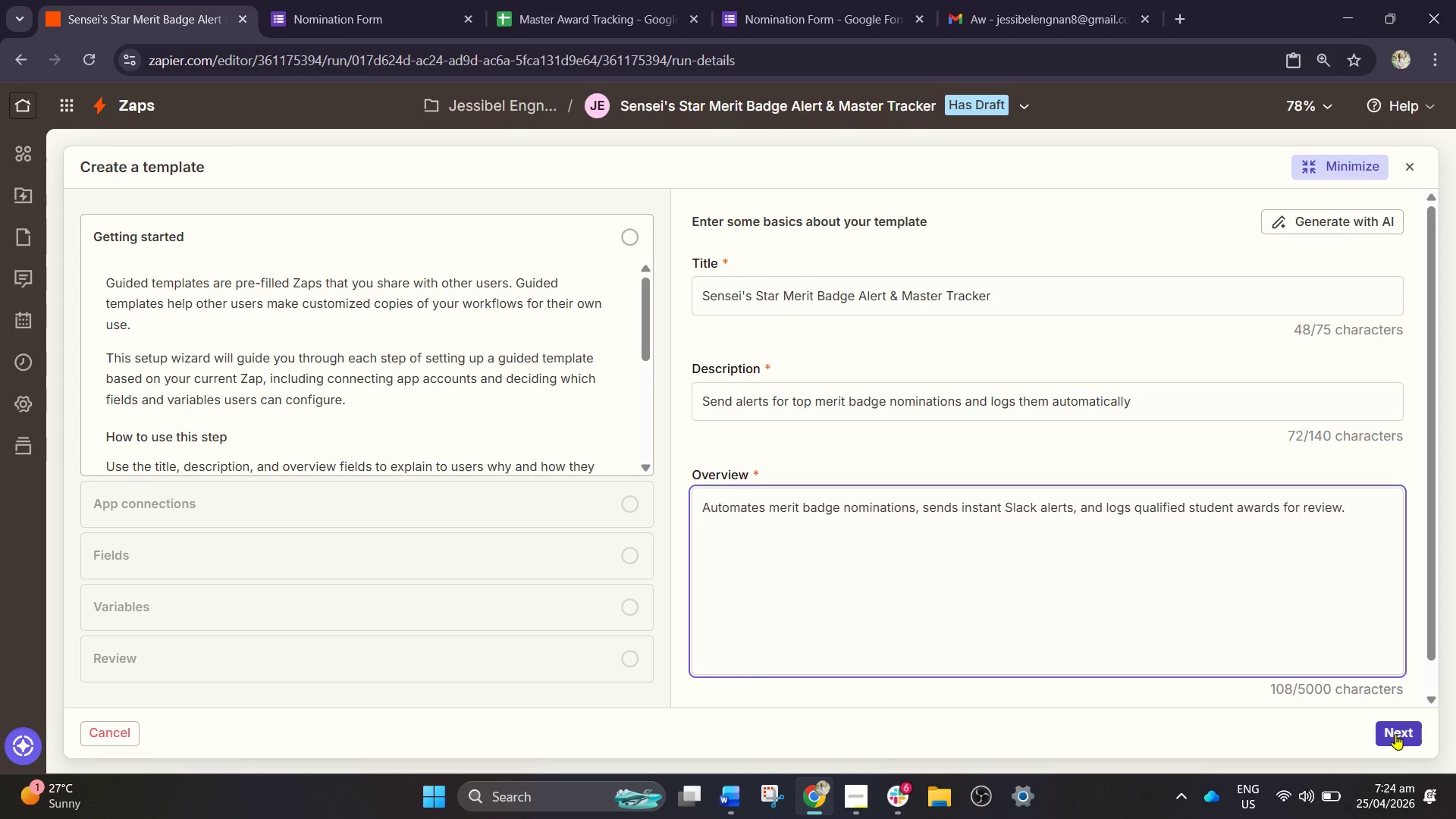 
left_click([1395, 734])
 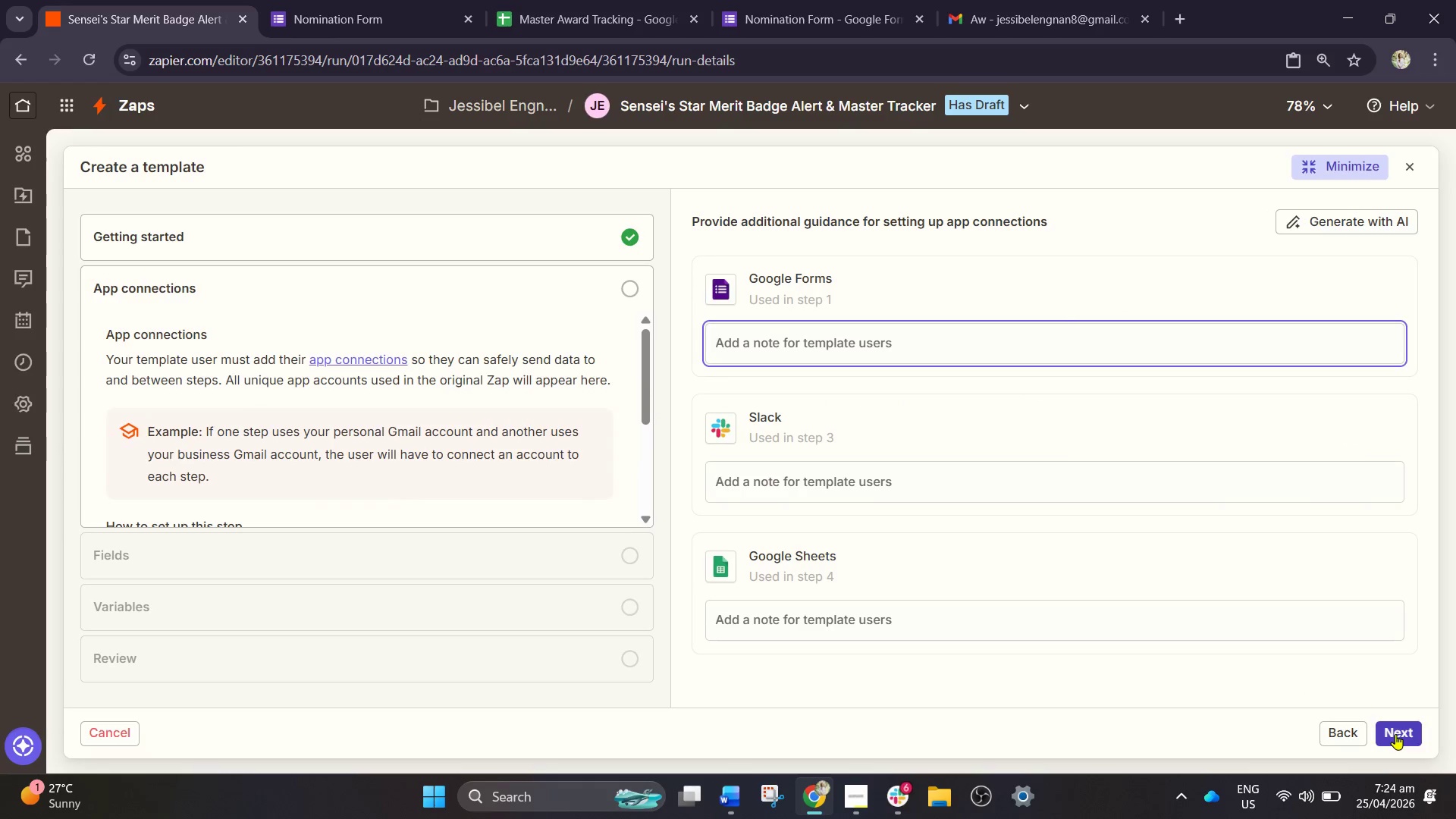 
left_click([1395, 734])
 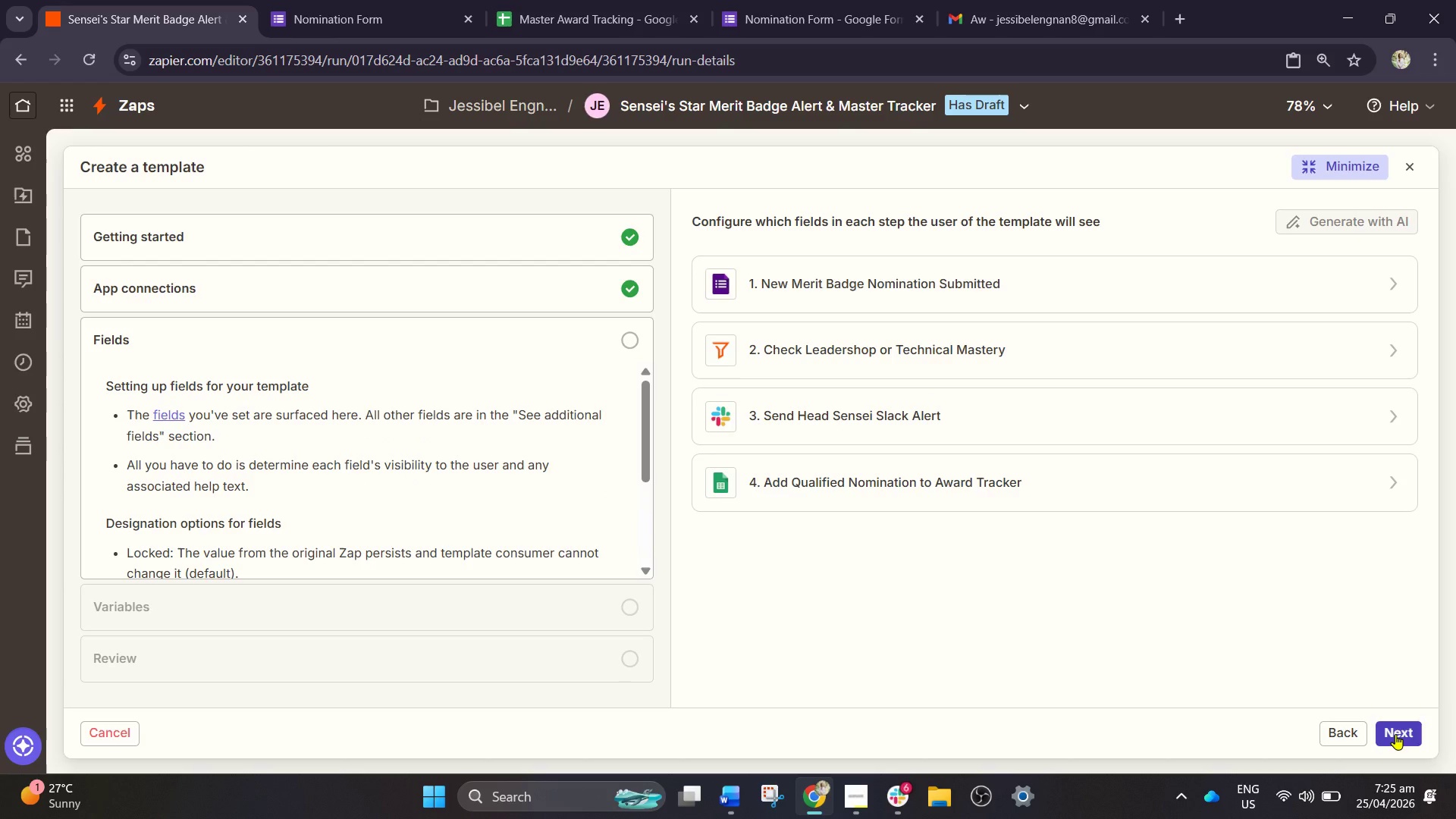 
left_click([1395, 734])
 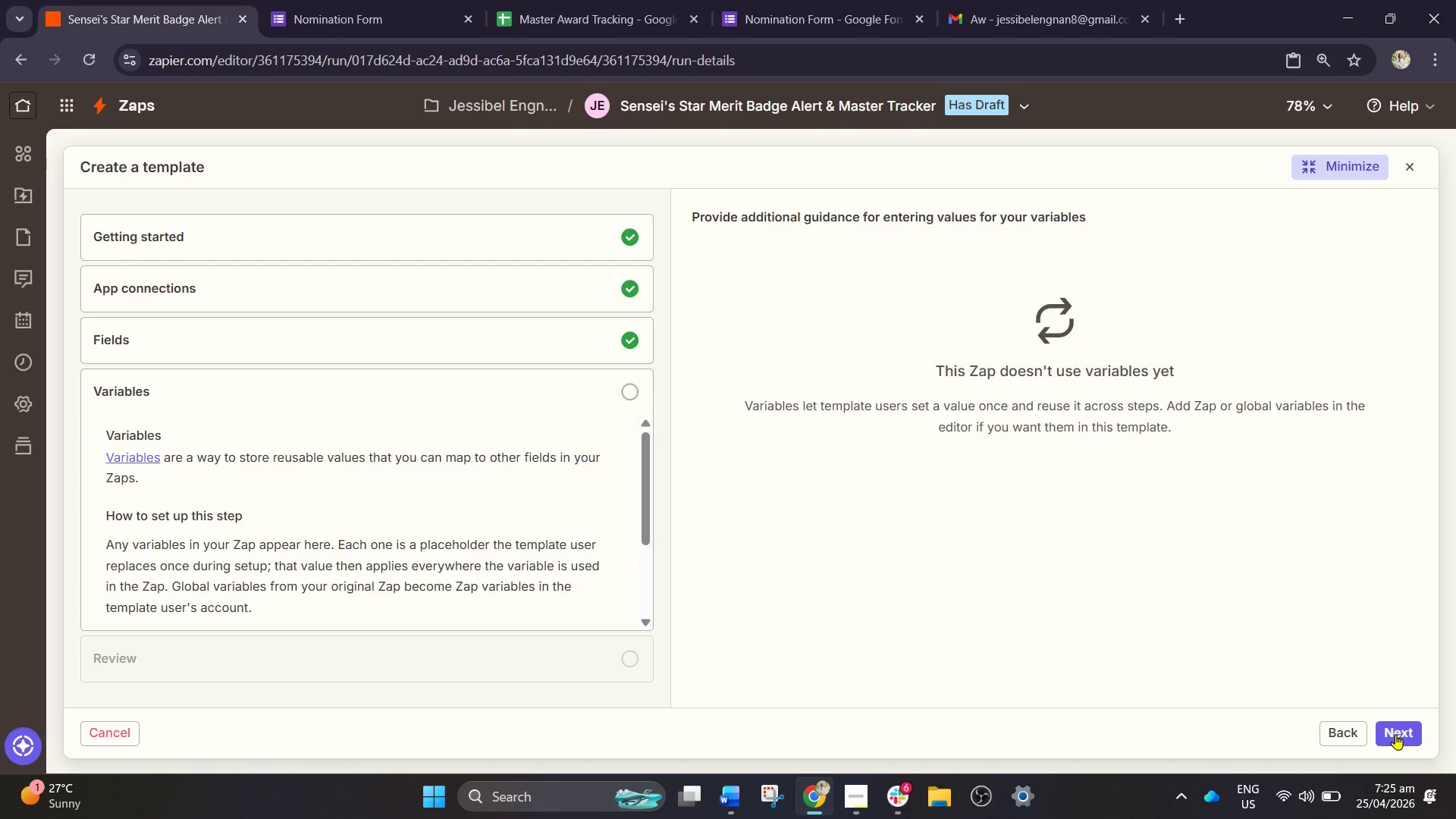 
left_click([1395, 734])
 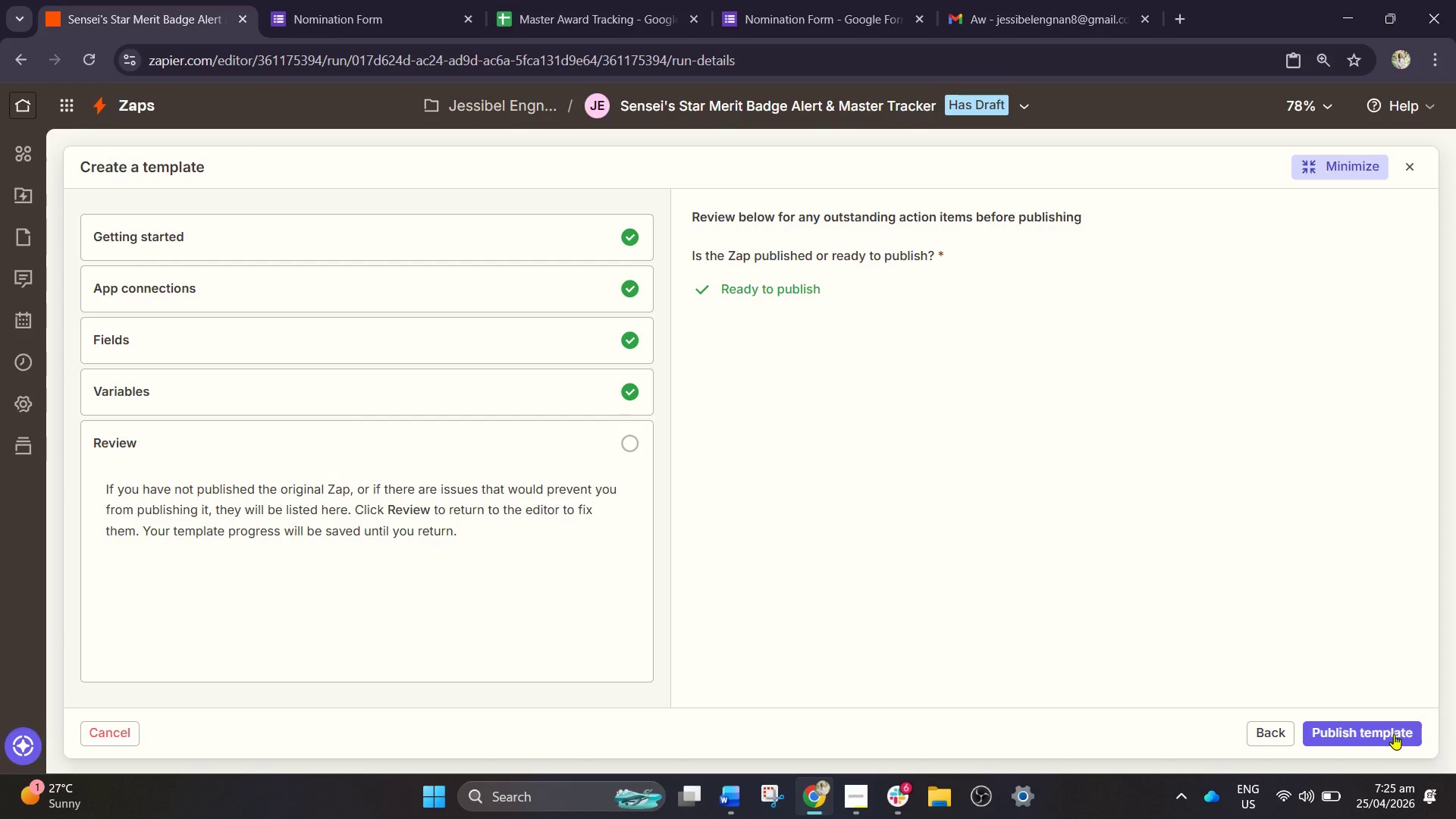 
left_click([1389, 732])
 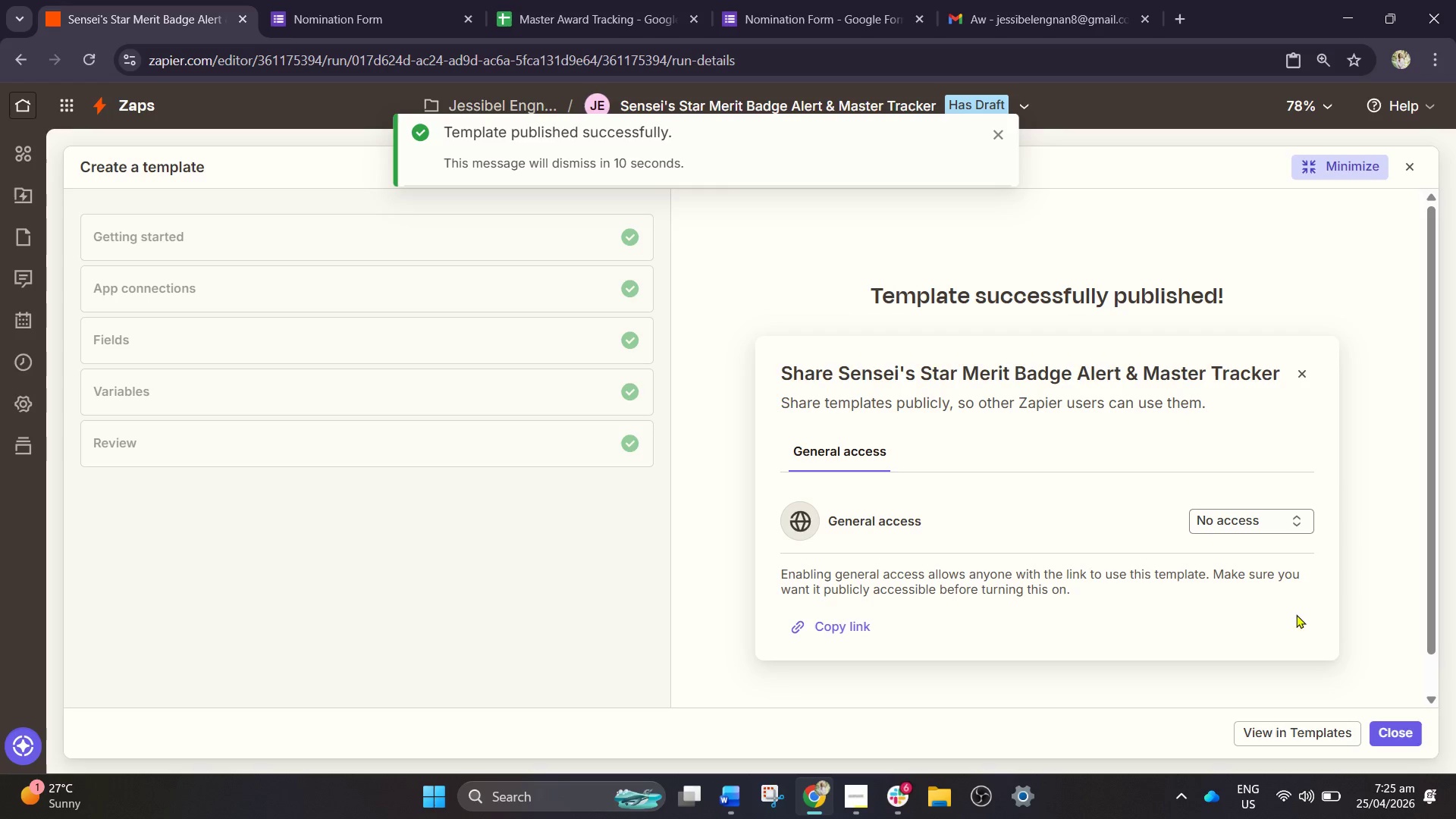 
wait(5.39)
 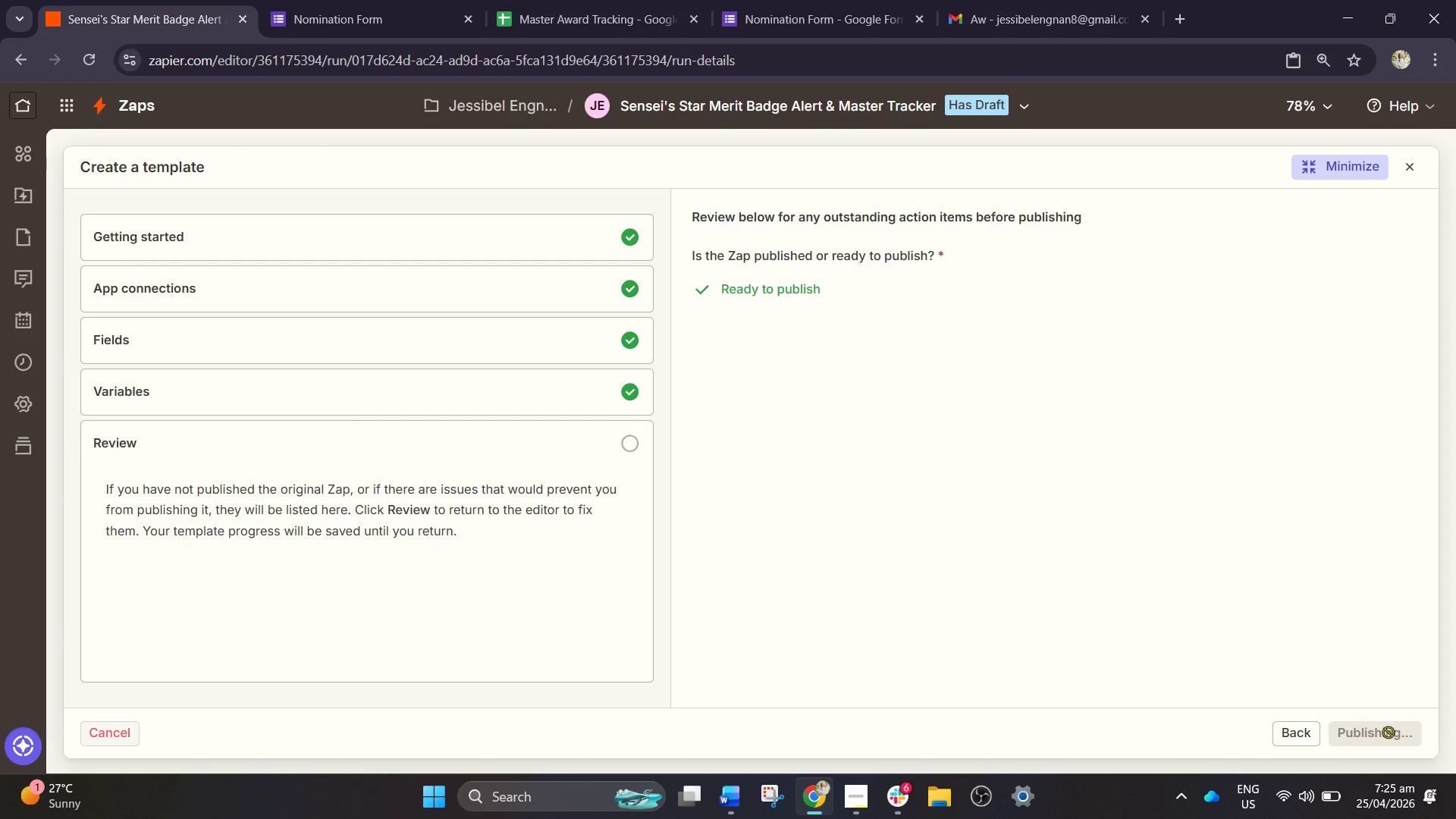 
left_click([1289, 526])
 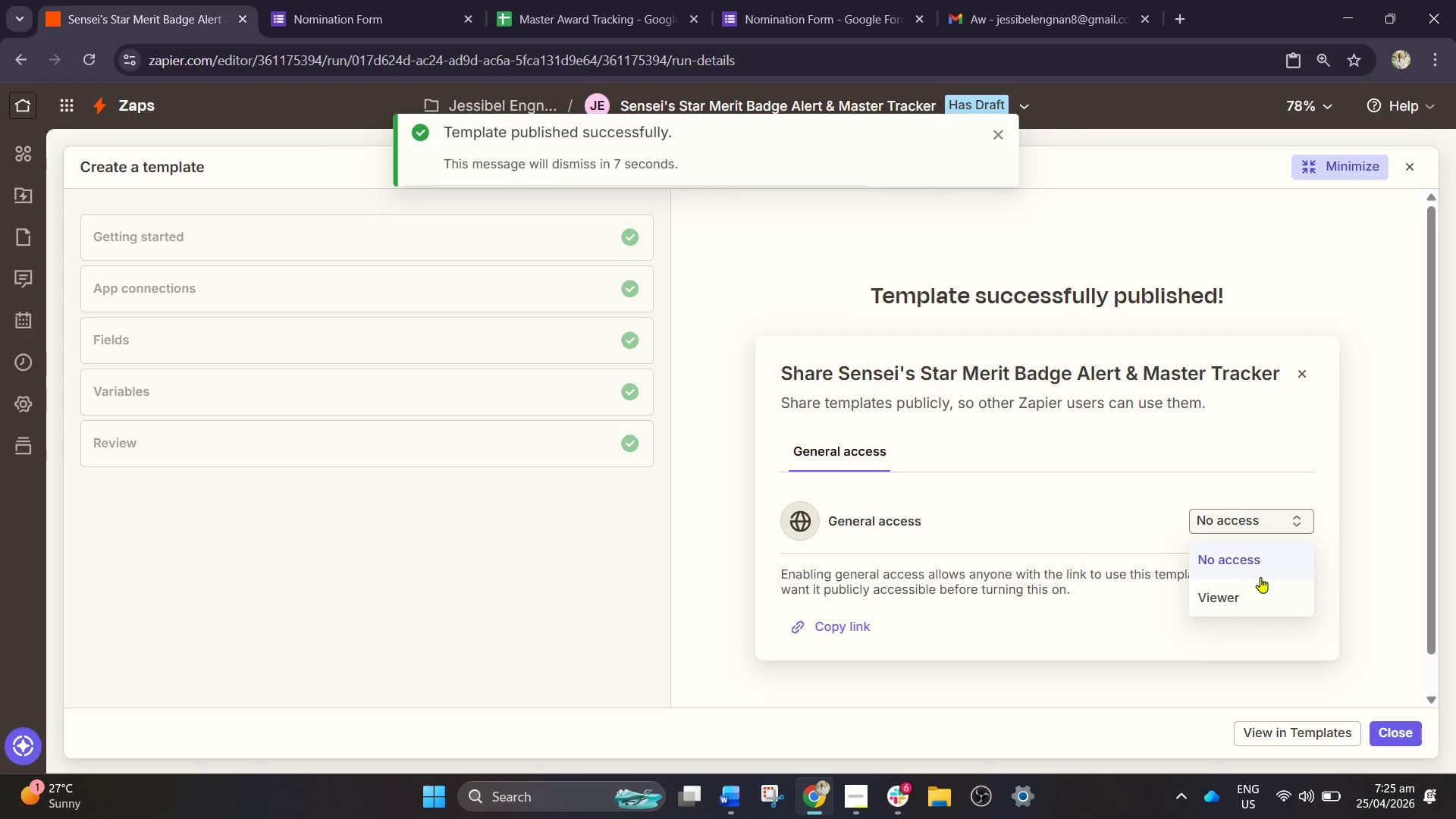 
left_click([1258, 587])
 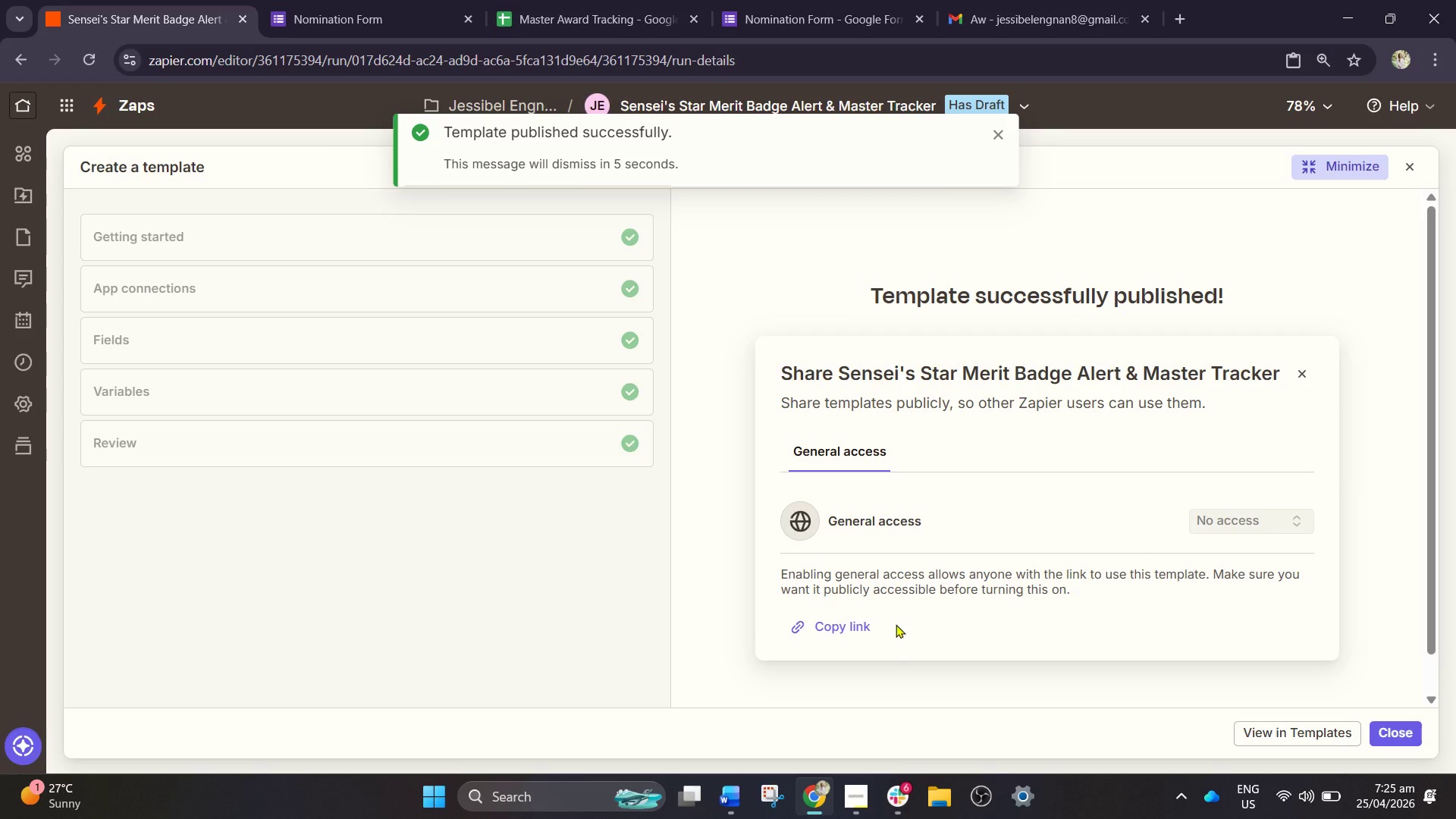 
left_click([868, 625])
 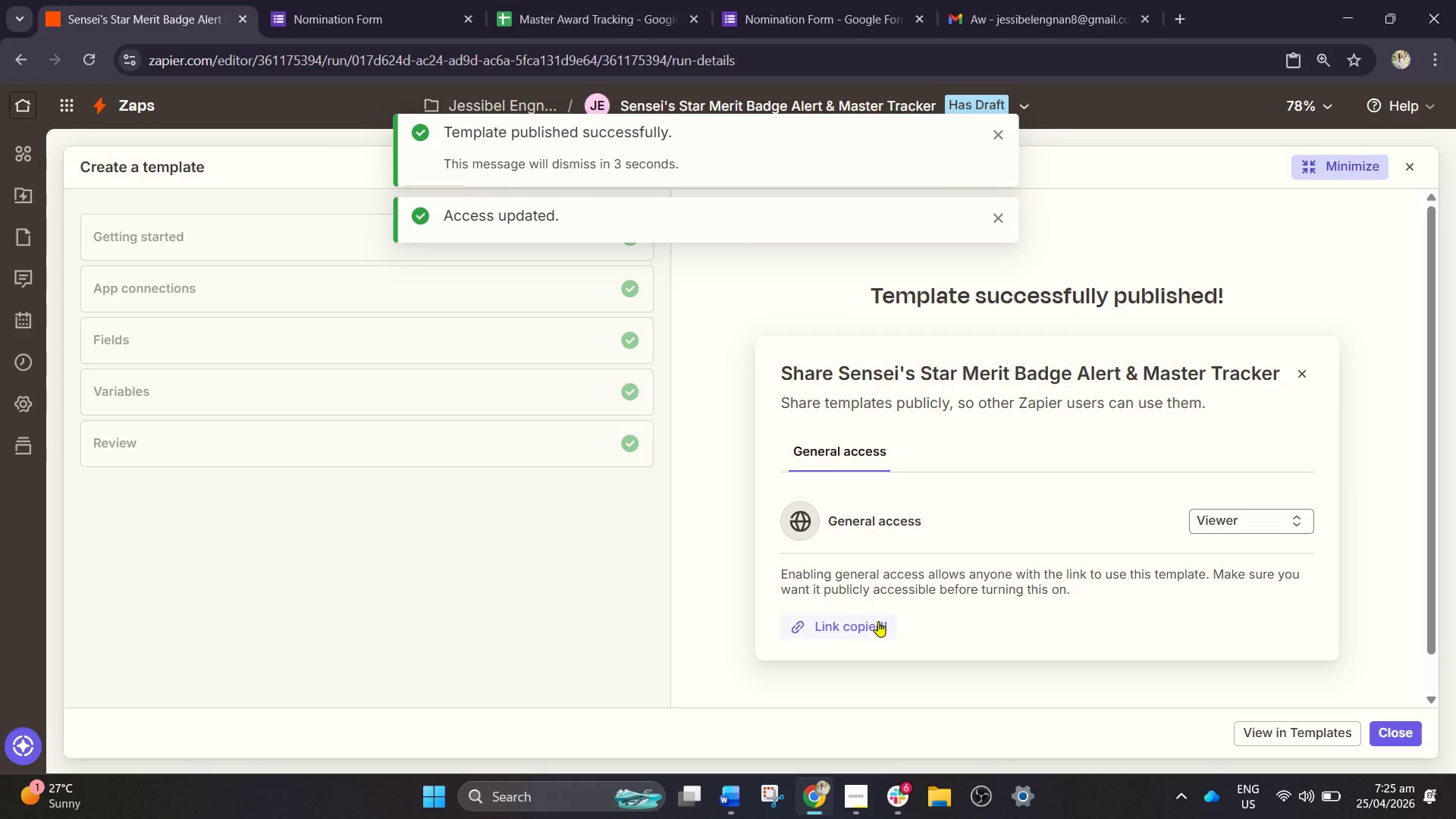 
left_click([878, 621])
 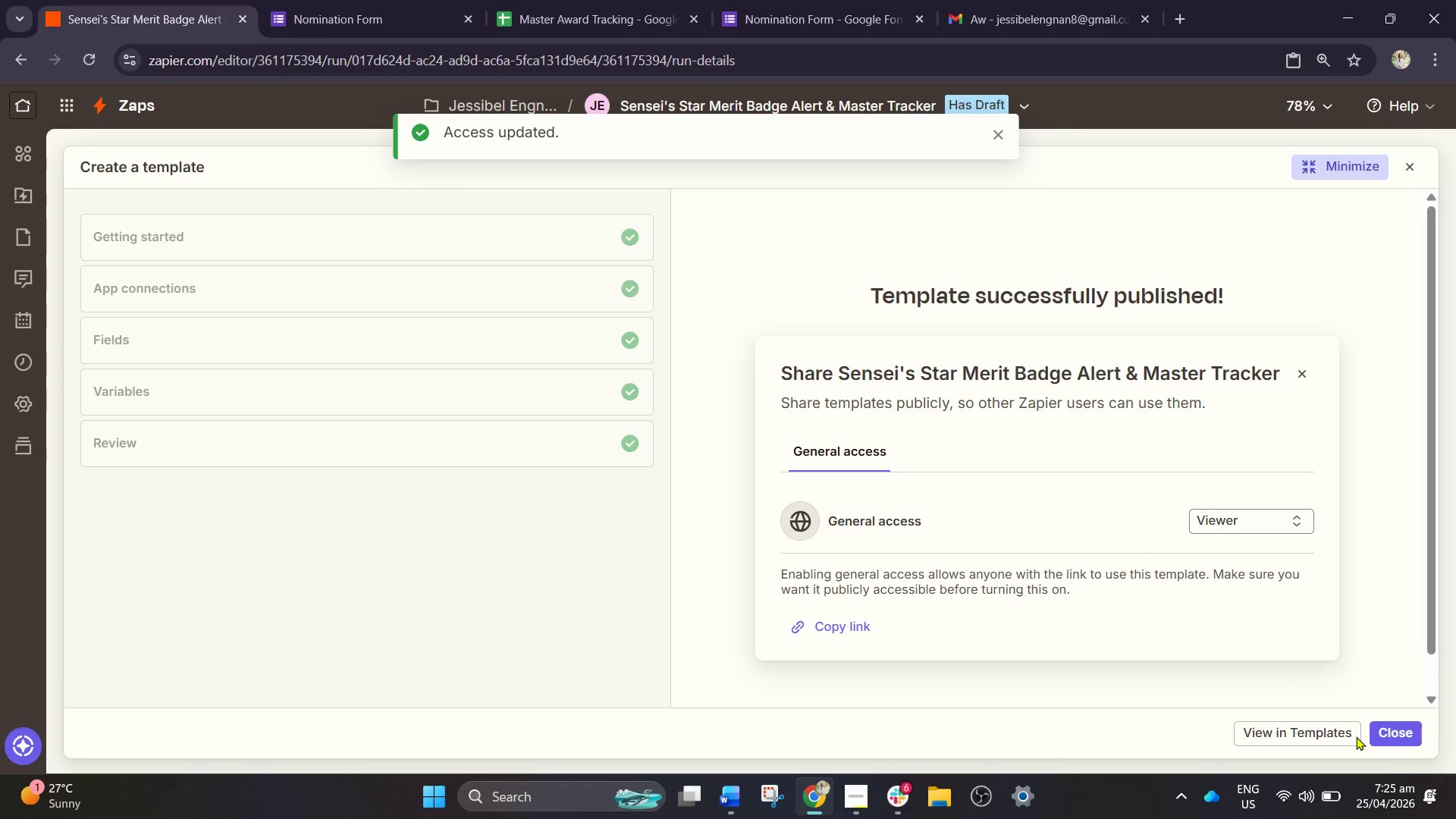 
wait(5.81)
 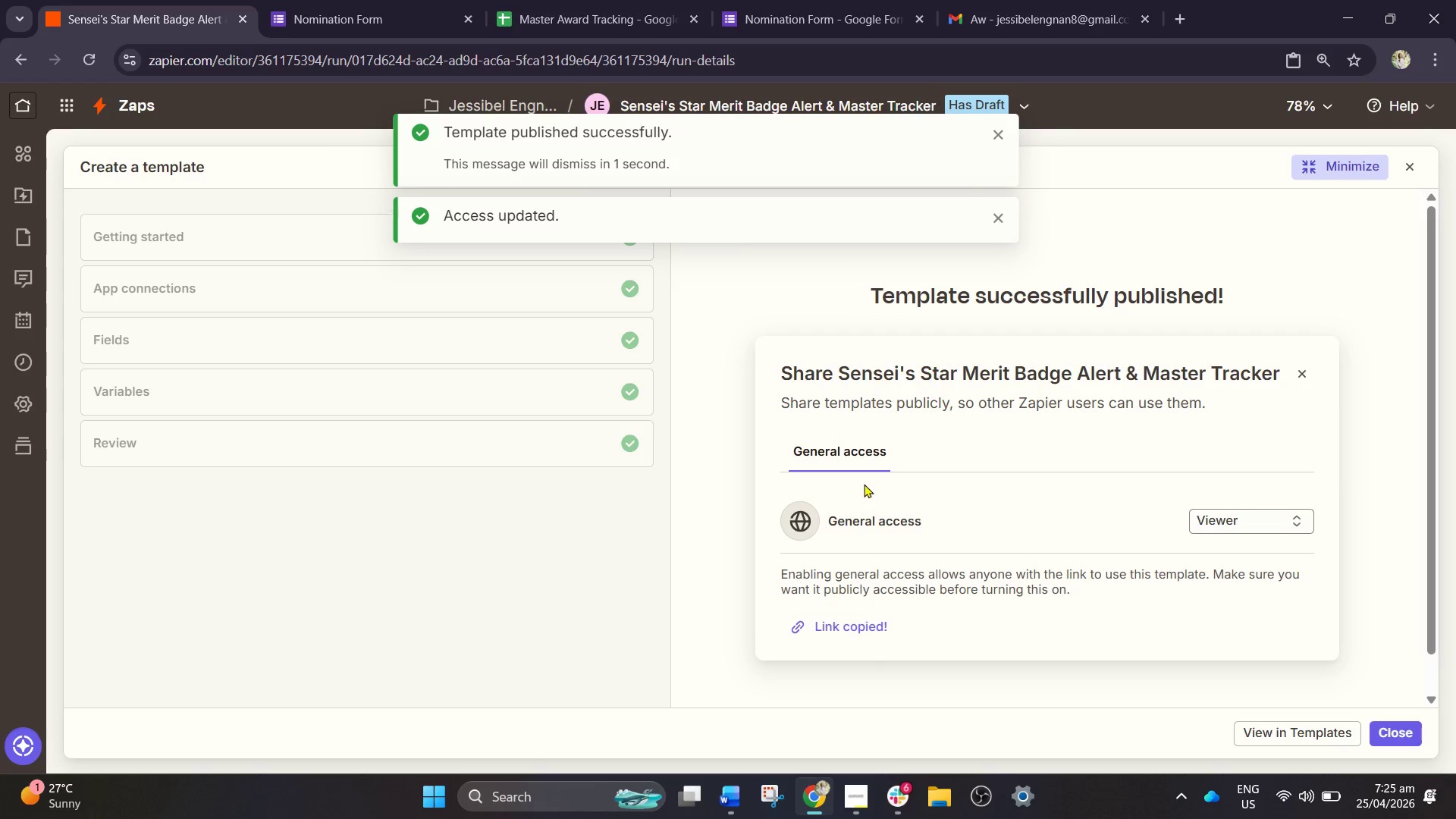 
left_click([1395, 723])
 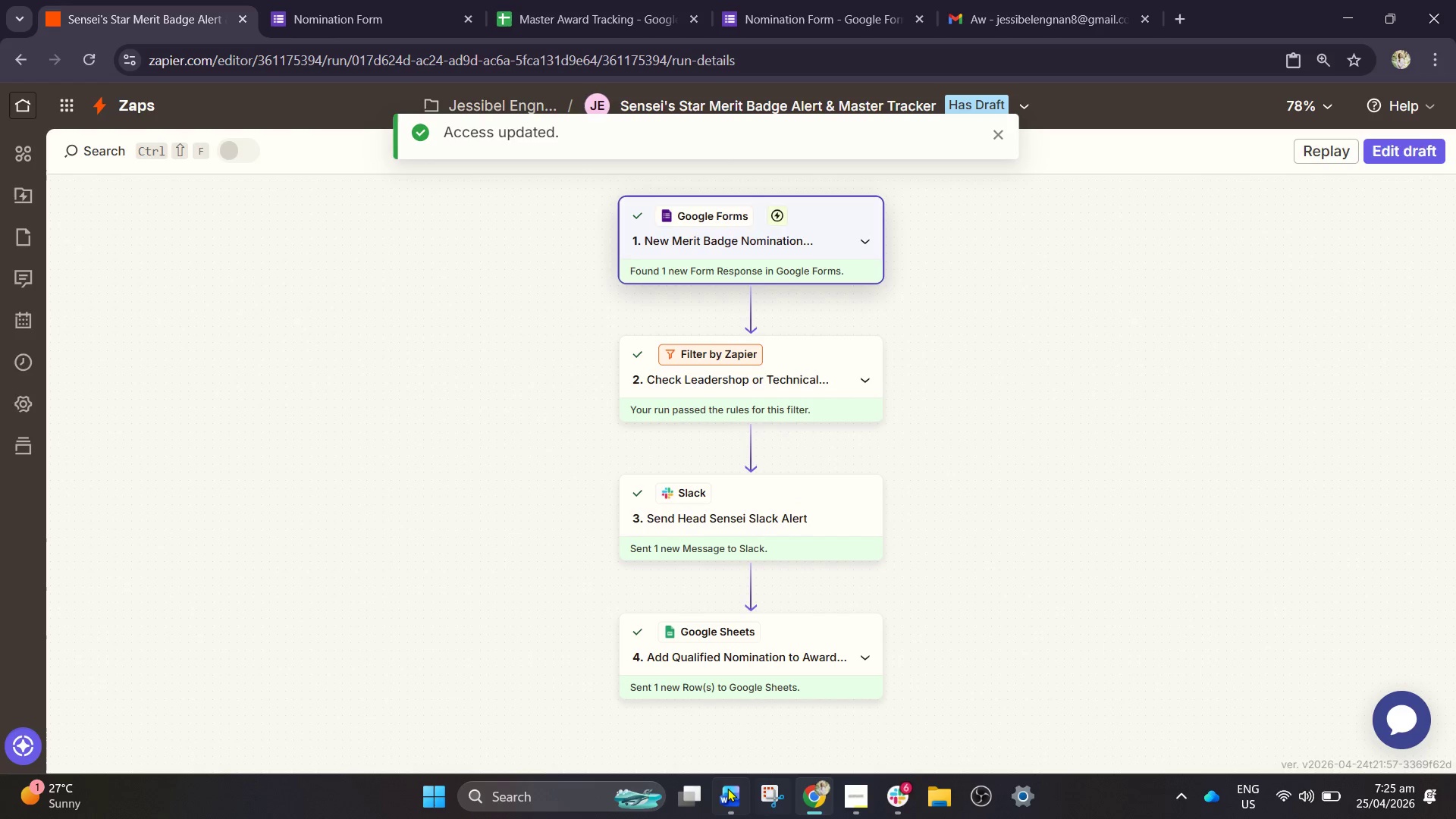 
left_click([723, 787])
 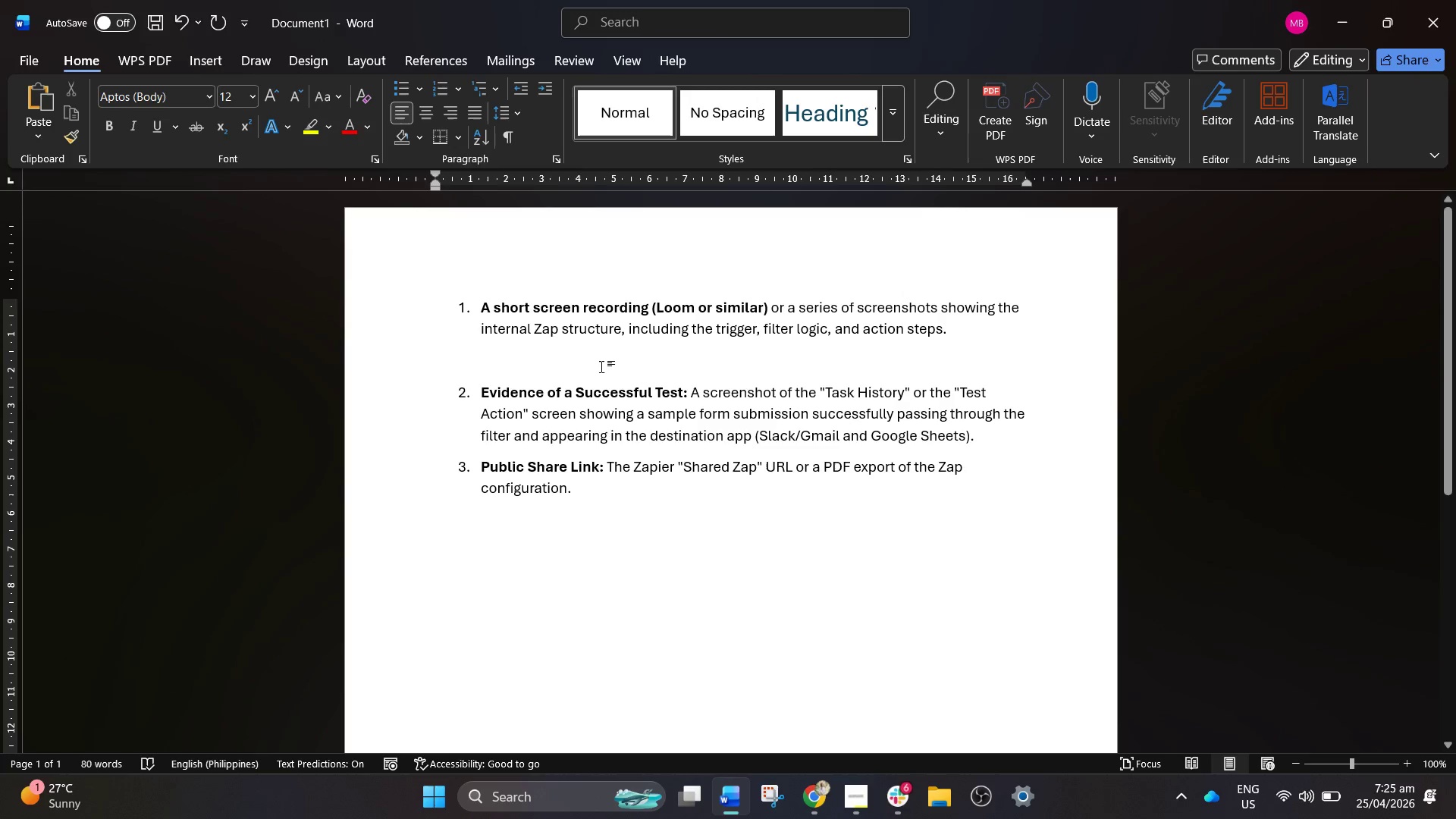 
key(Control+V)
 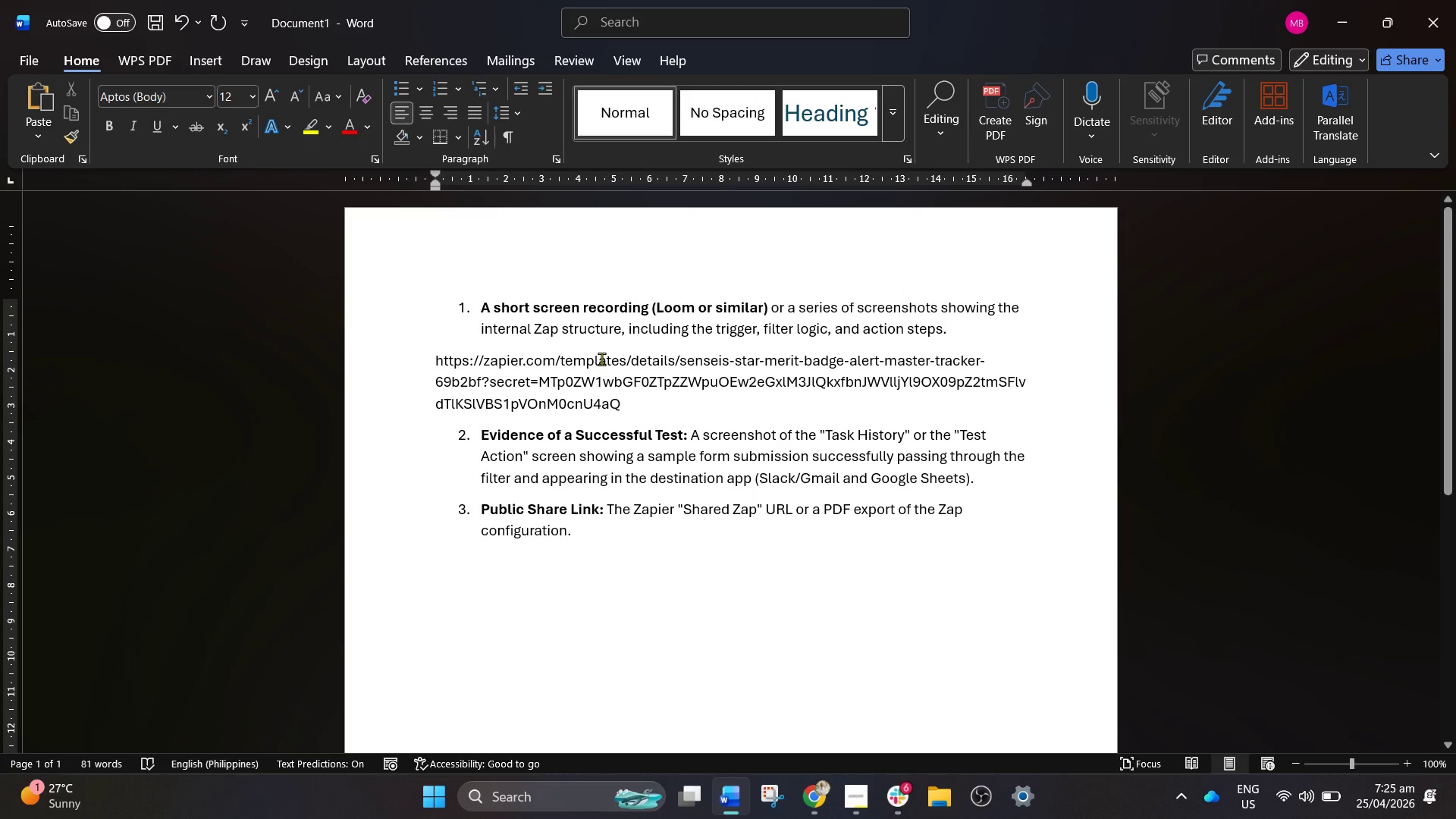 
key(Enter)
 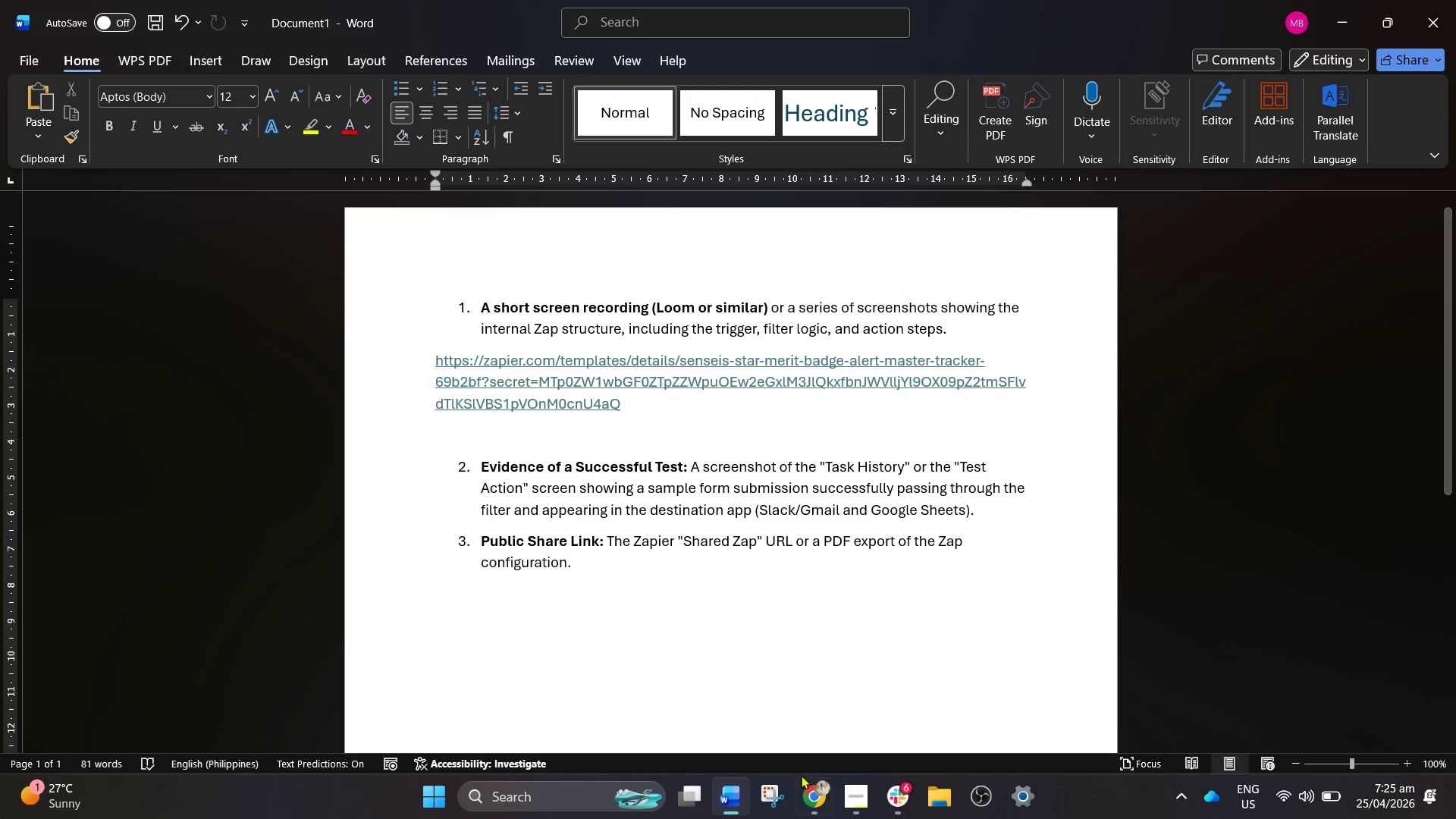 
left_click([831, 785])
 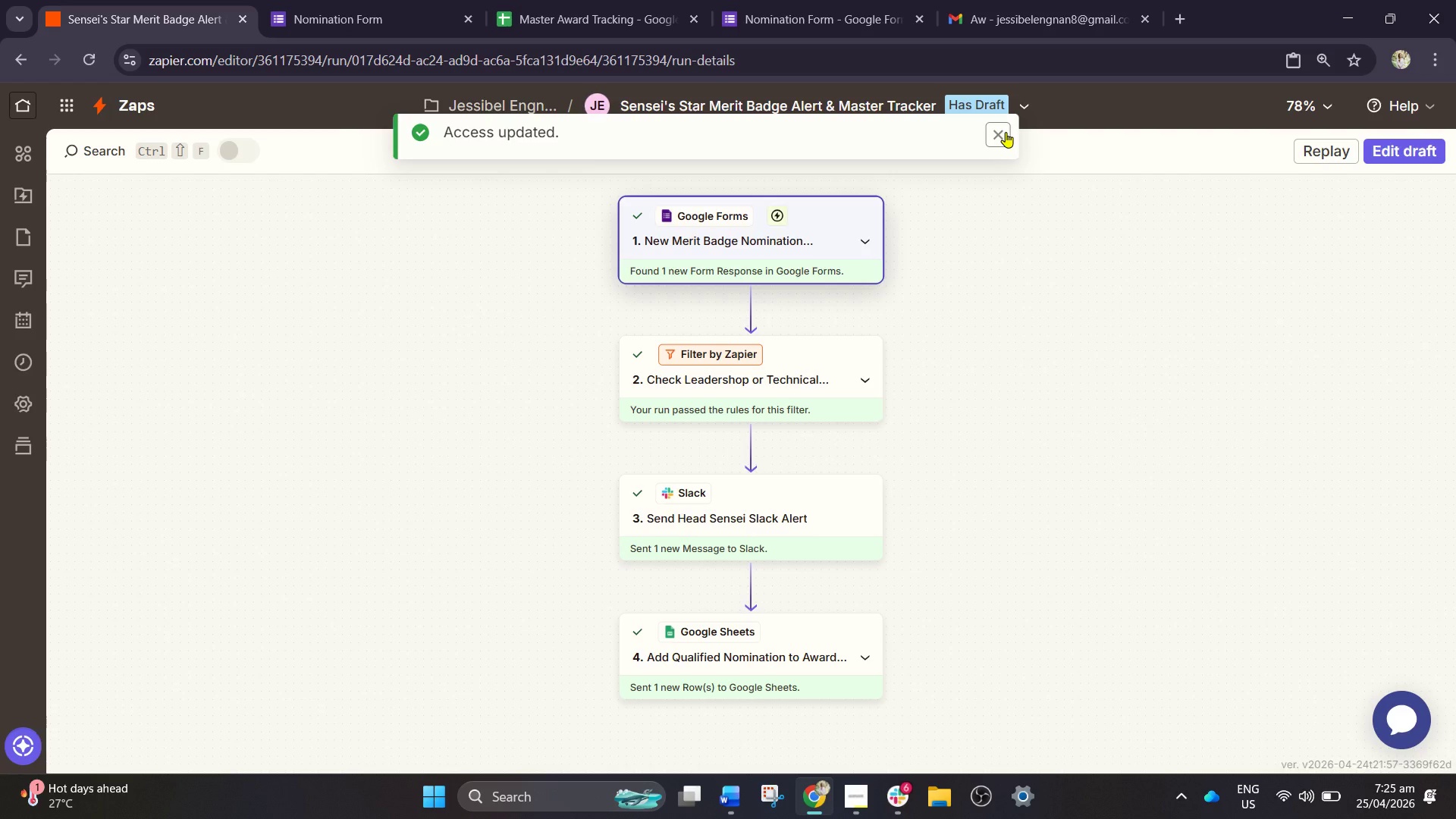 
wait(6.25)
 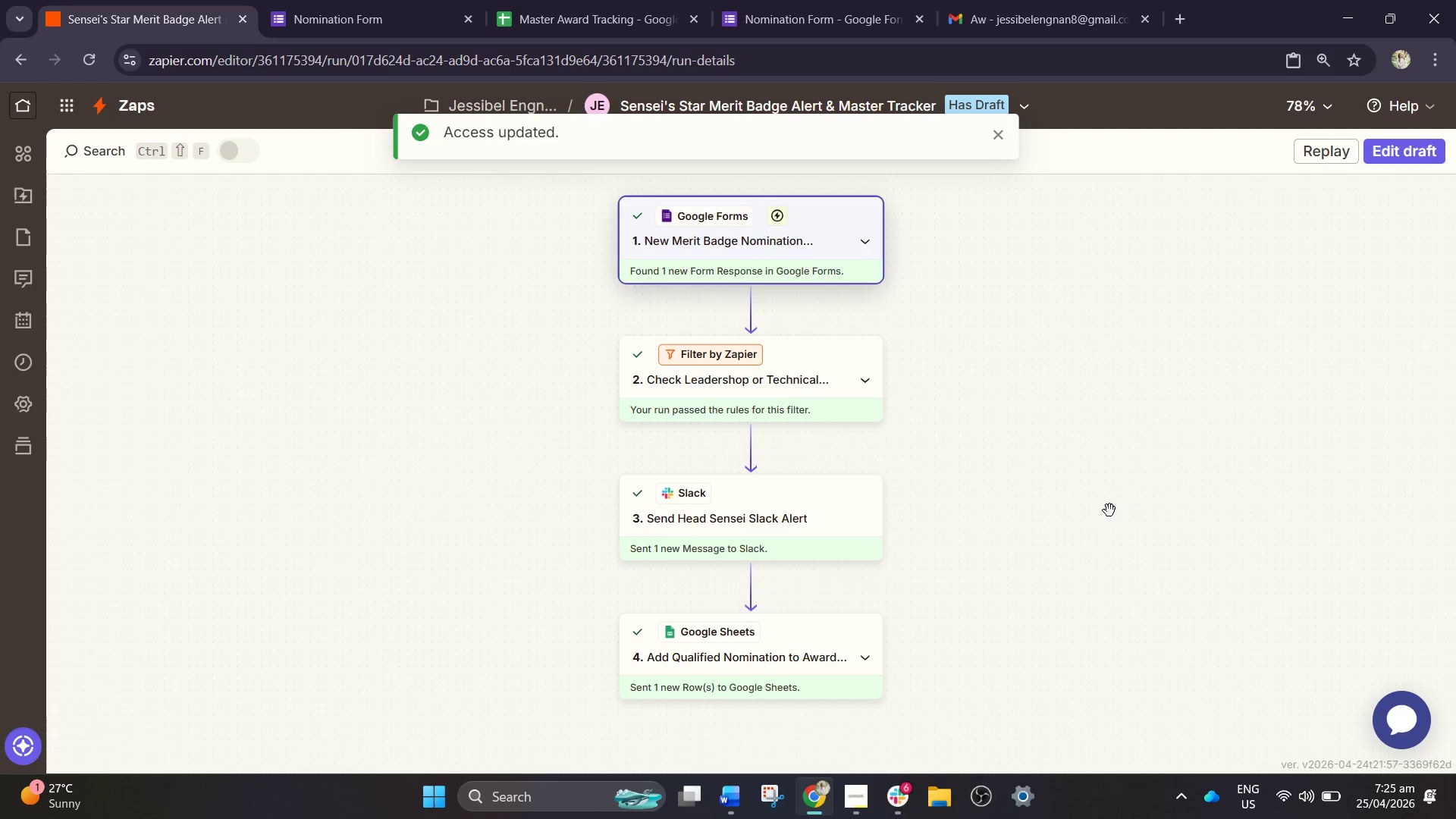 
left_click([1006, 132])
 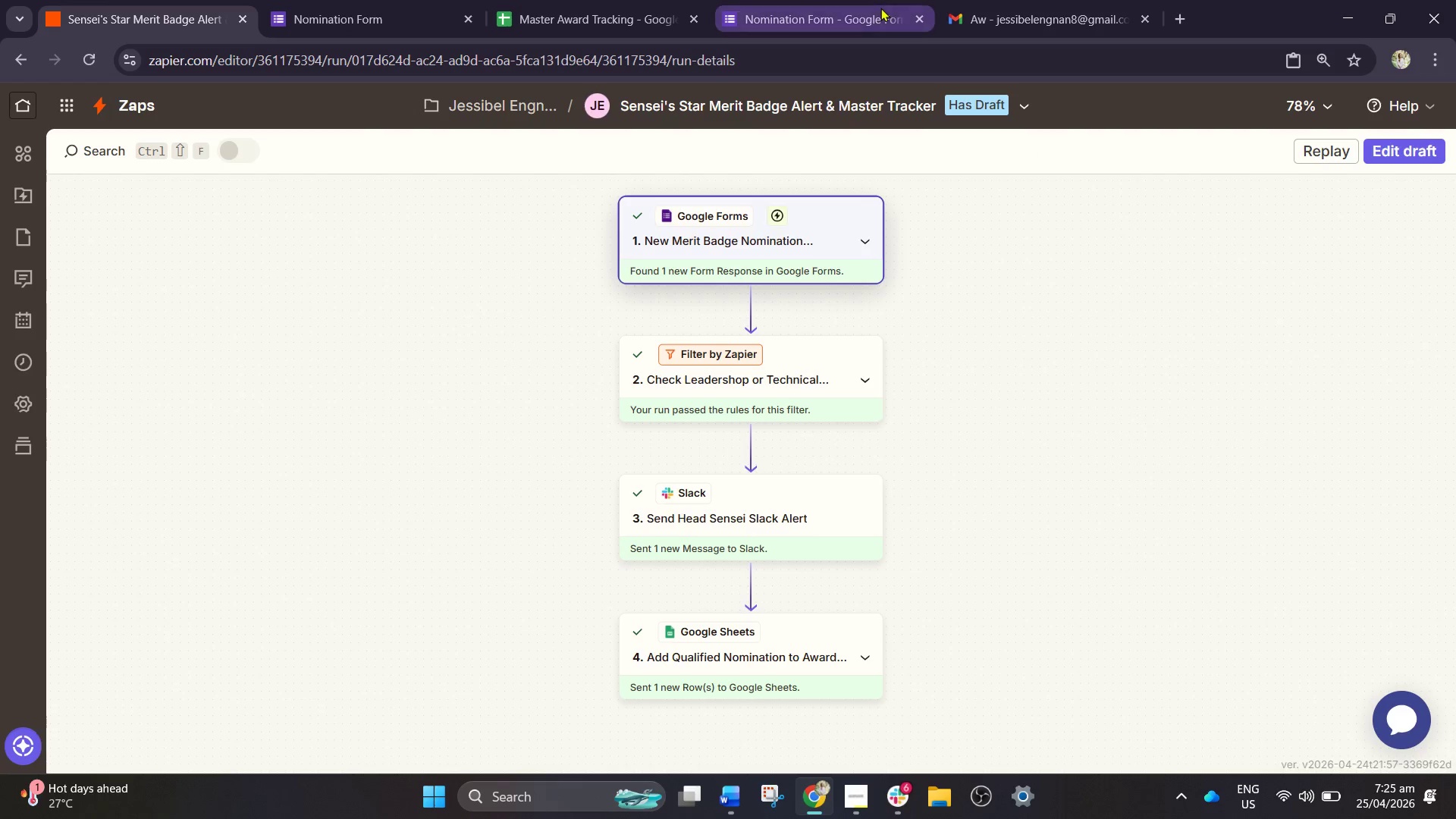 
mouse_move([855, 24])
 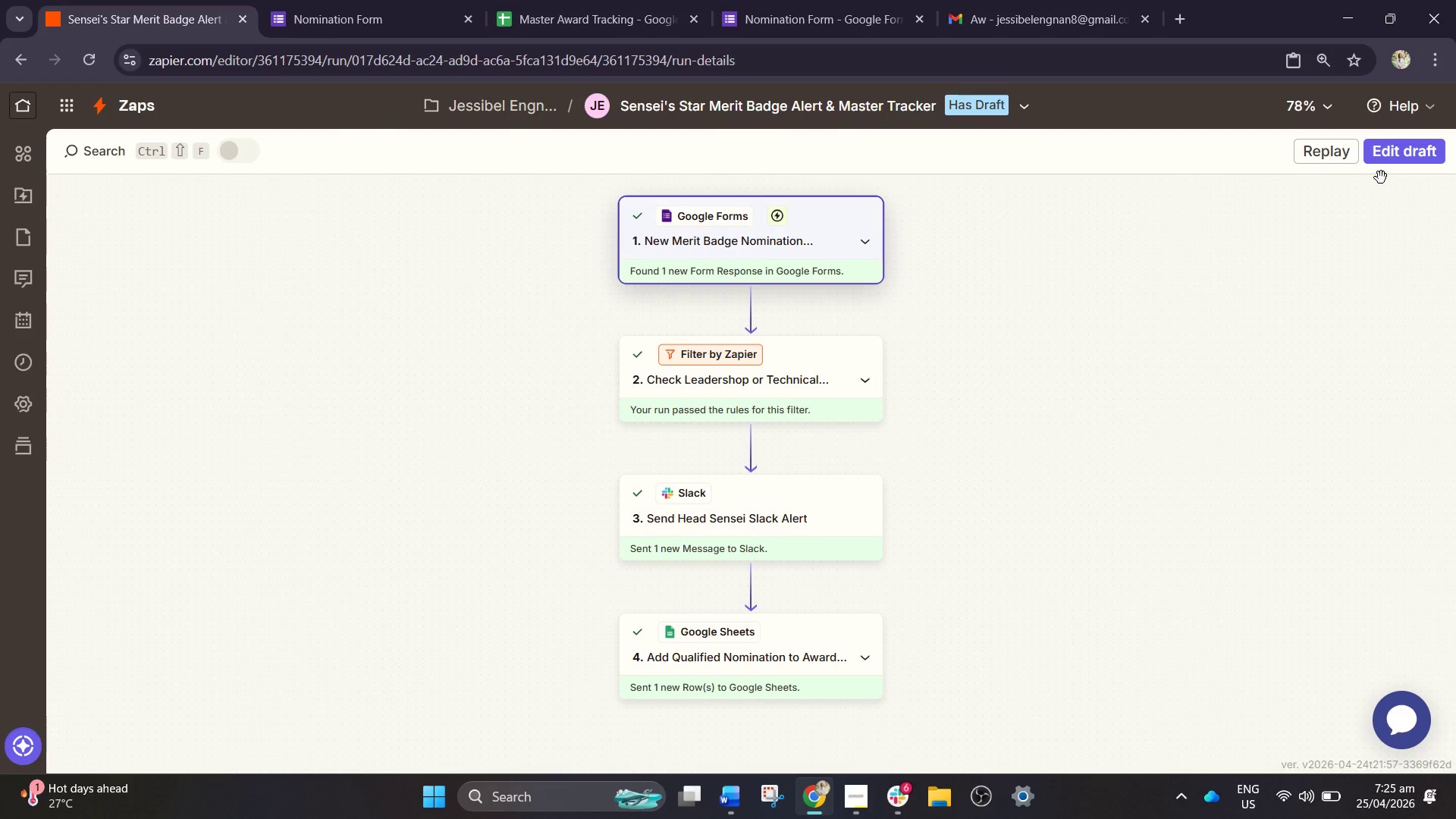 
left_click([1393, 161])
 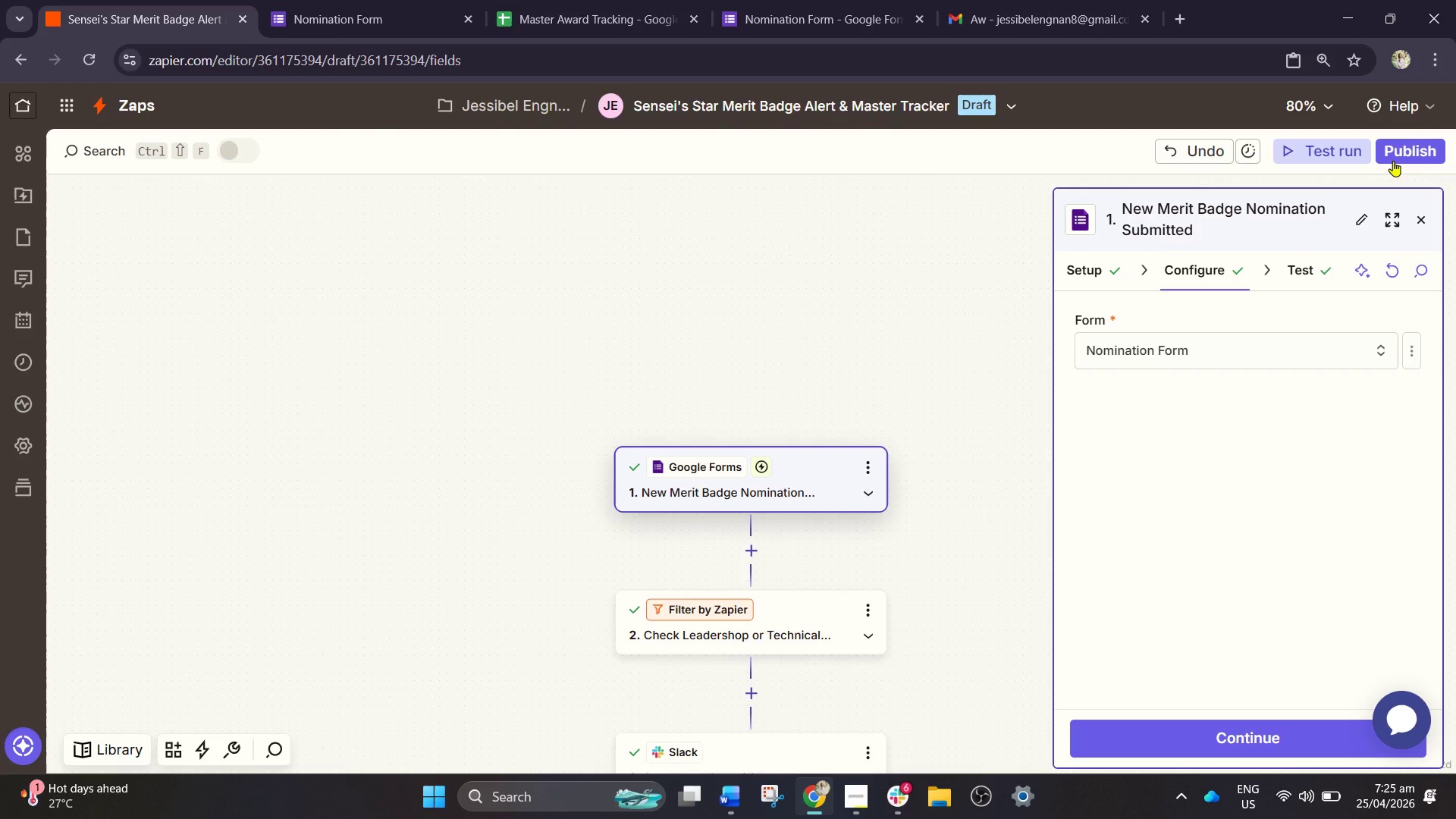 
wait(5.78)
 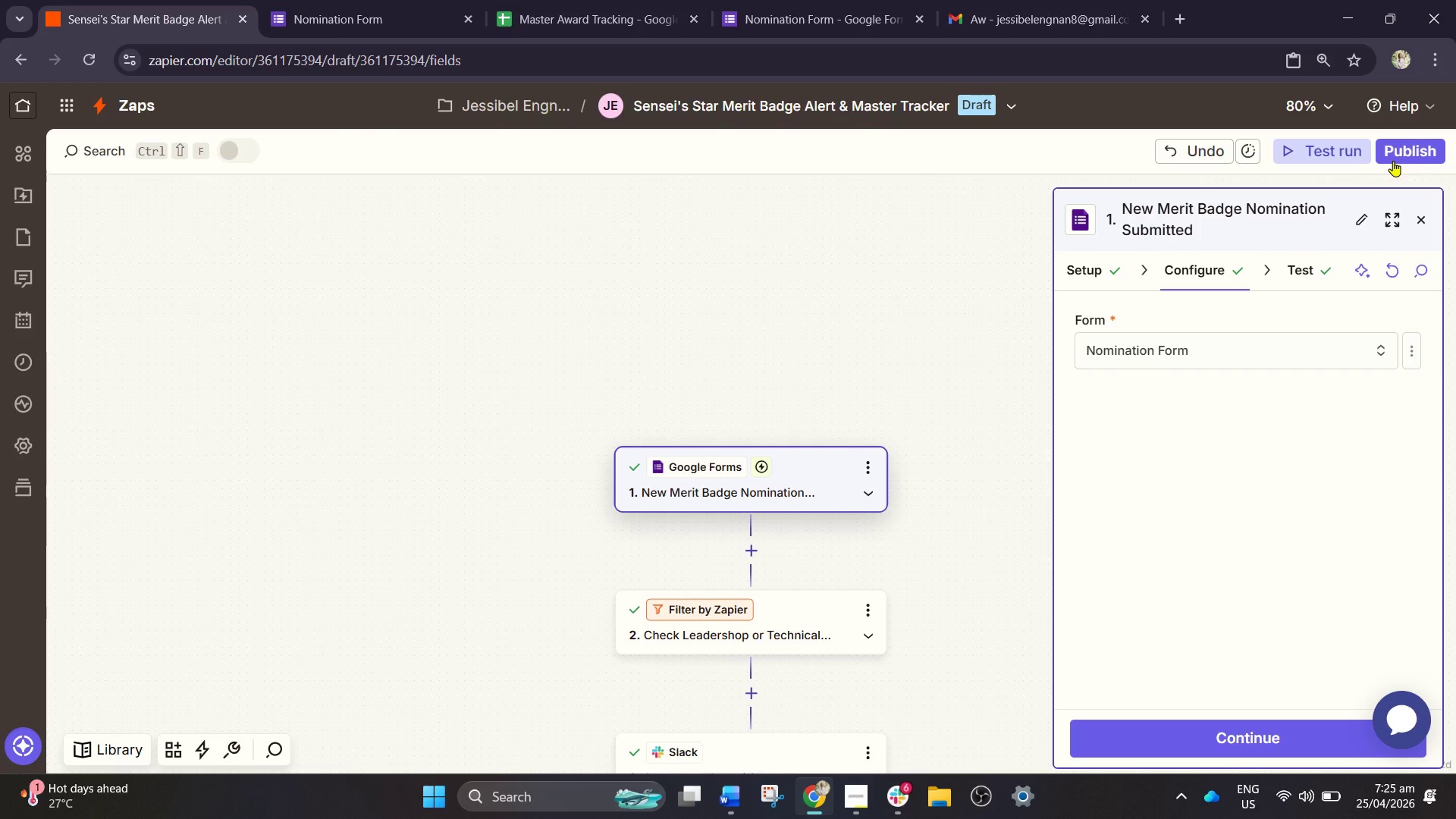 
left_click([1393, 161])
 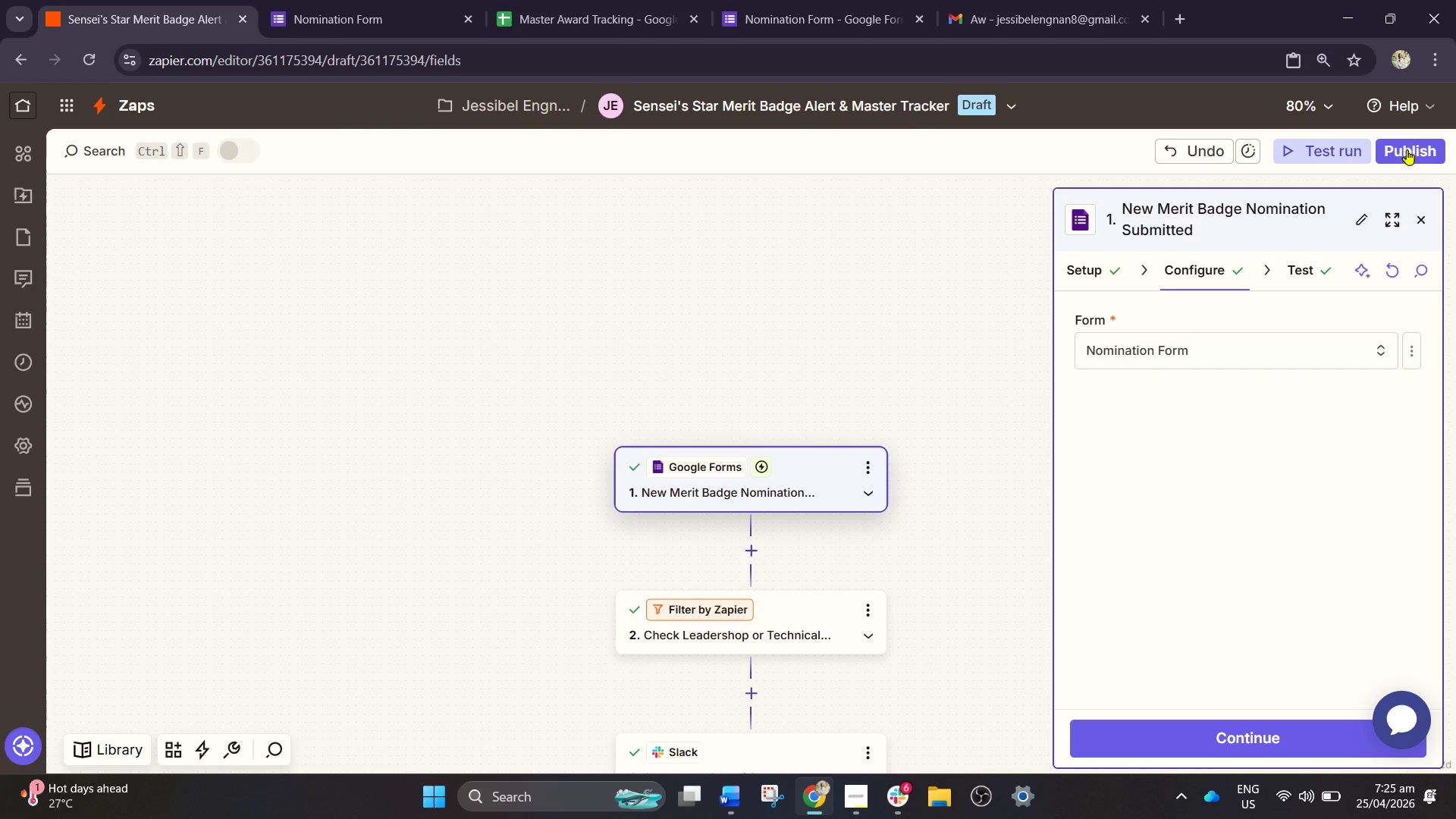 
left_click([1407, 149])
 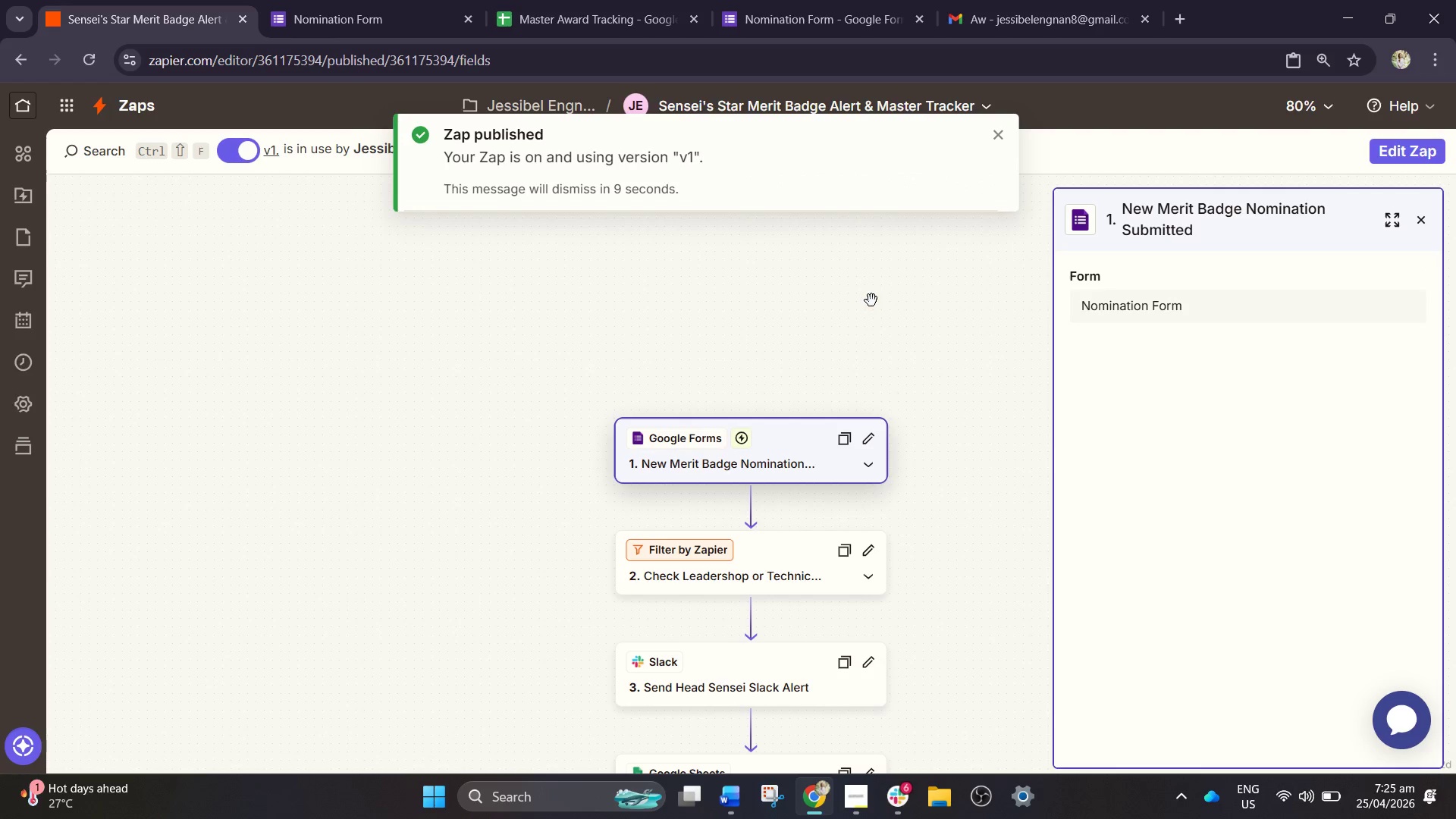 
wait(10.0)
 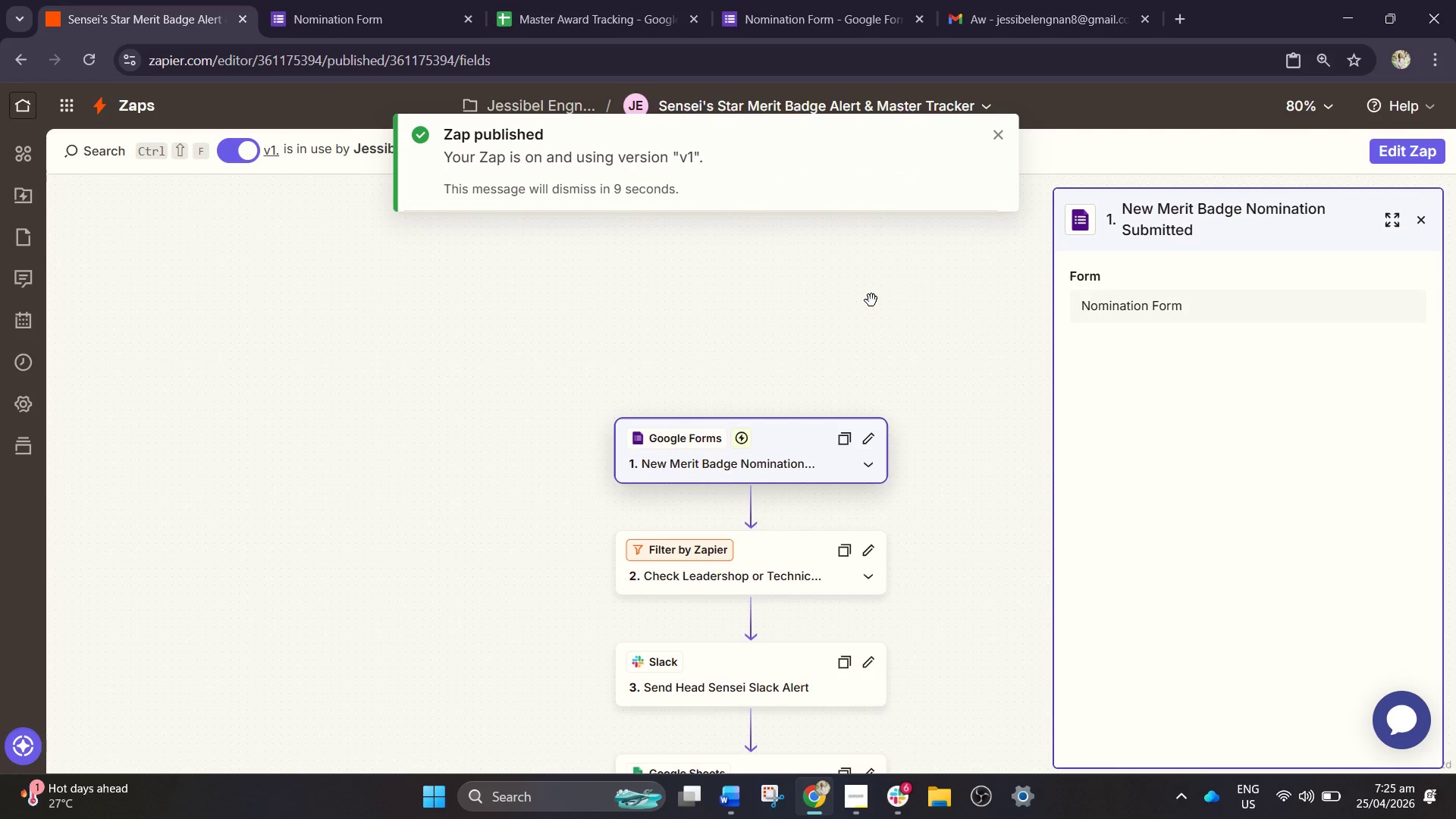 
left_click([871, 300])
 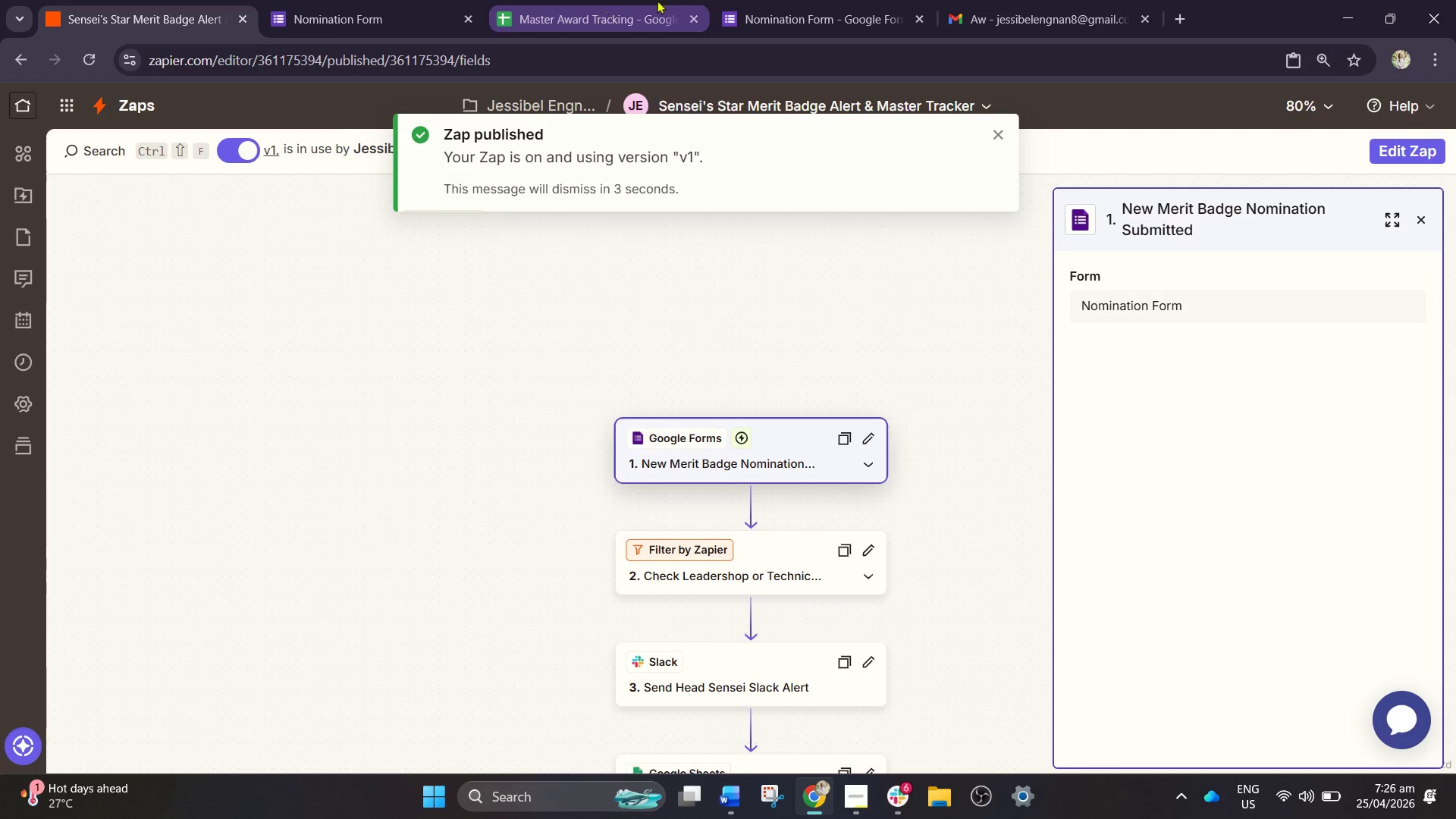 
left_click([772, 0])
 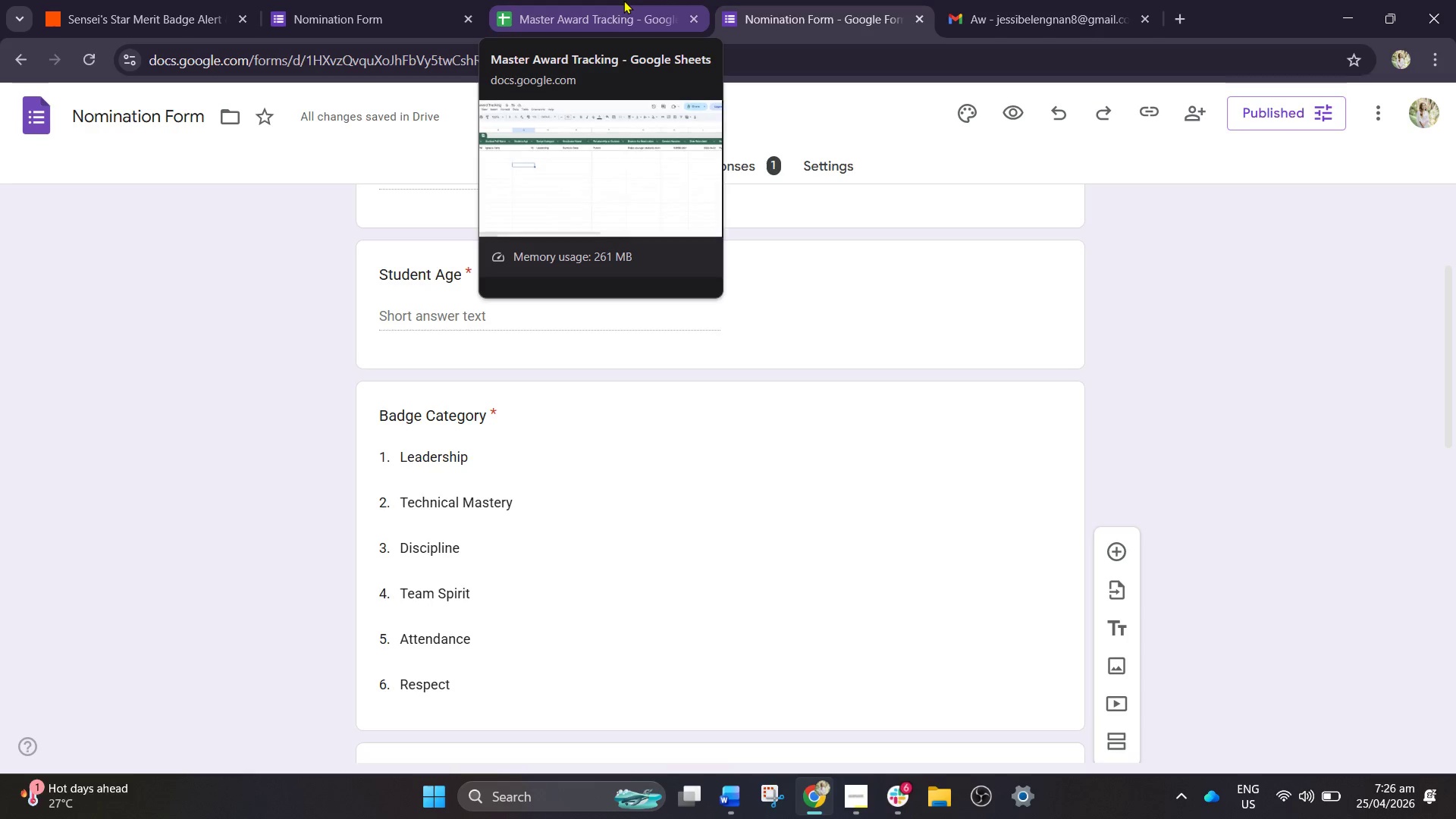 
left_click([623, 0])
 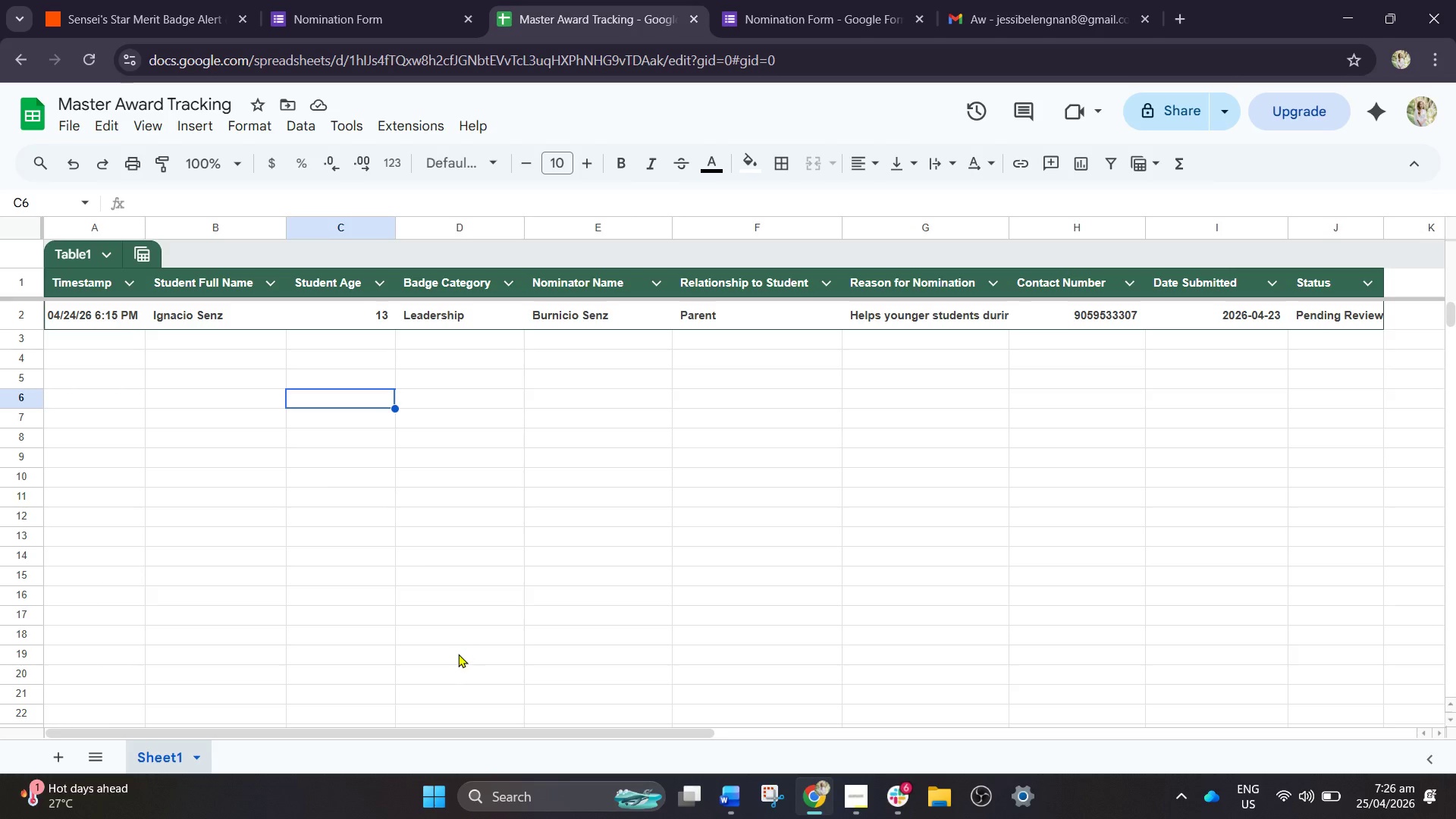 
left_click([789, 0])
 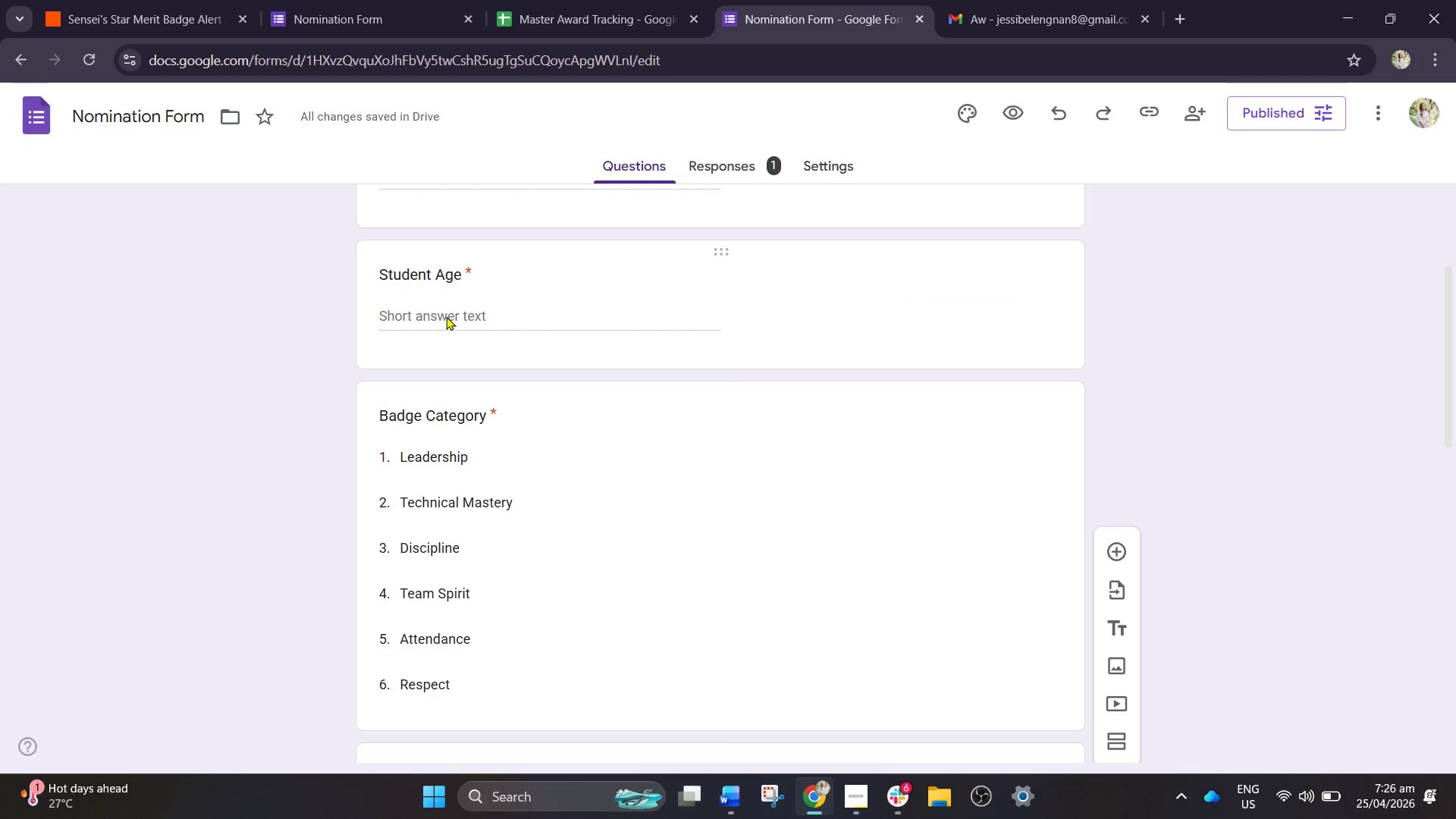 
left_click([445, 319])
 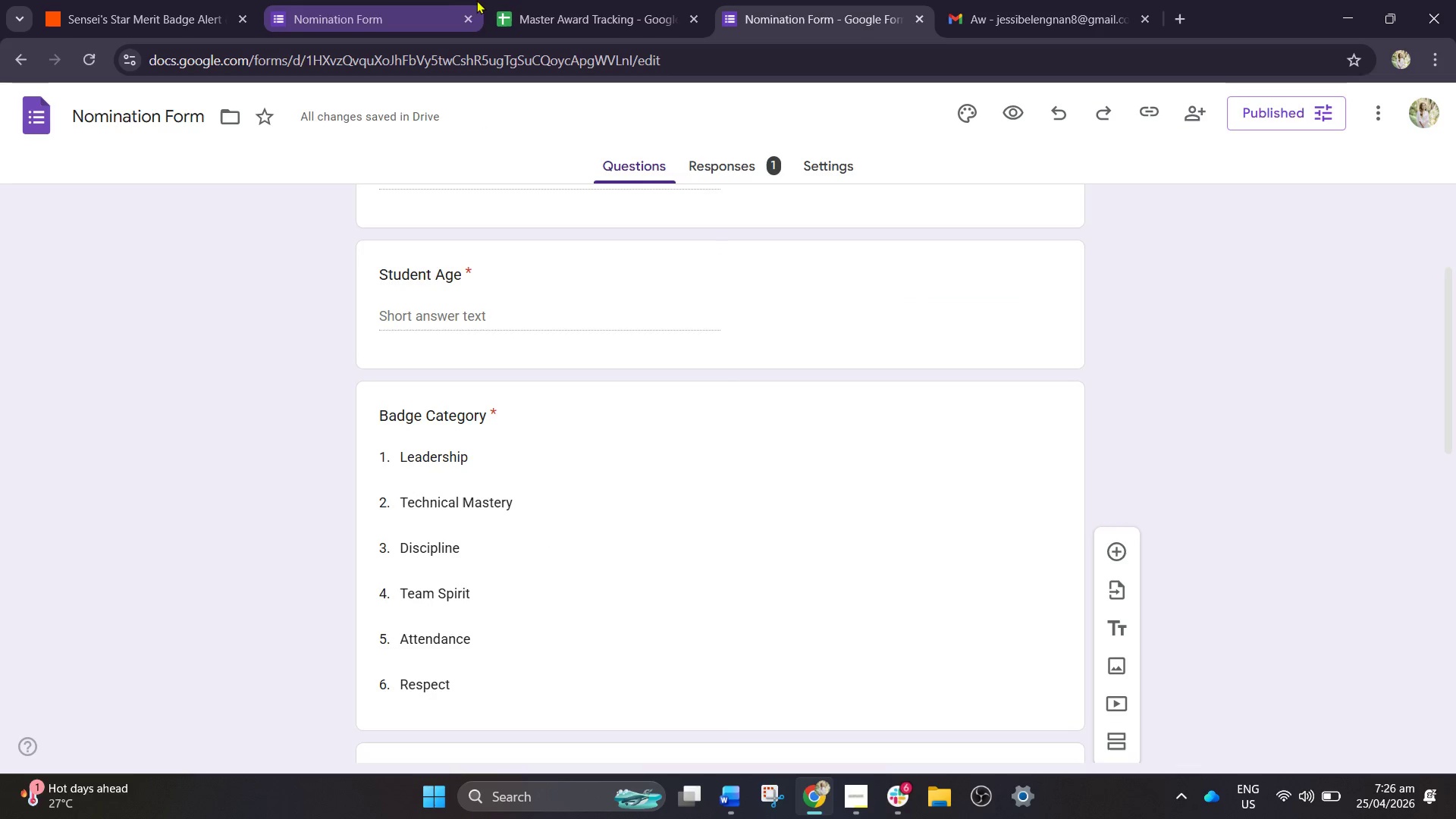 
left_click([385, 0])
 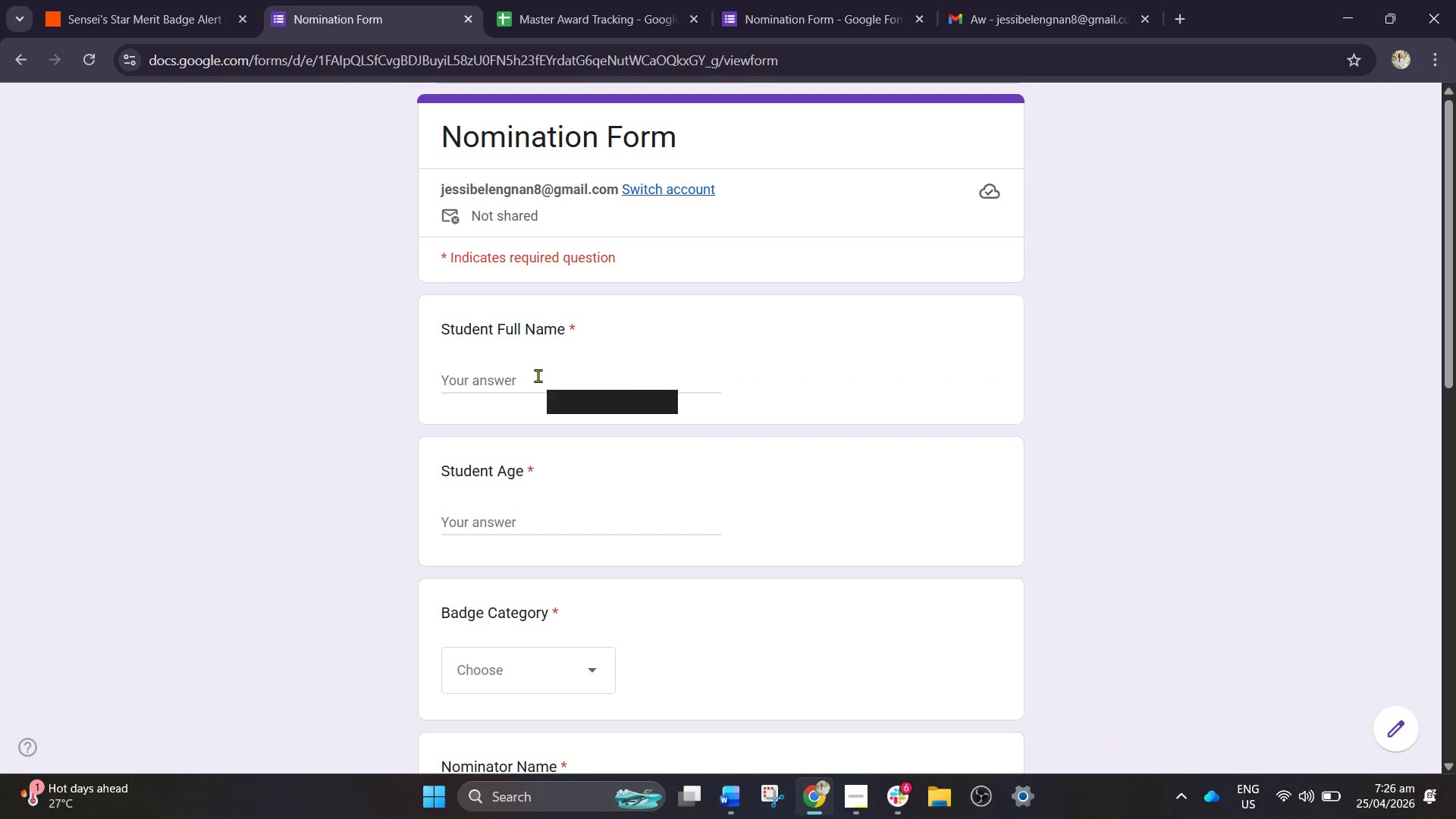 
left_click([538, 375])
 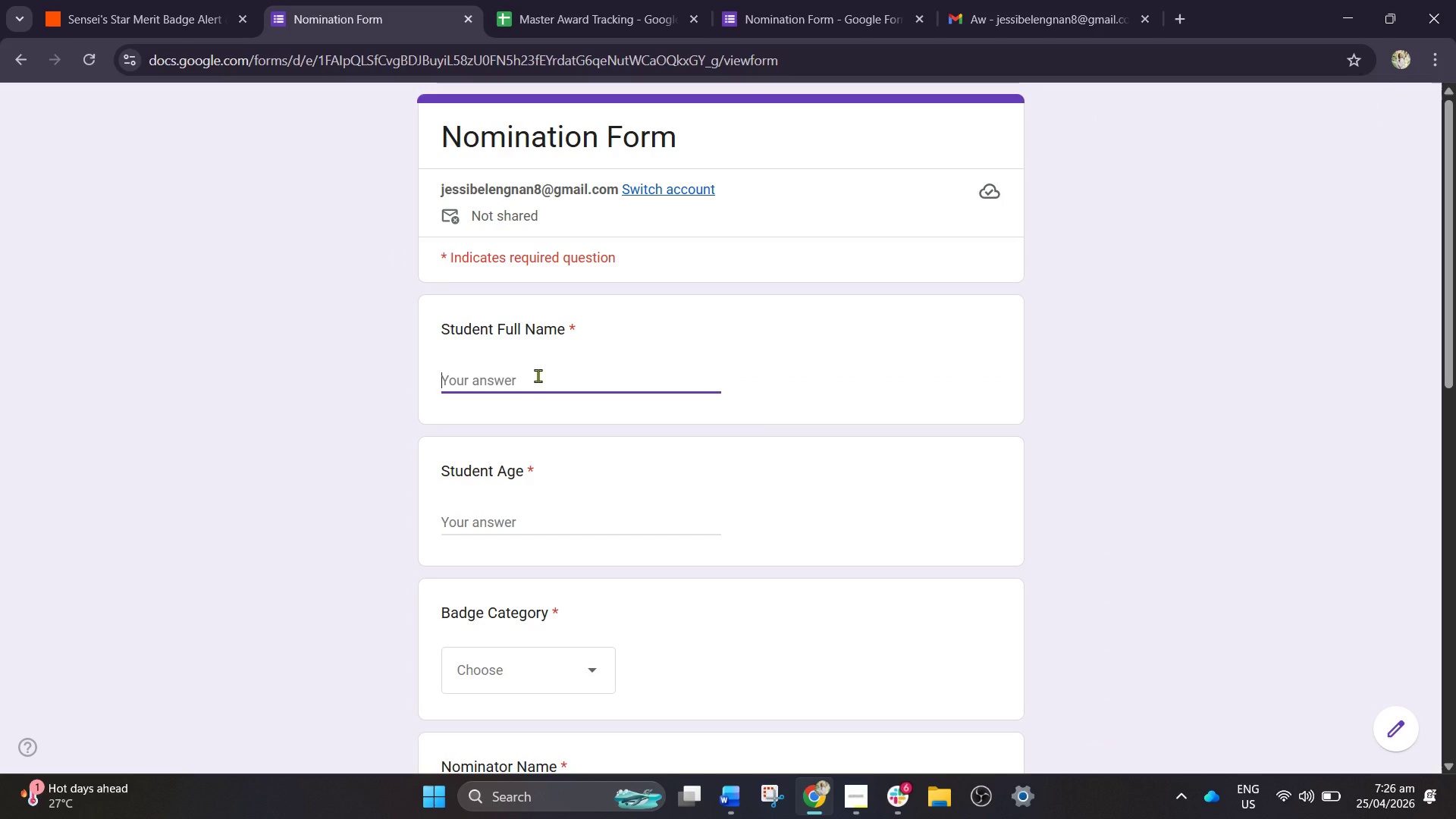 
type(Kai Mendoza)
key(Tab)
 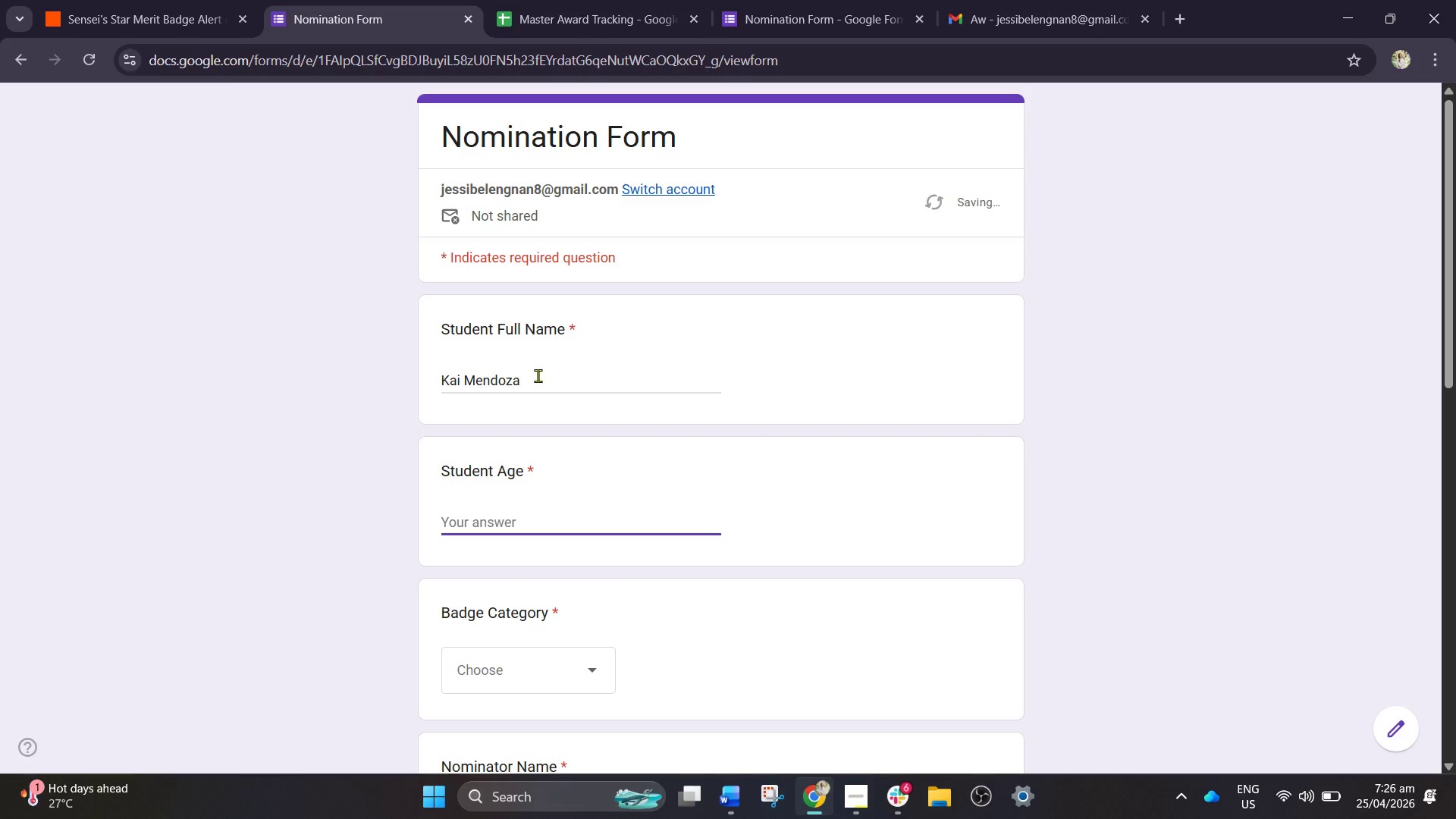 
key(End)
 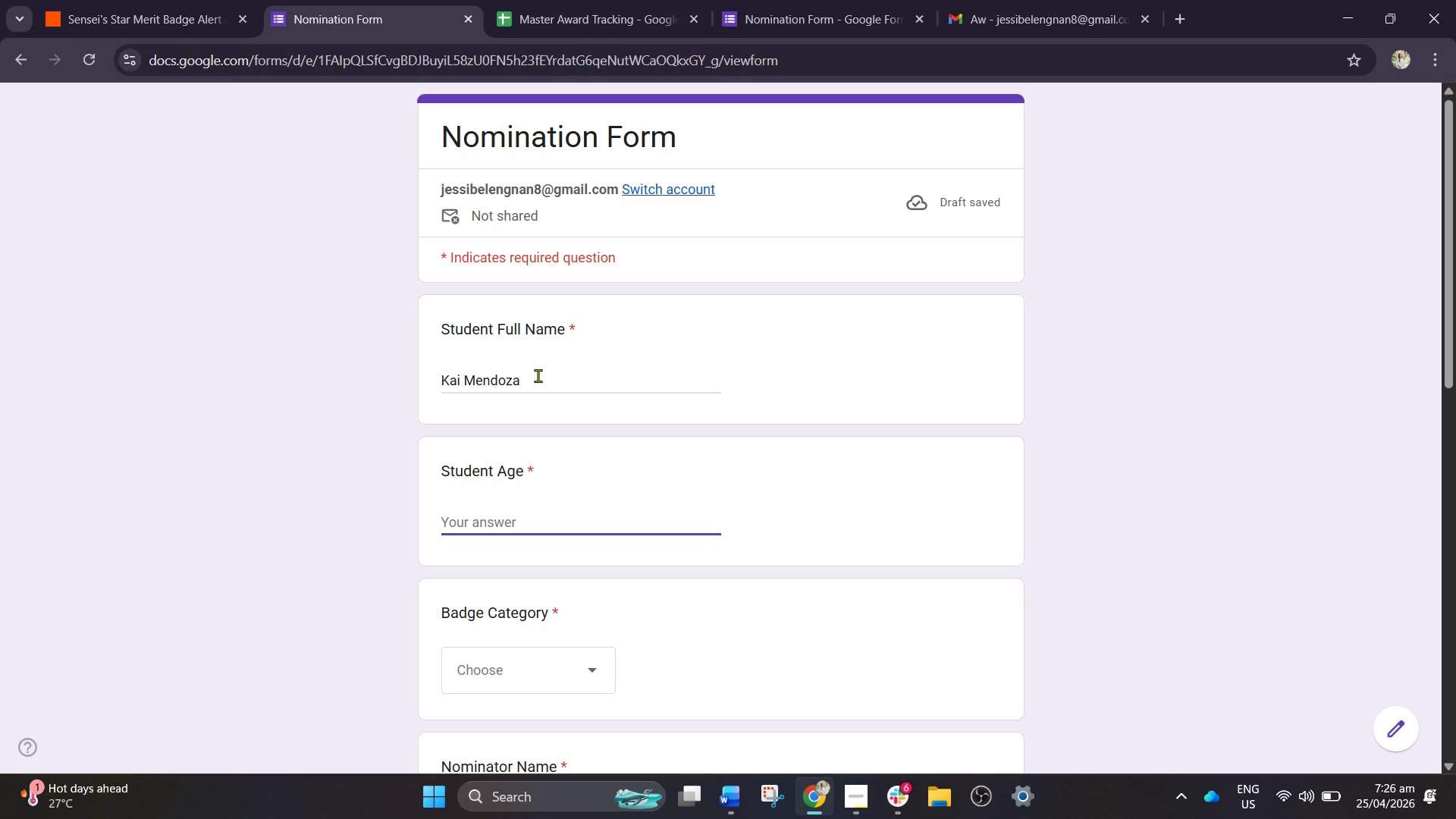 
key(ArrowLeft)
 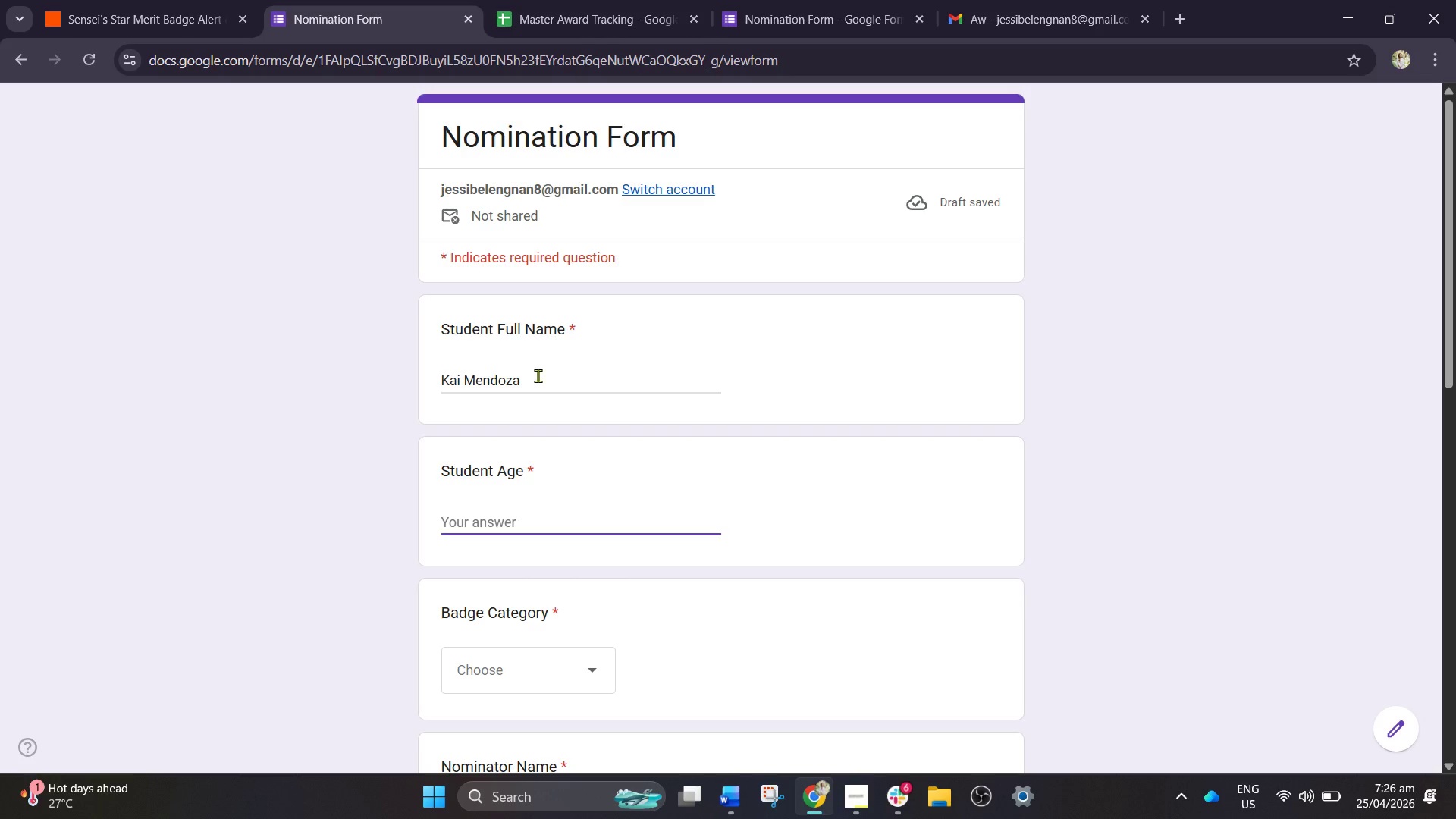 
type(14)
key(Tab)
 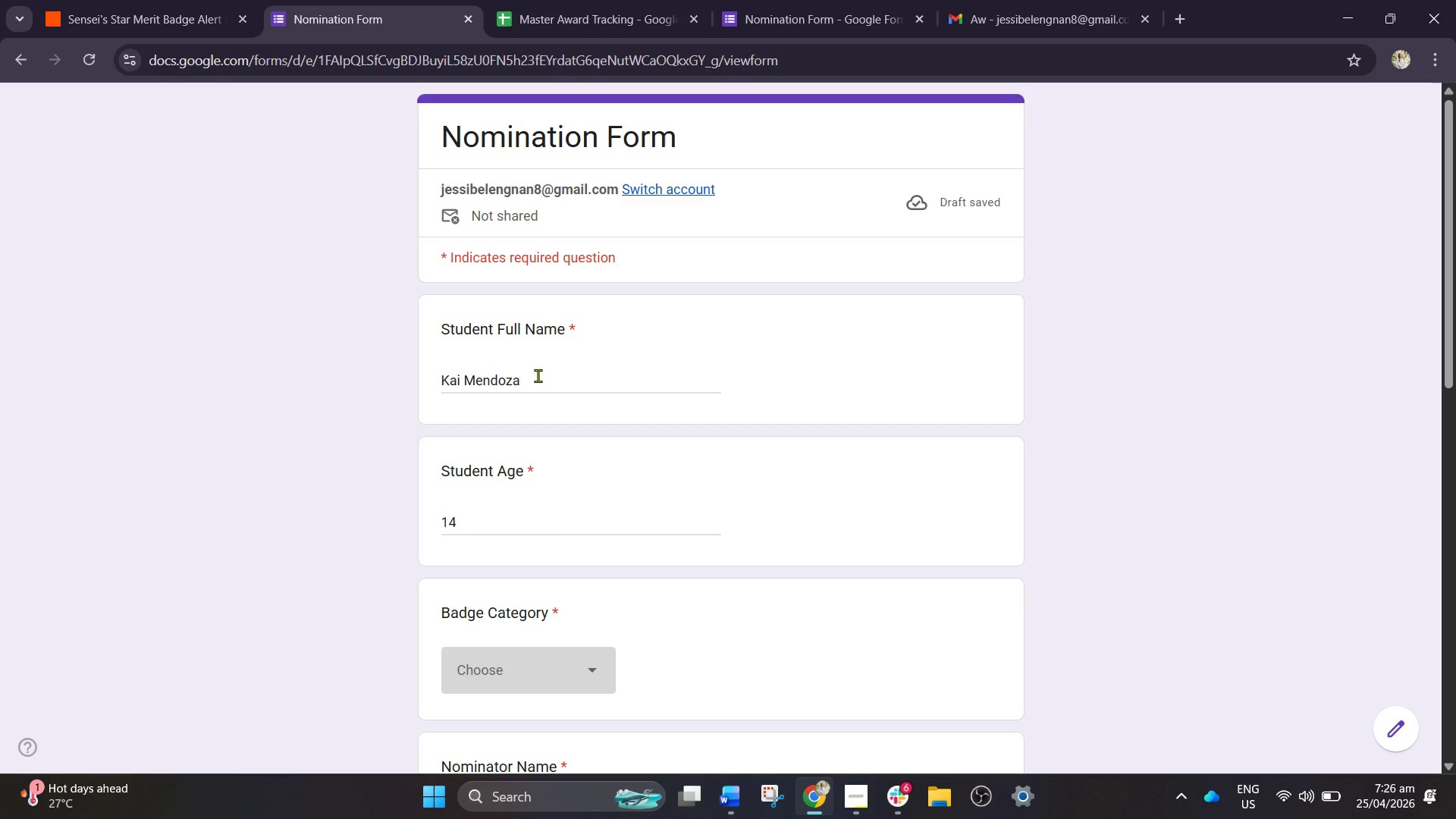 
wait(5.23)
 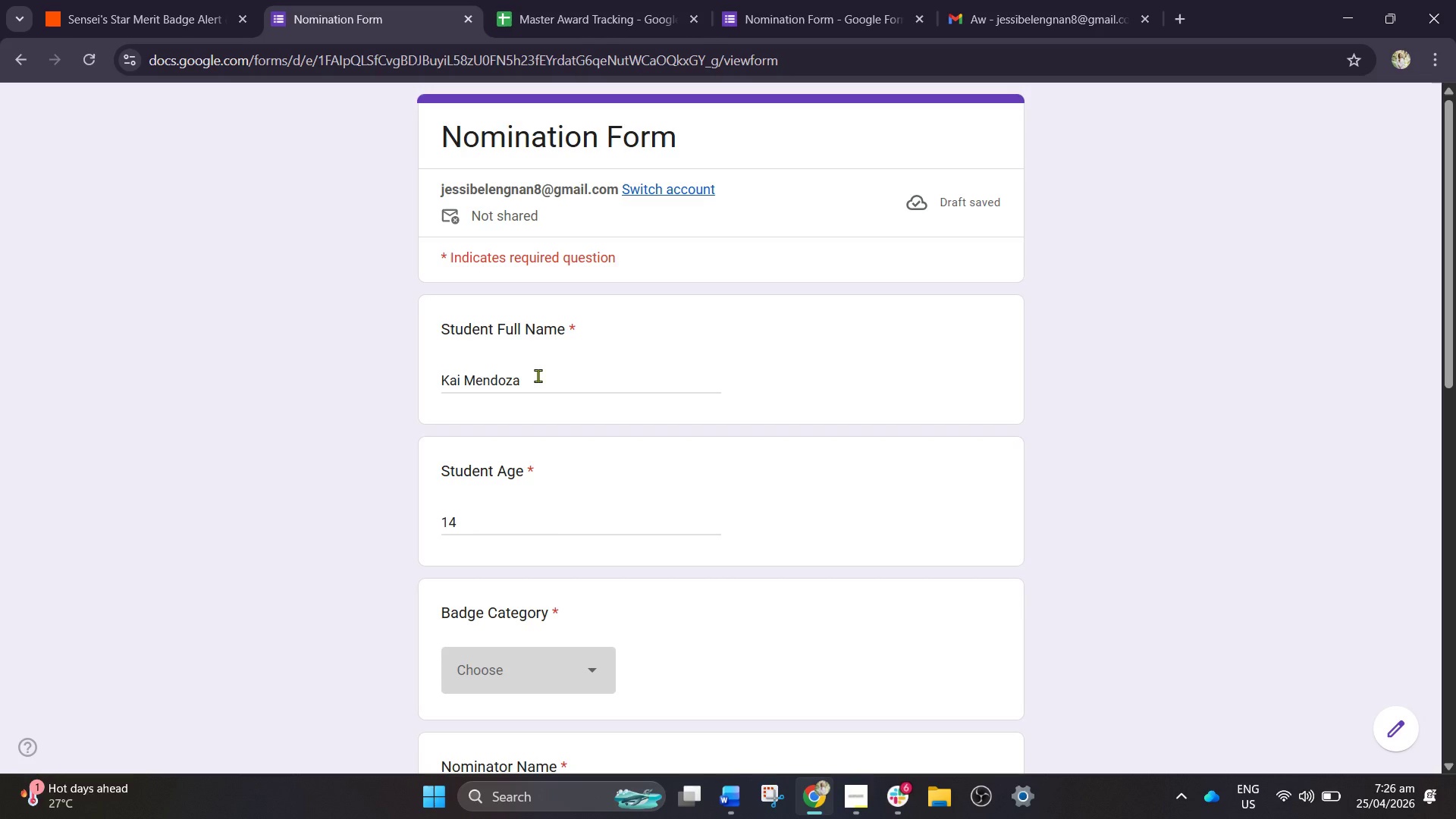 
left_click([553, 648])
 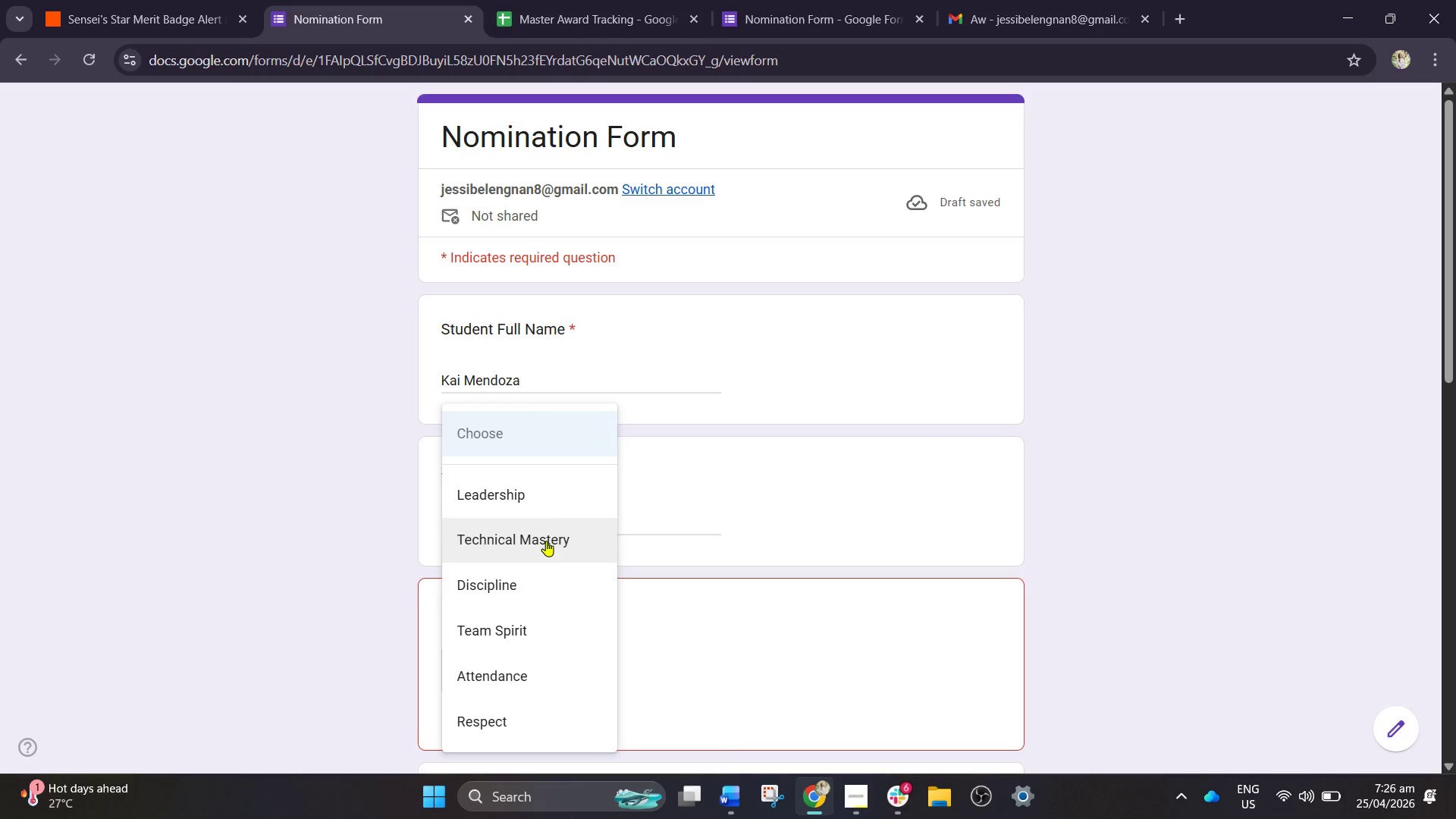 
left_click([550, 500])
 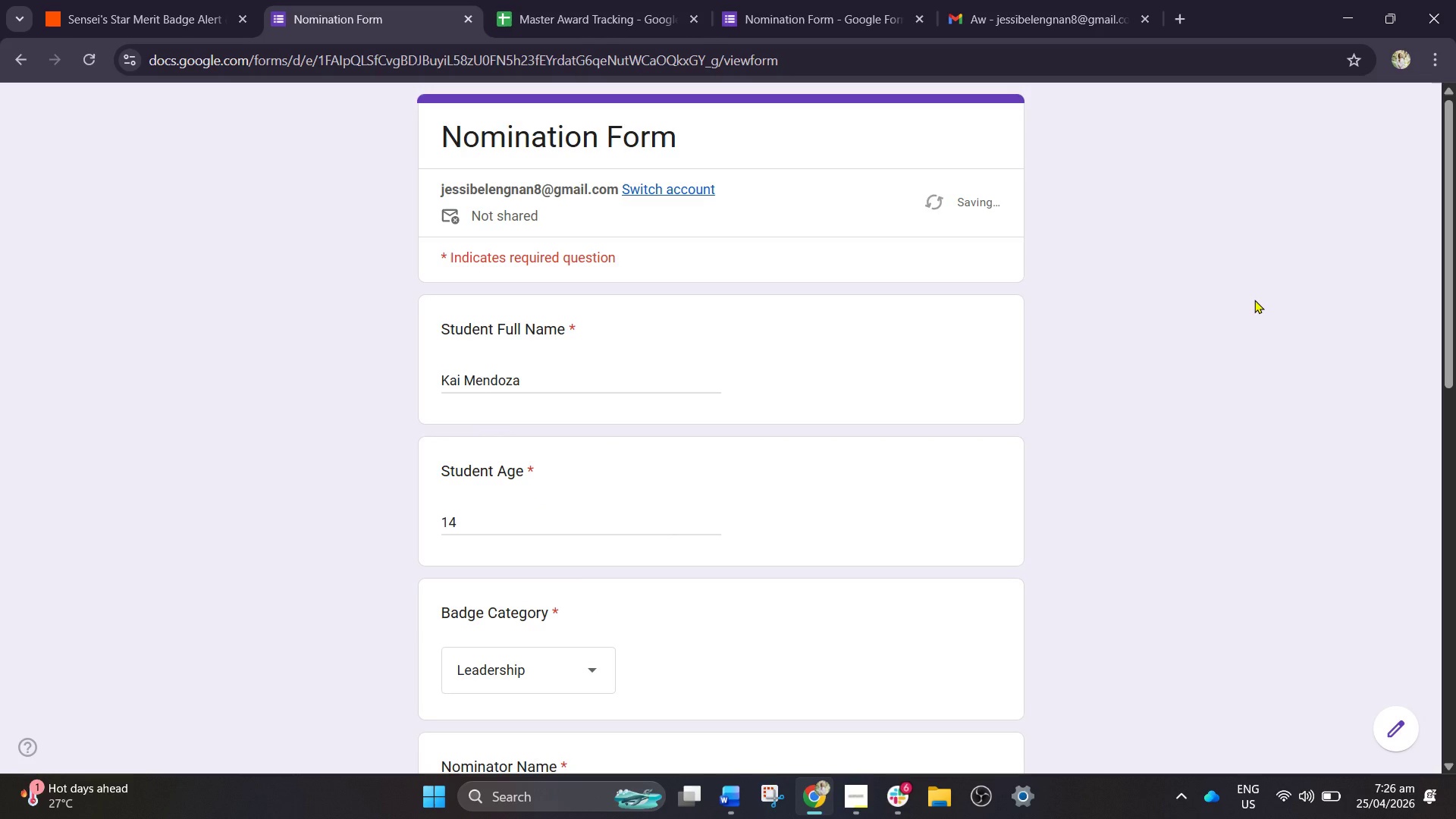 
key(Tab)
 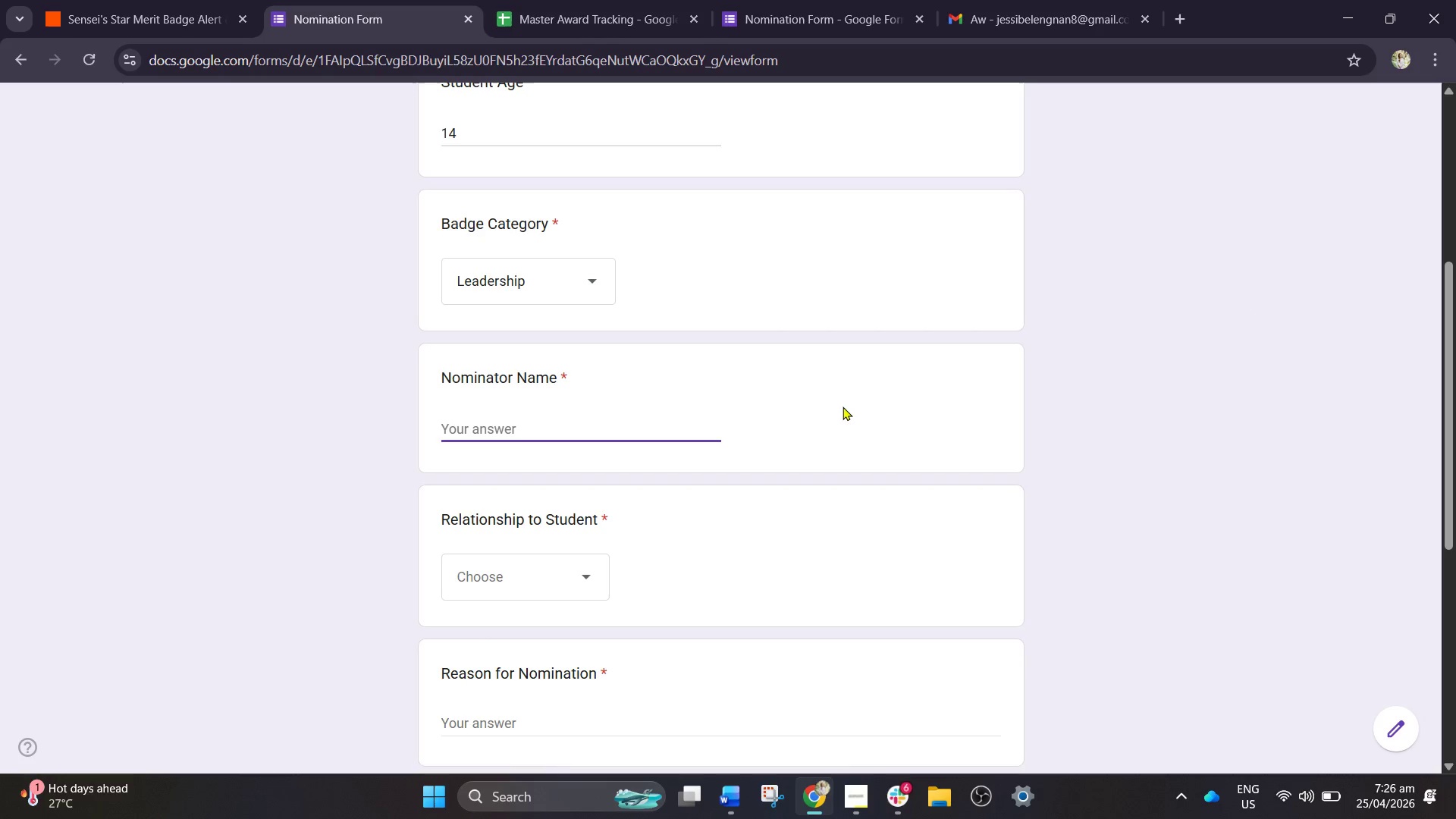 
wait(6.3)
 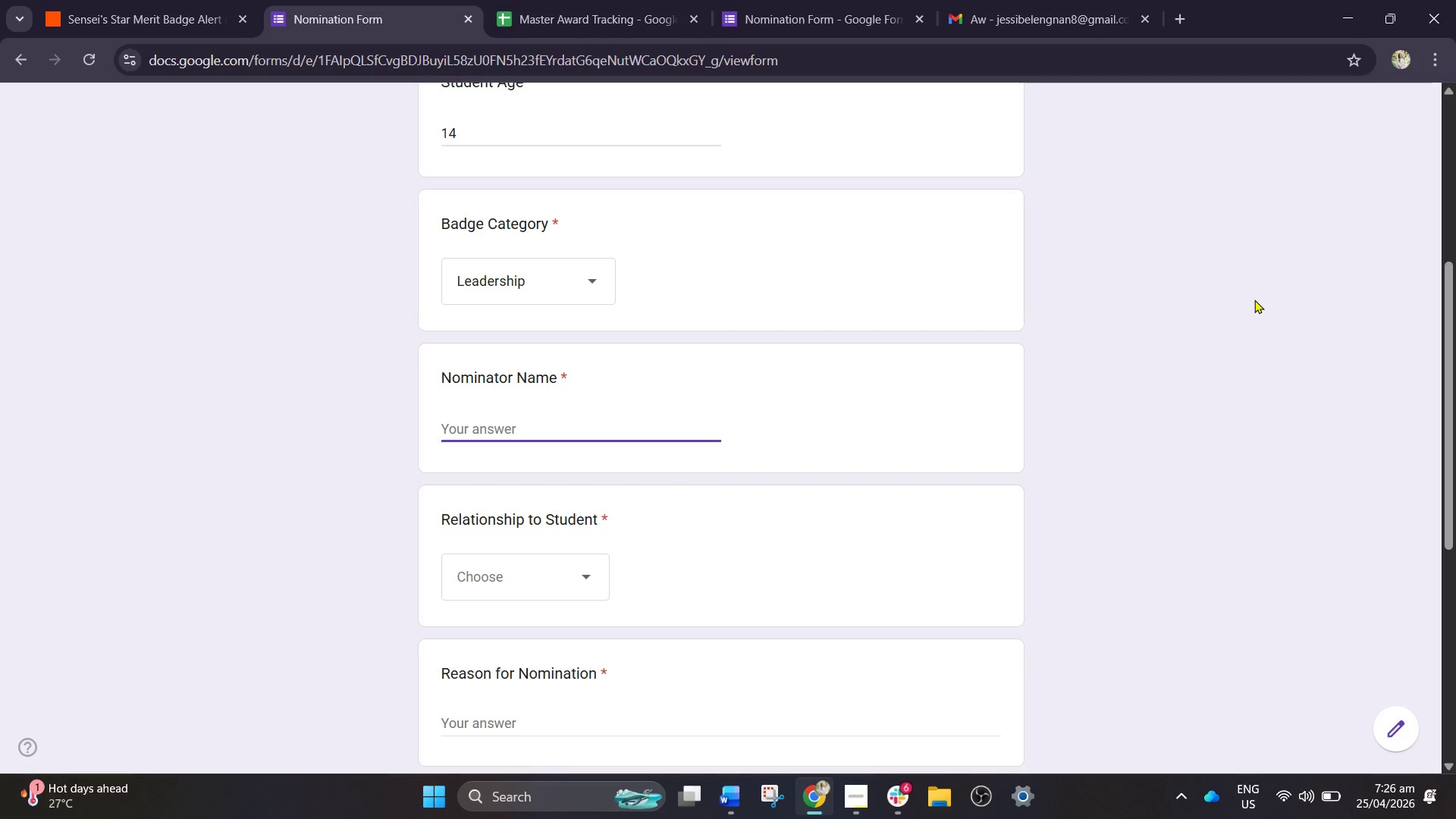 
type(Angela Cruz)
key(Tab)
 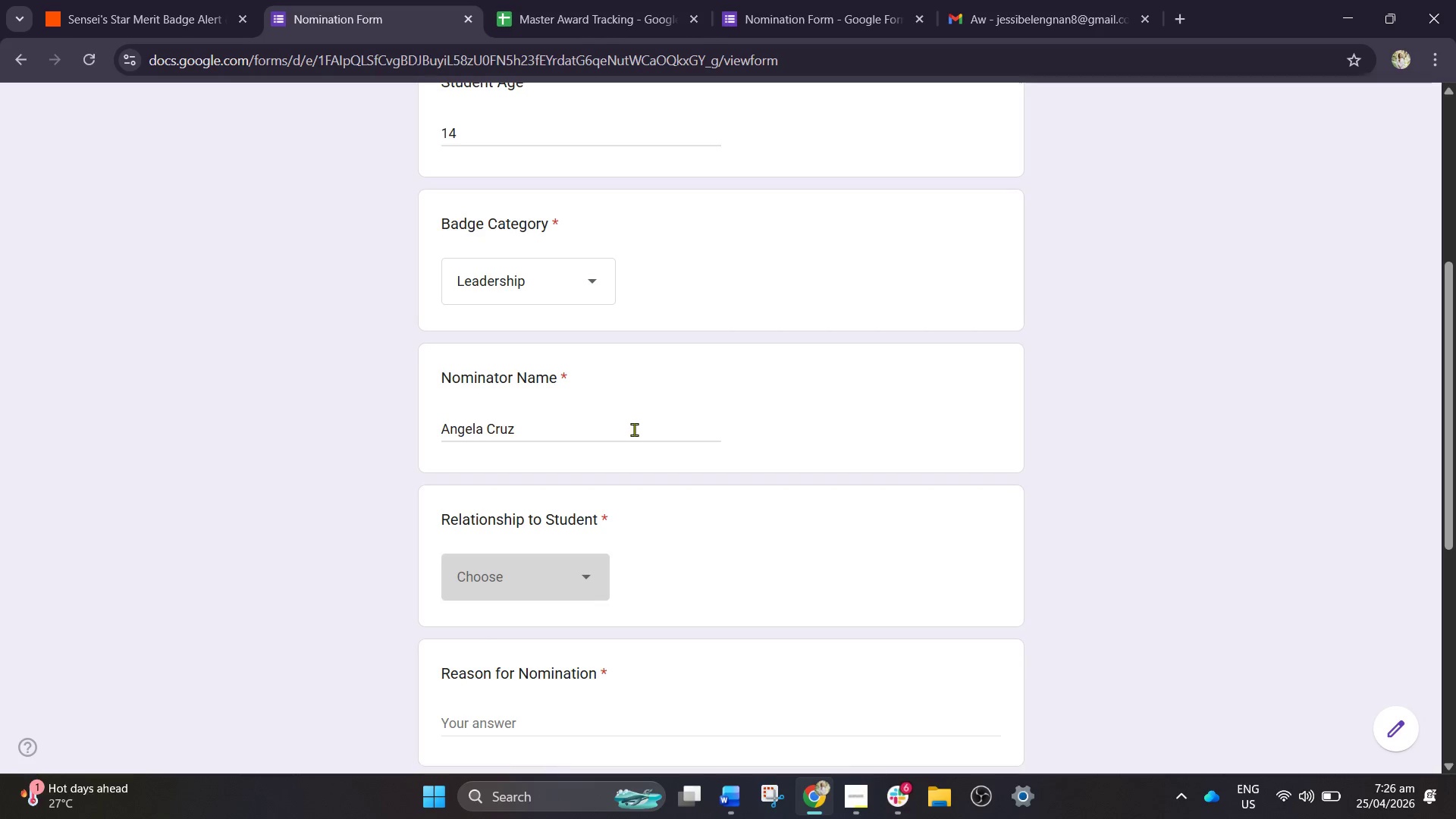 
left_click([541, 579])
 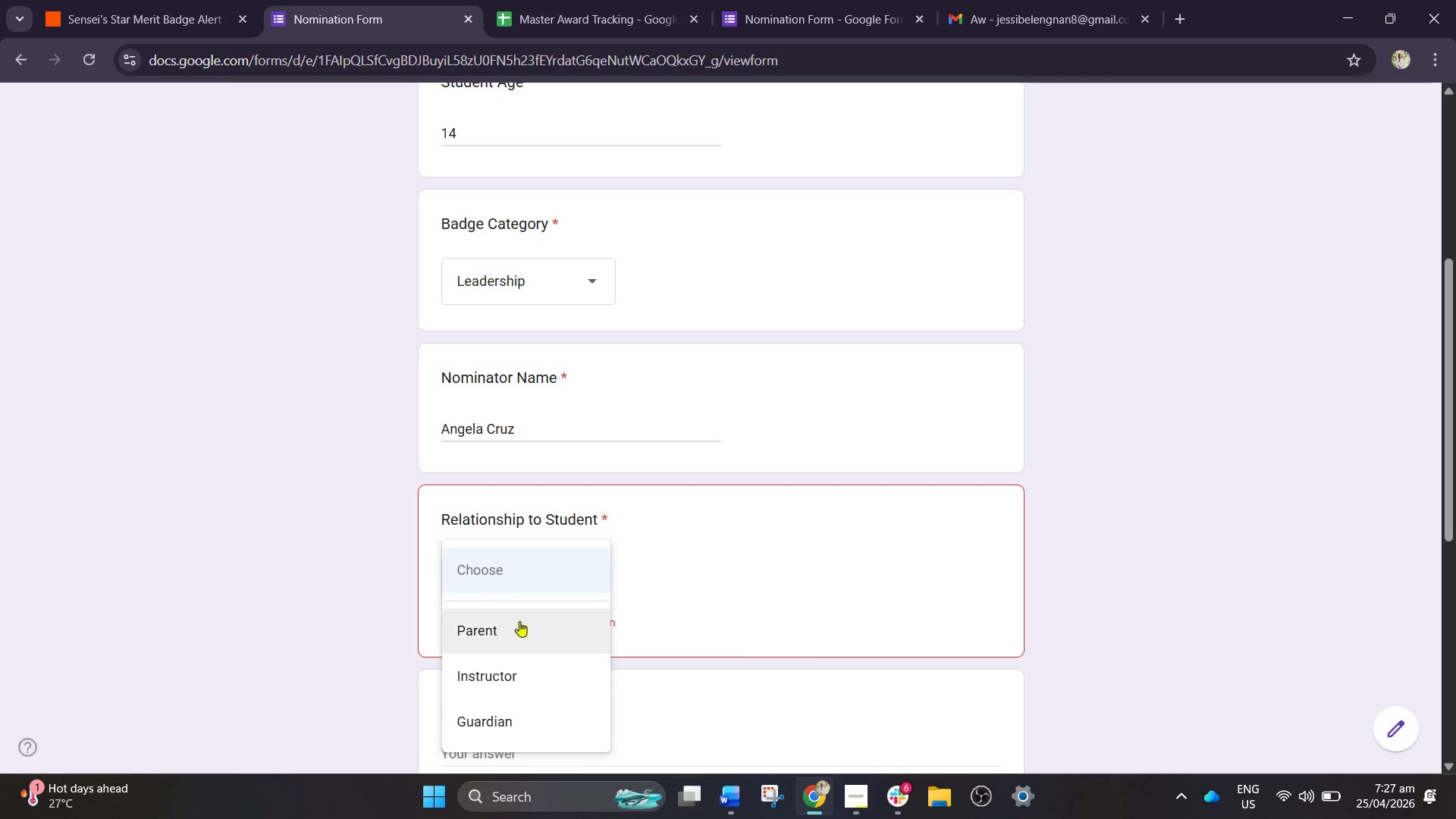 
left_click([516, 631])
 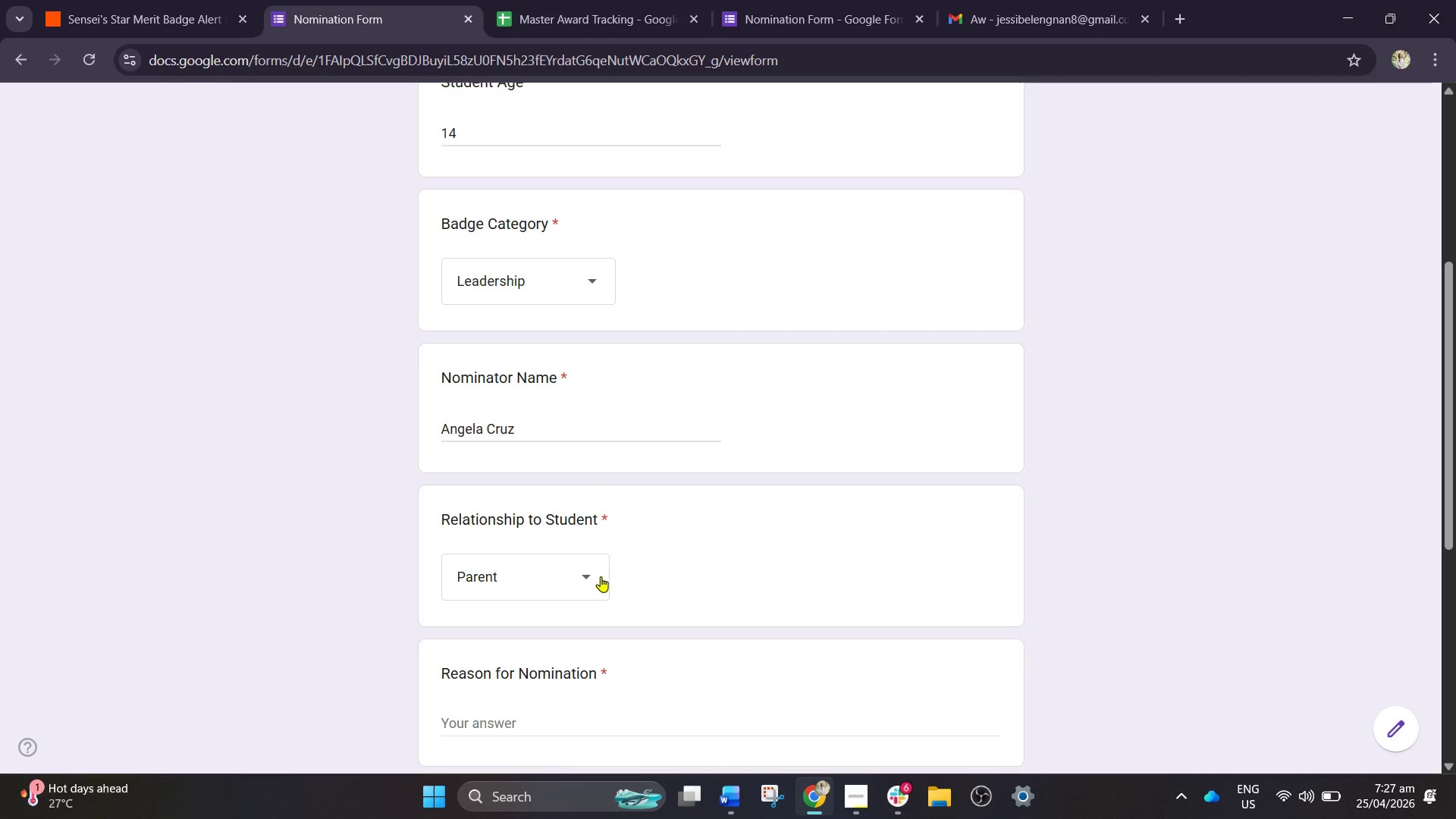 
wait(8.83)
 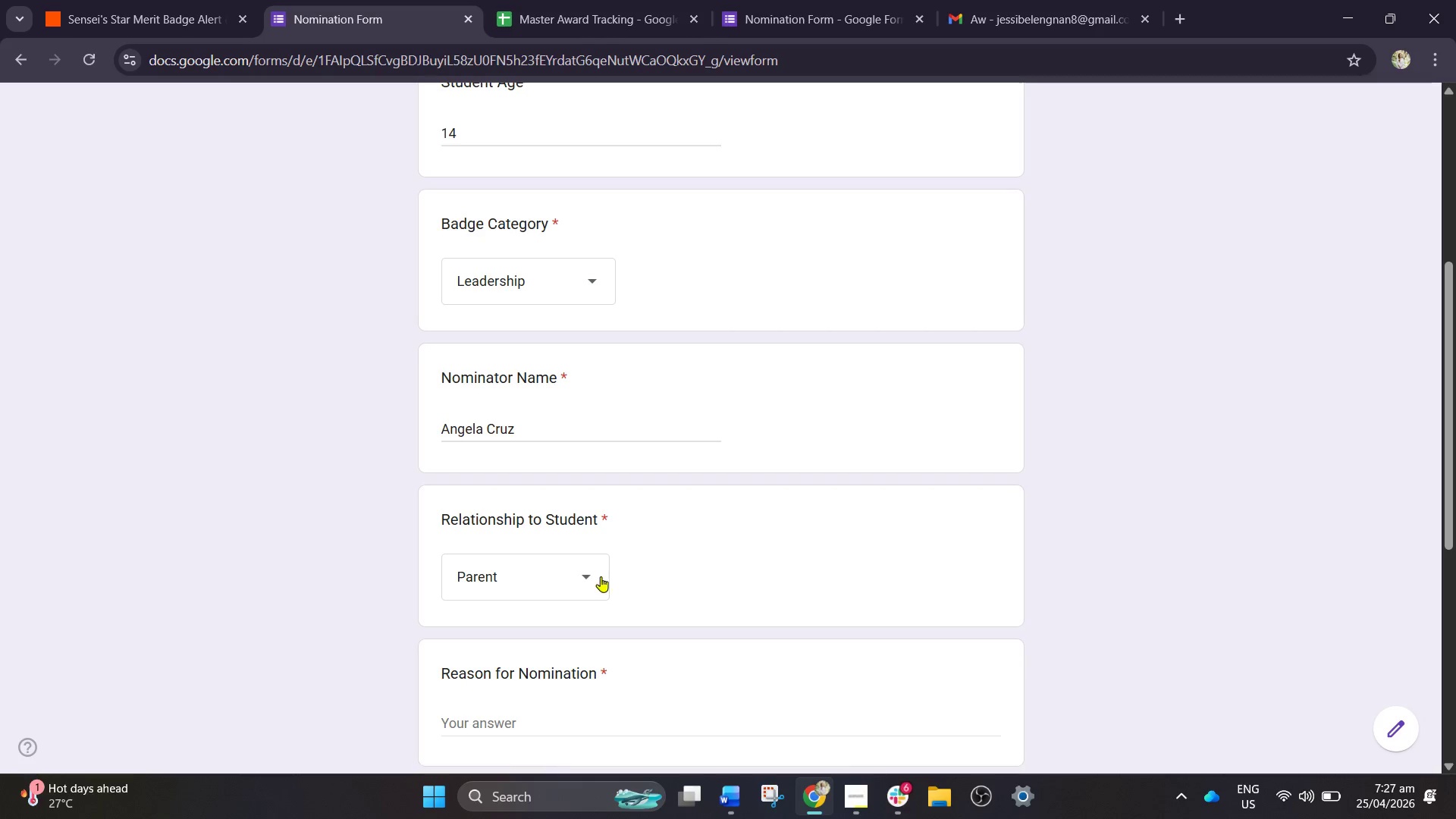 
left_click_drag(start_coordinate=[1455, 335], to_coordinate=[1447, 452])
 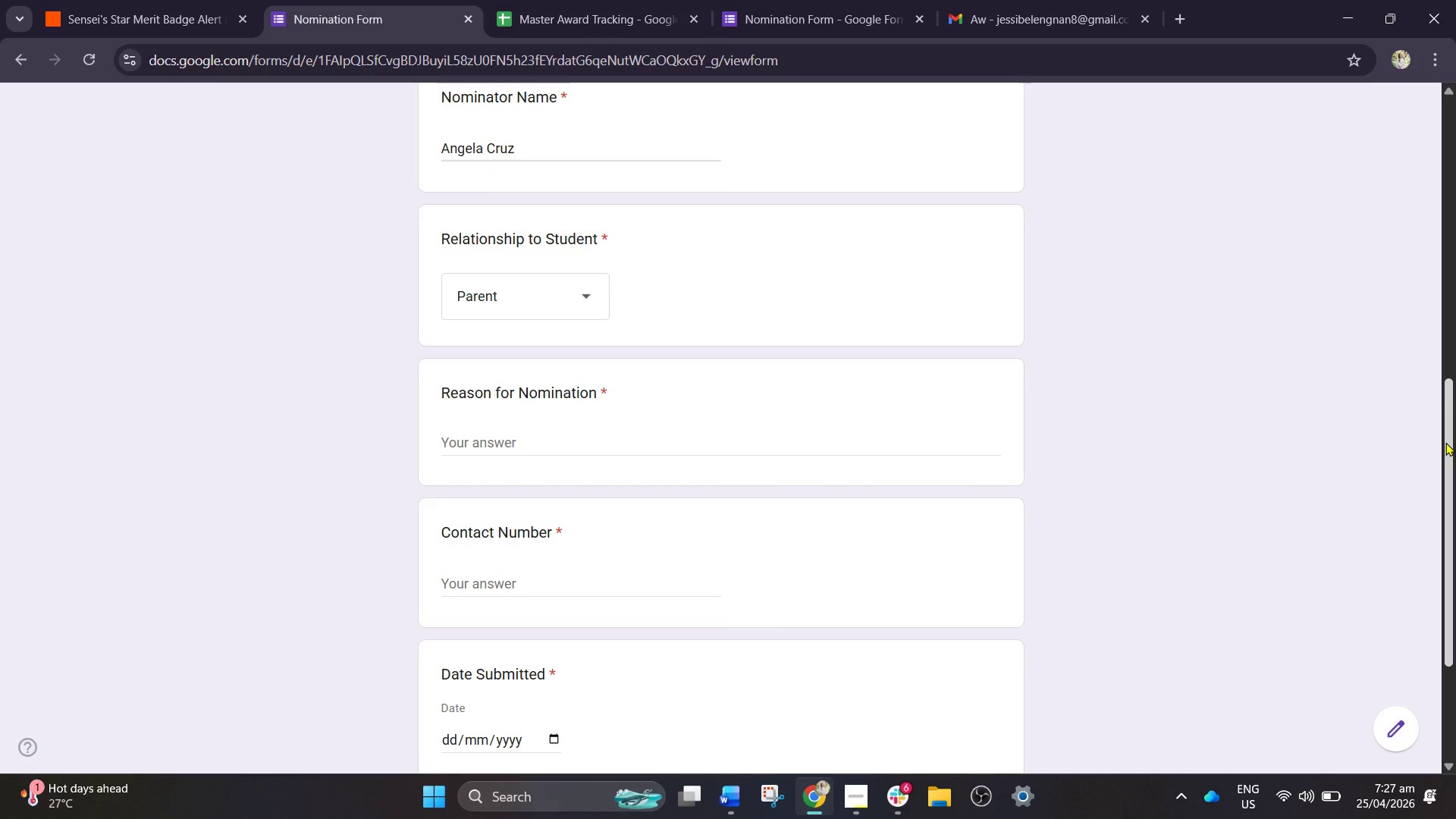 
left_click_drag(start_coordinate=[1445, 442], to_coordinate=[1447, 510])
 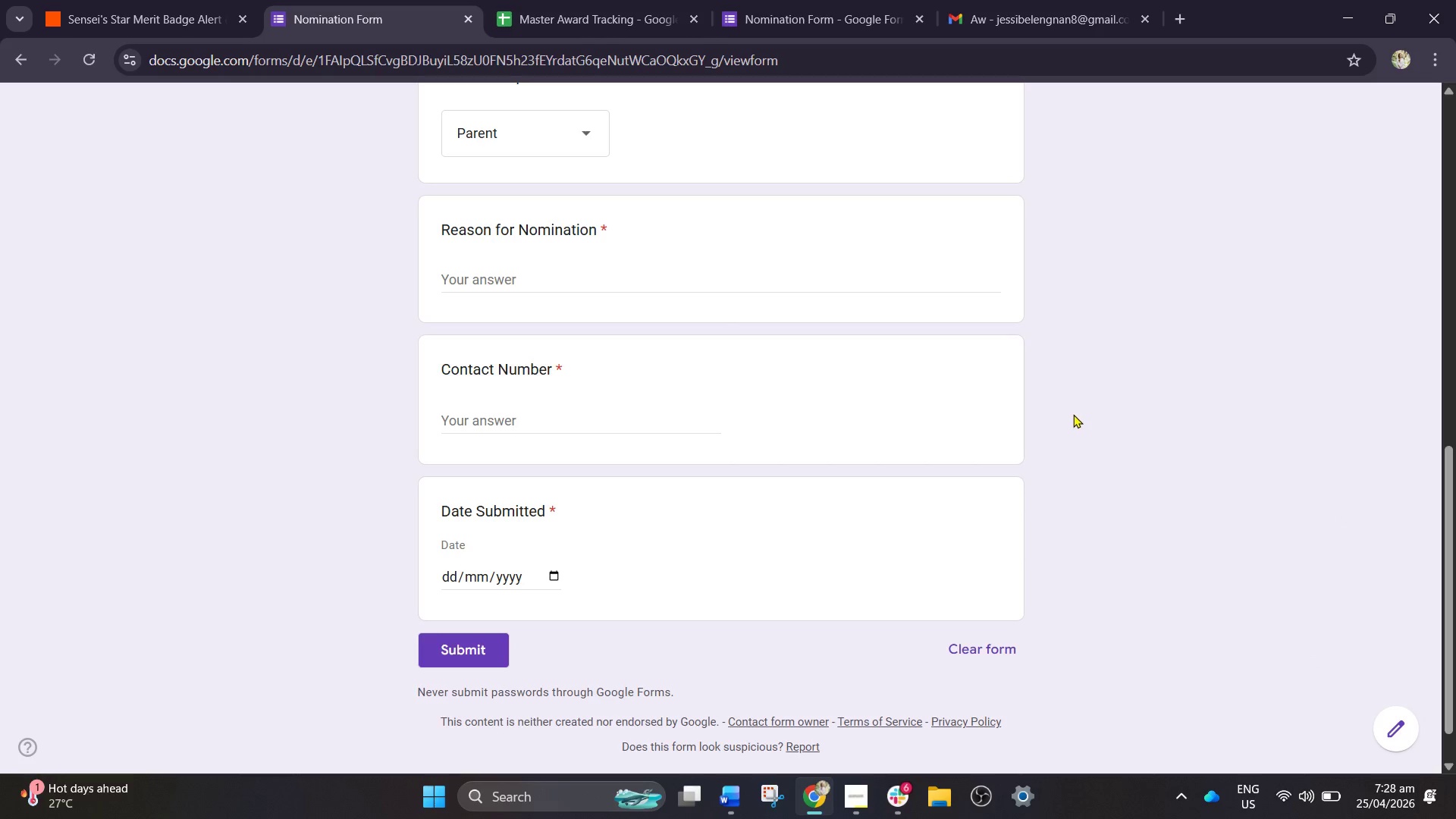 
wait(78.27)
 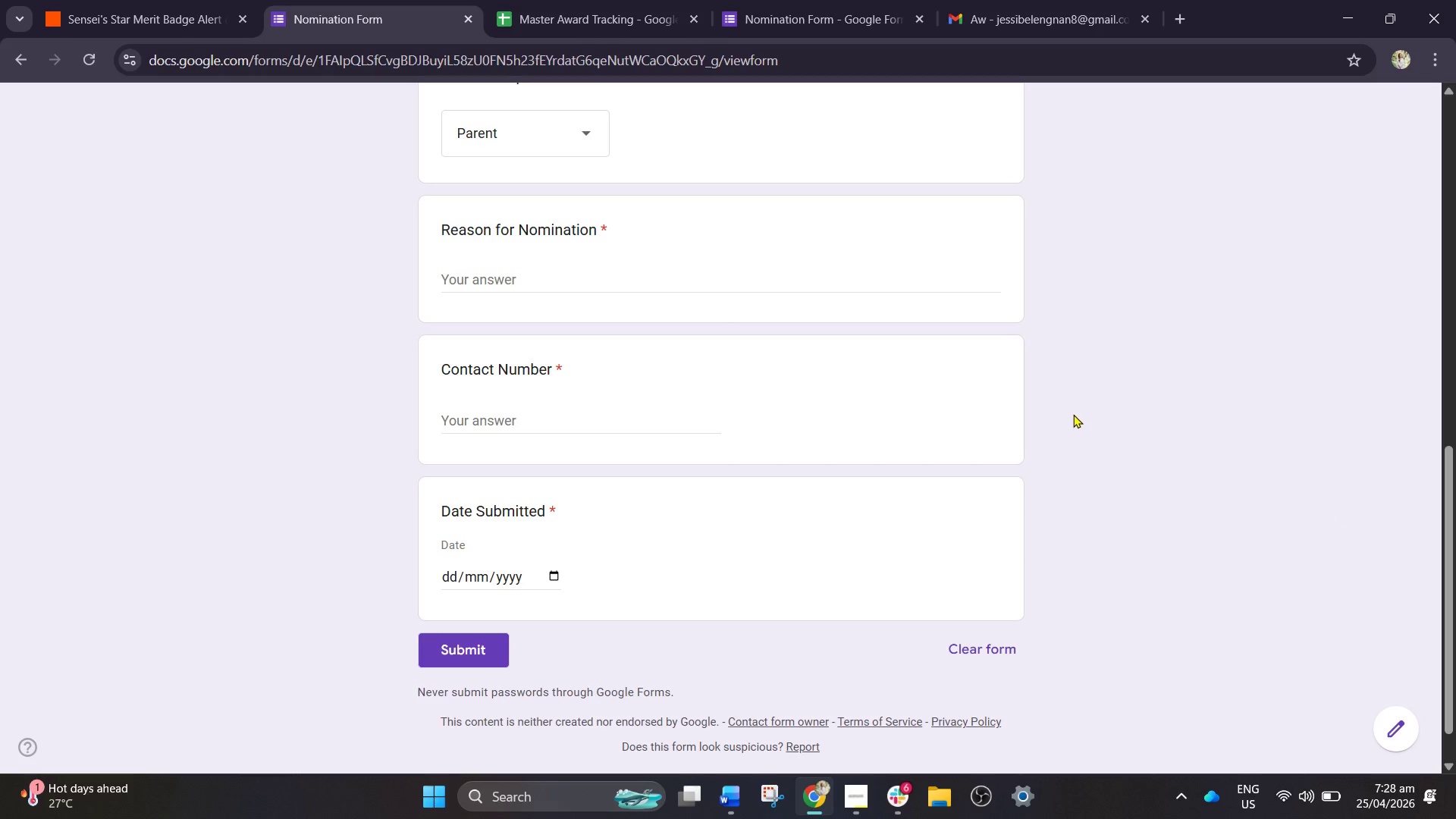 
left_click([622, 271])
 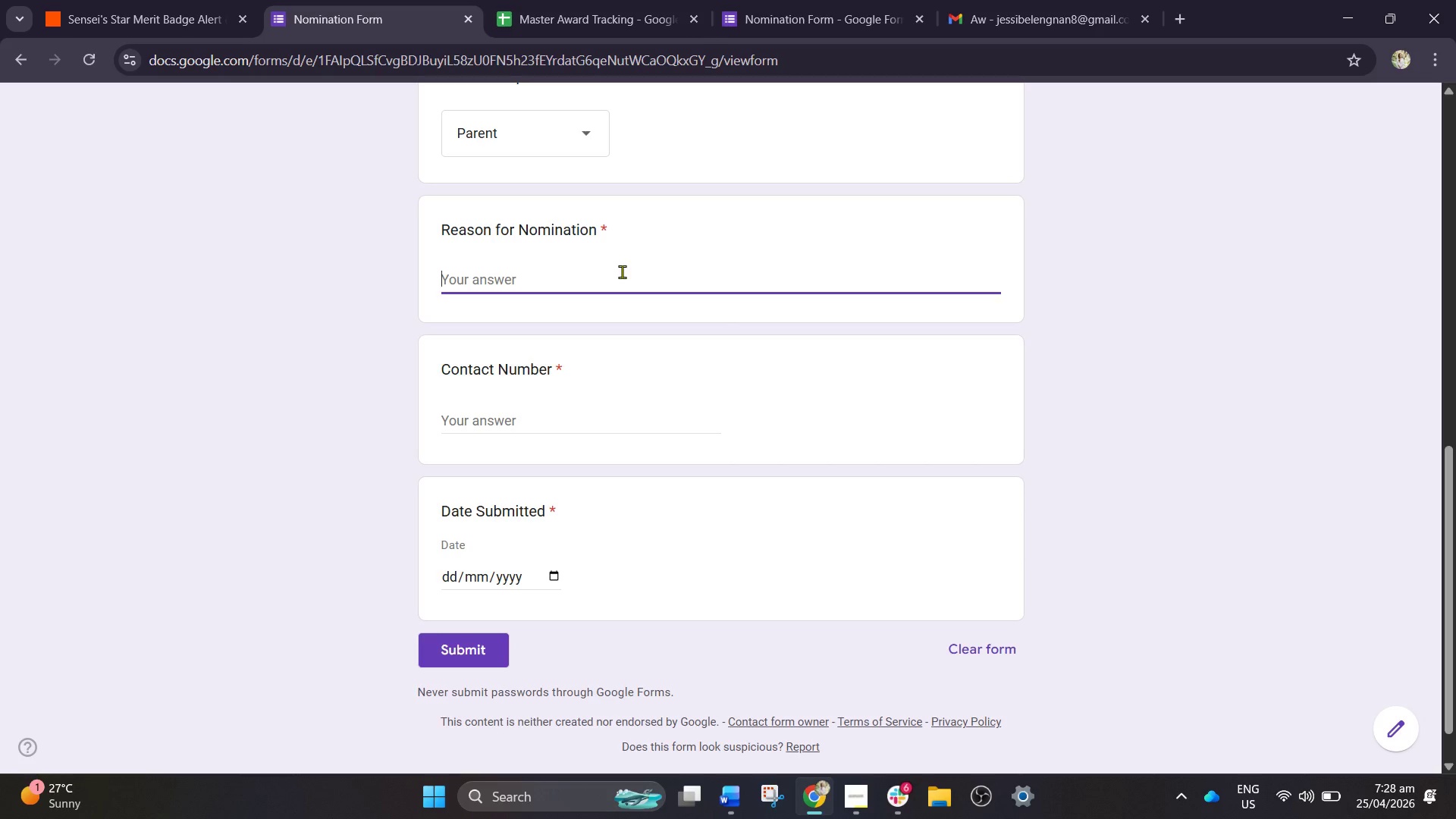 
wait(6.95)
 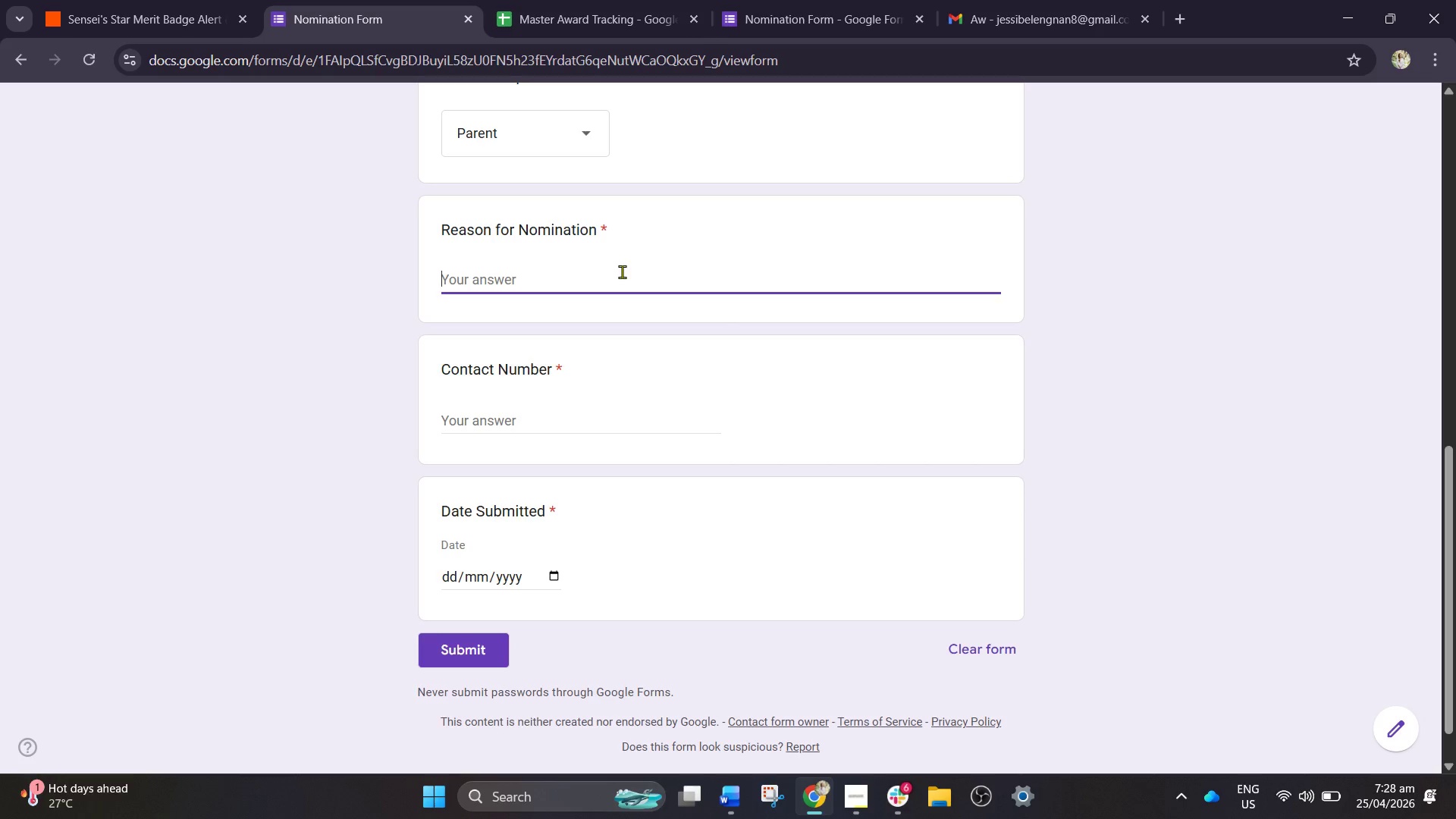 
scroll: coordinate [759, 428], scroll_direction: up, amount: 1.0
 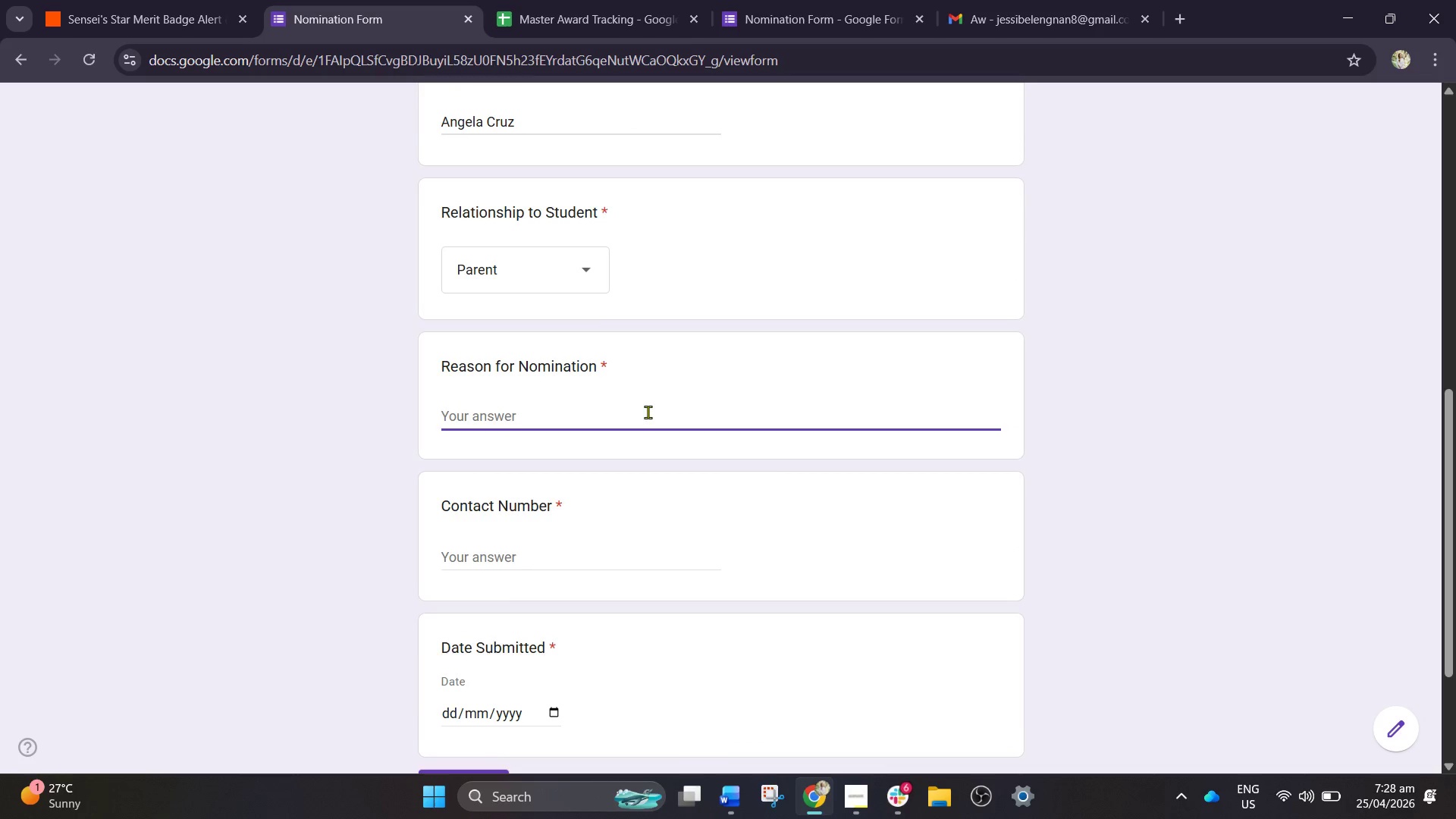 
wait(10.04)
 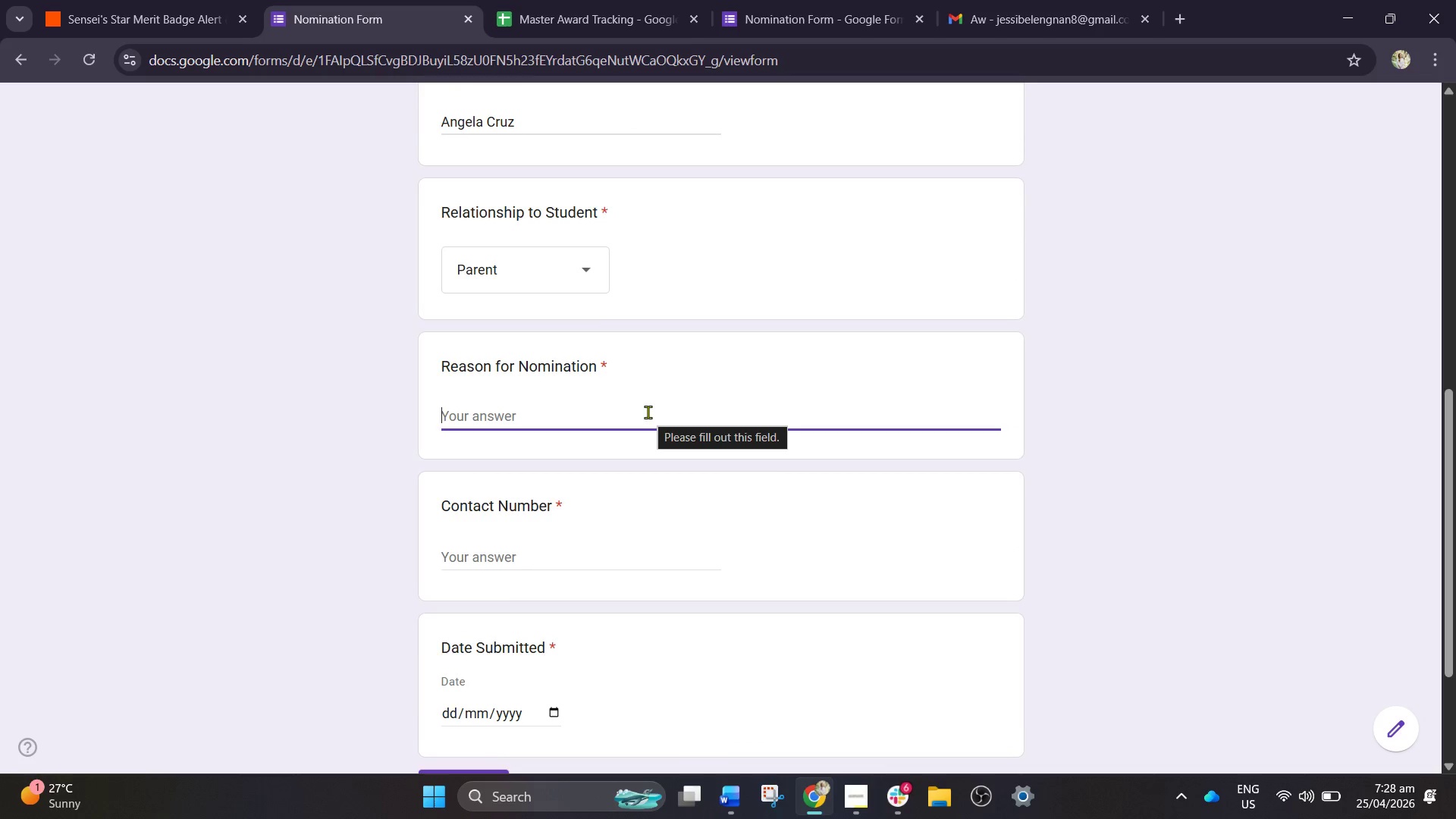 
type(Helps younger sr)
key(Backspace)
type(tudents)
 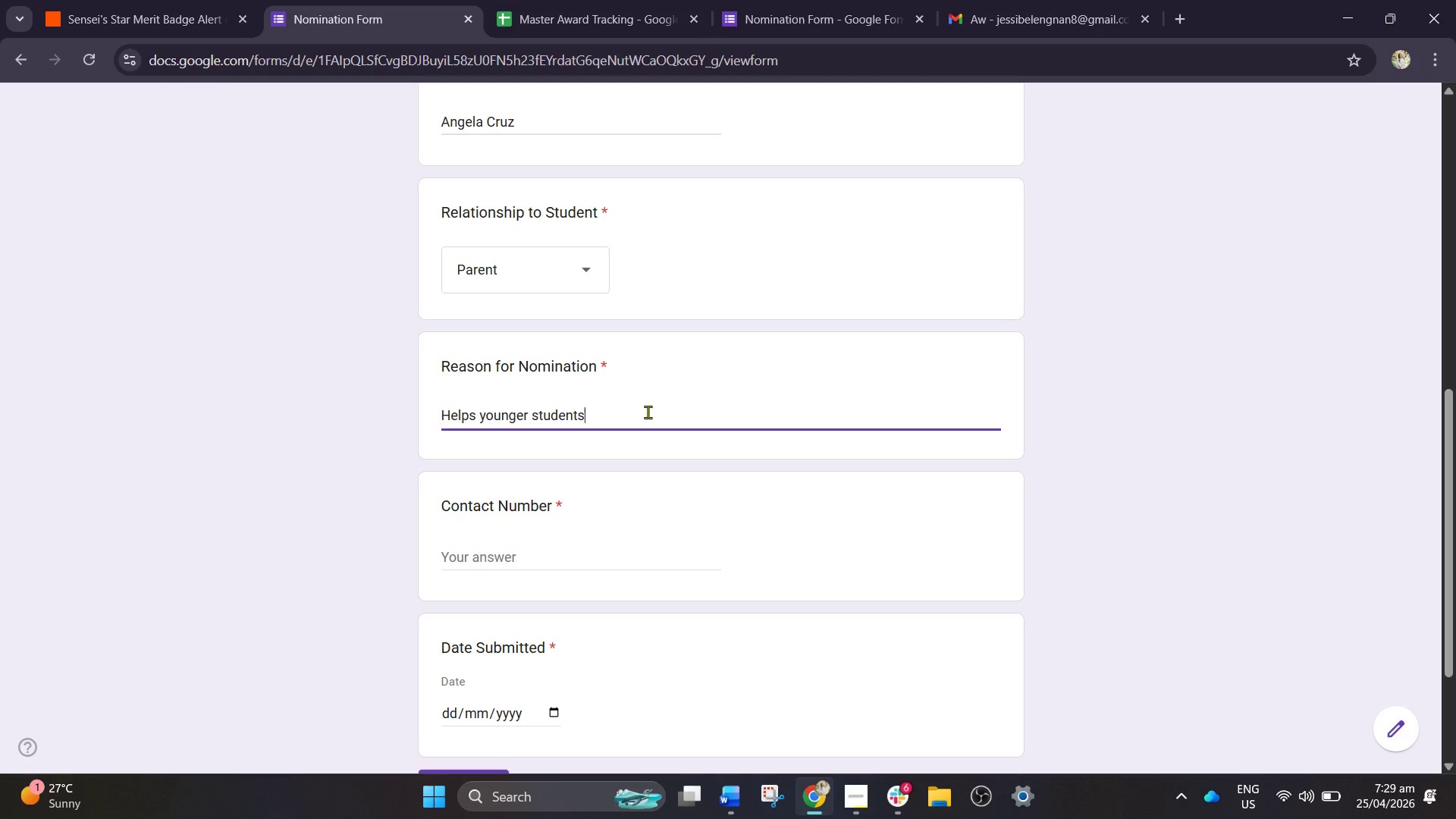 
wait(5.61)
 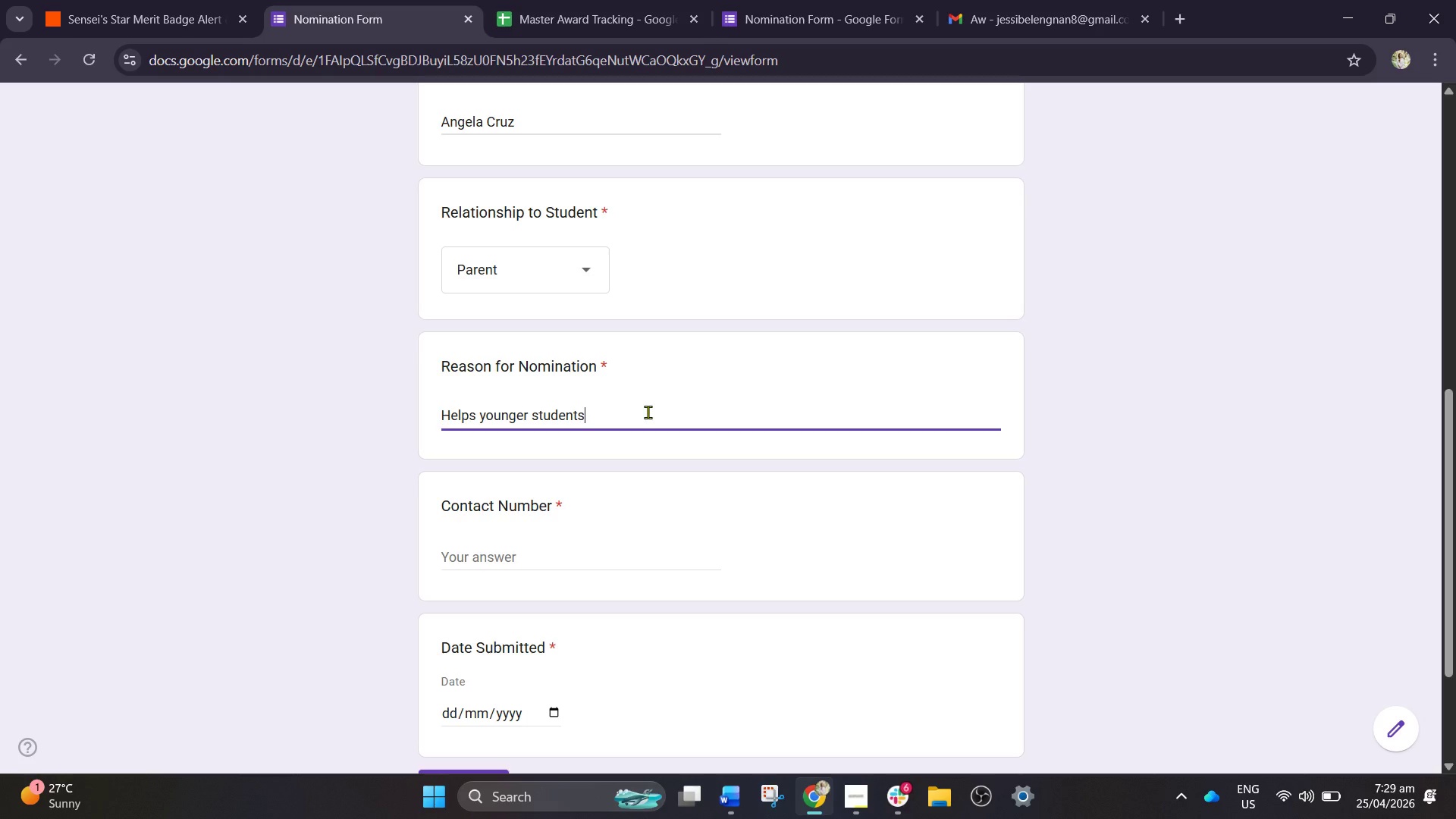 
type( during )
 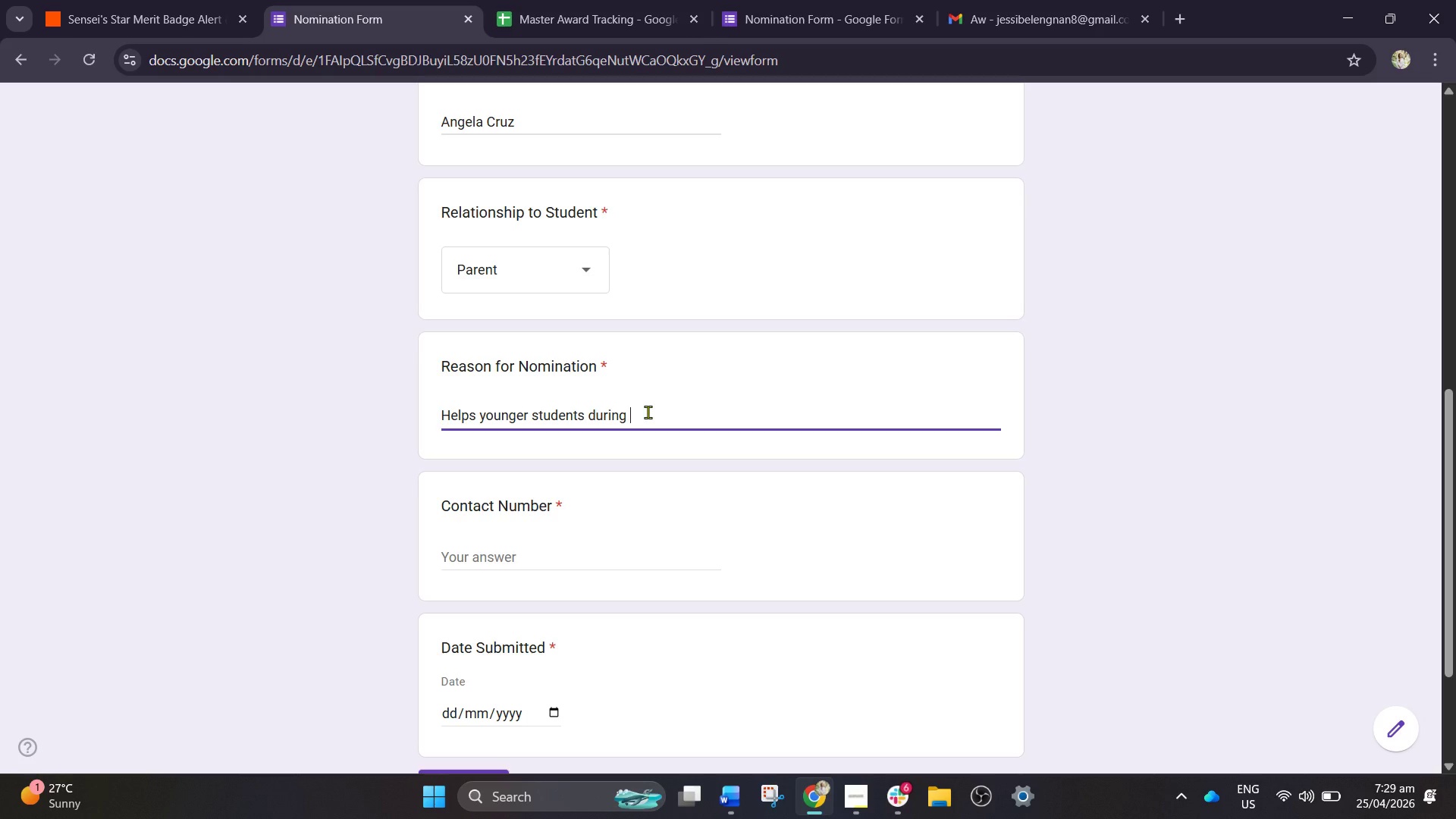 
type( warm)
 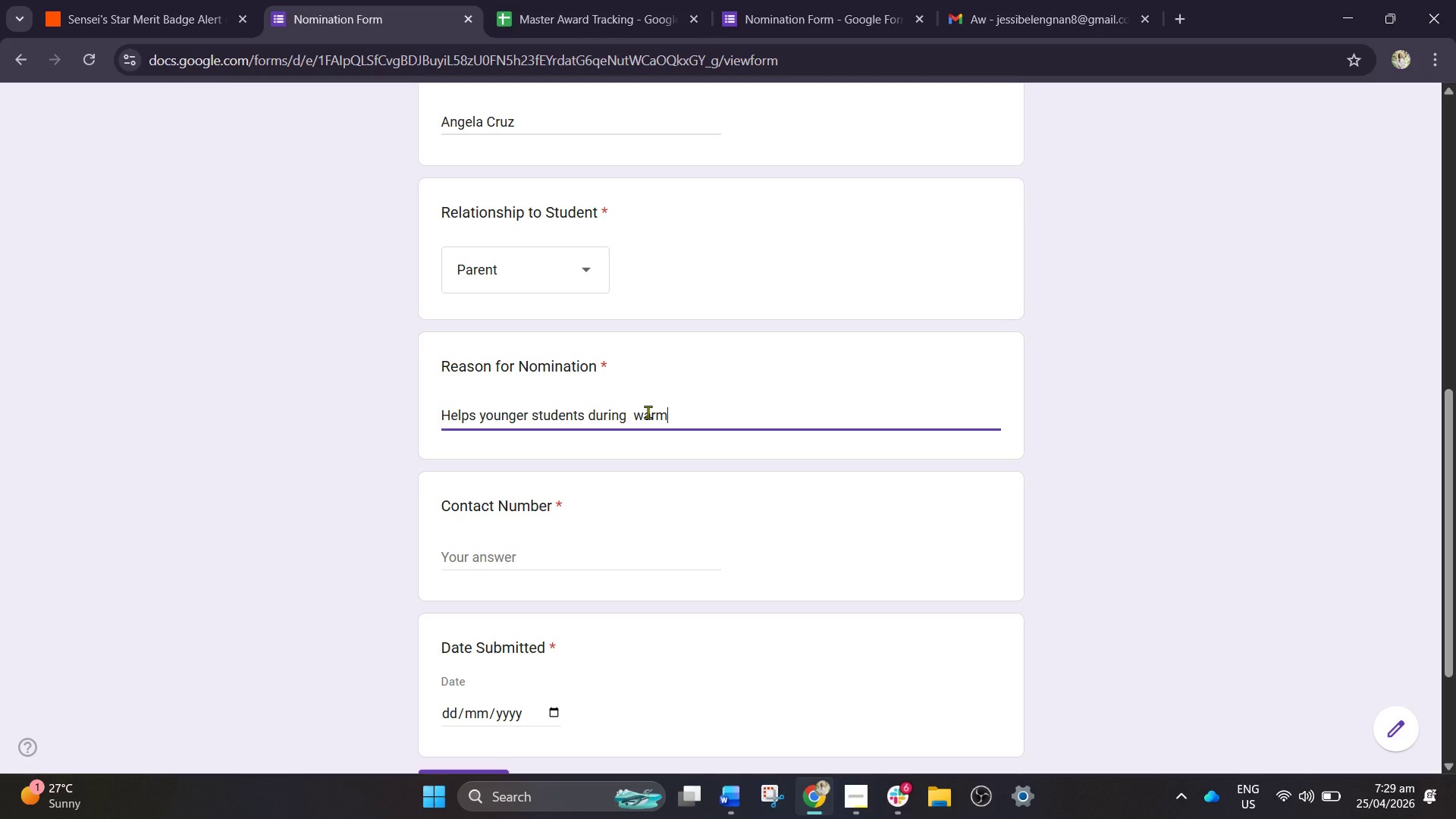 
type(-ups and leads group drills with )
 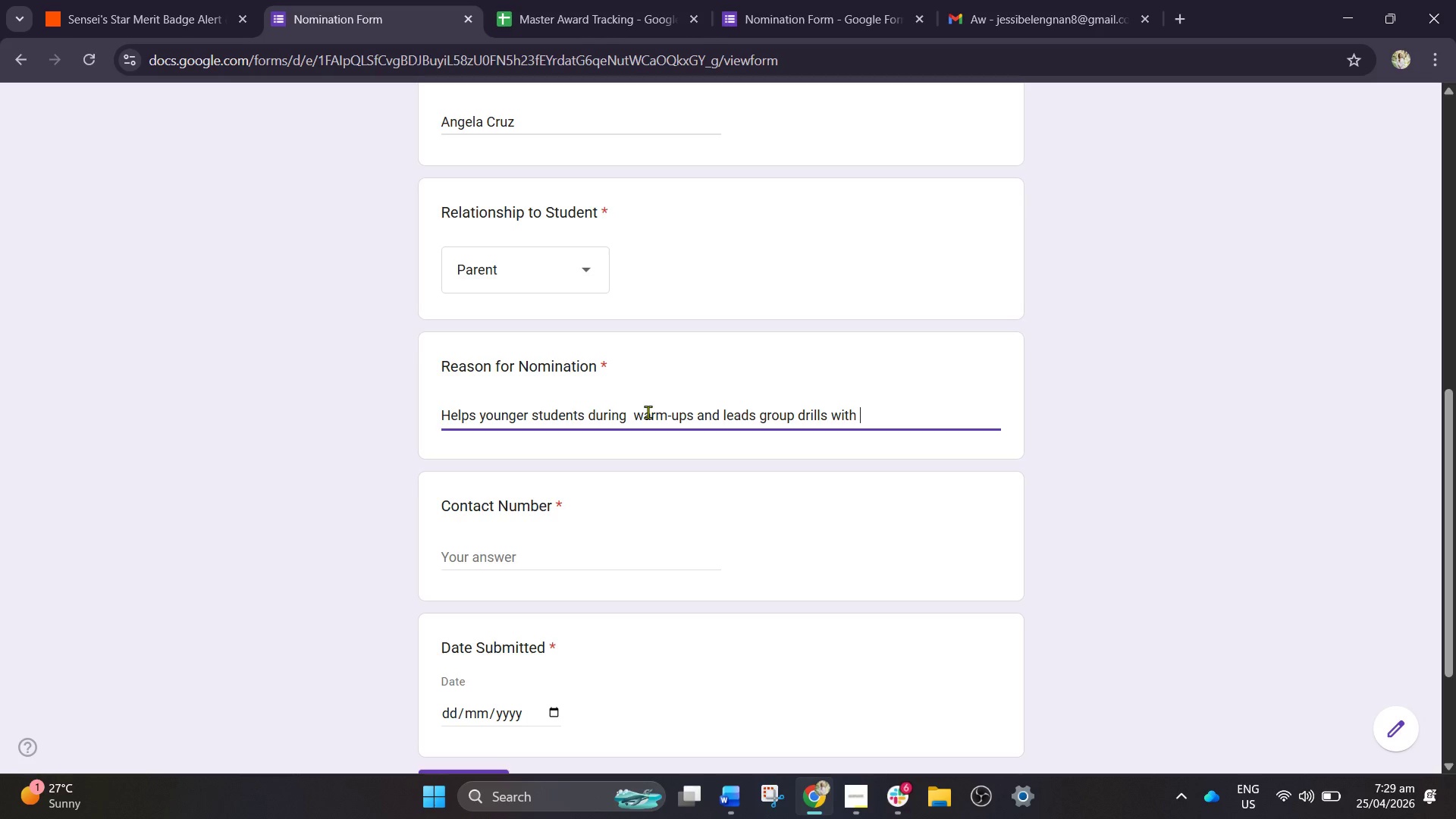 
type(confidence and discipl)
 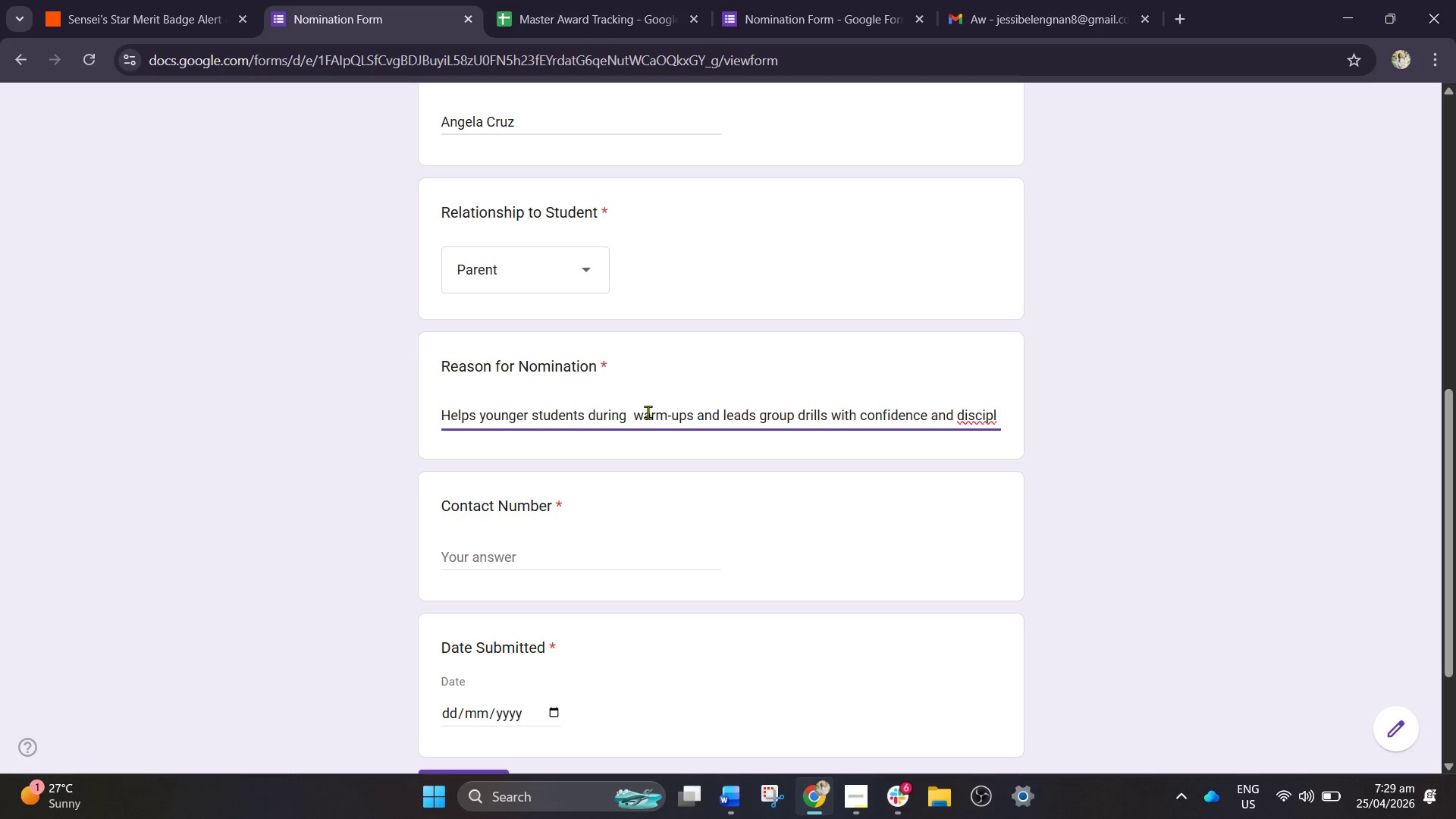 
type(ine )
key(Backspace)
type(.)
key(Tab)
 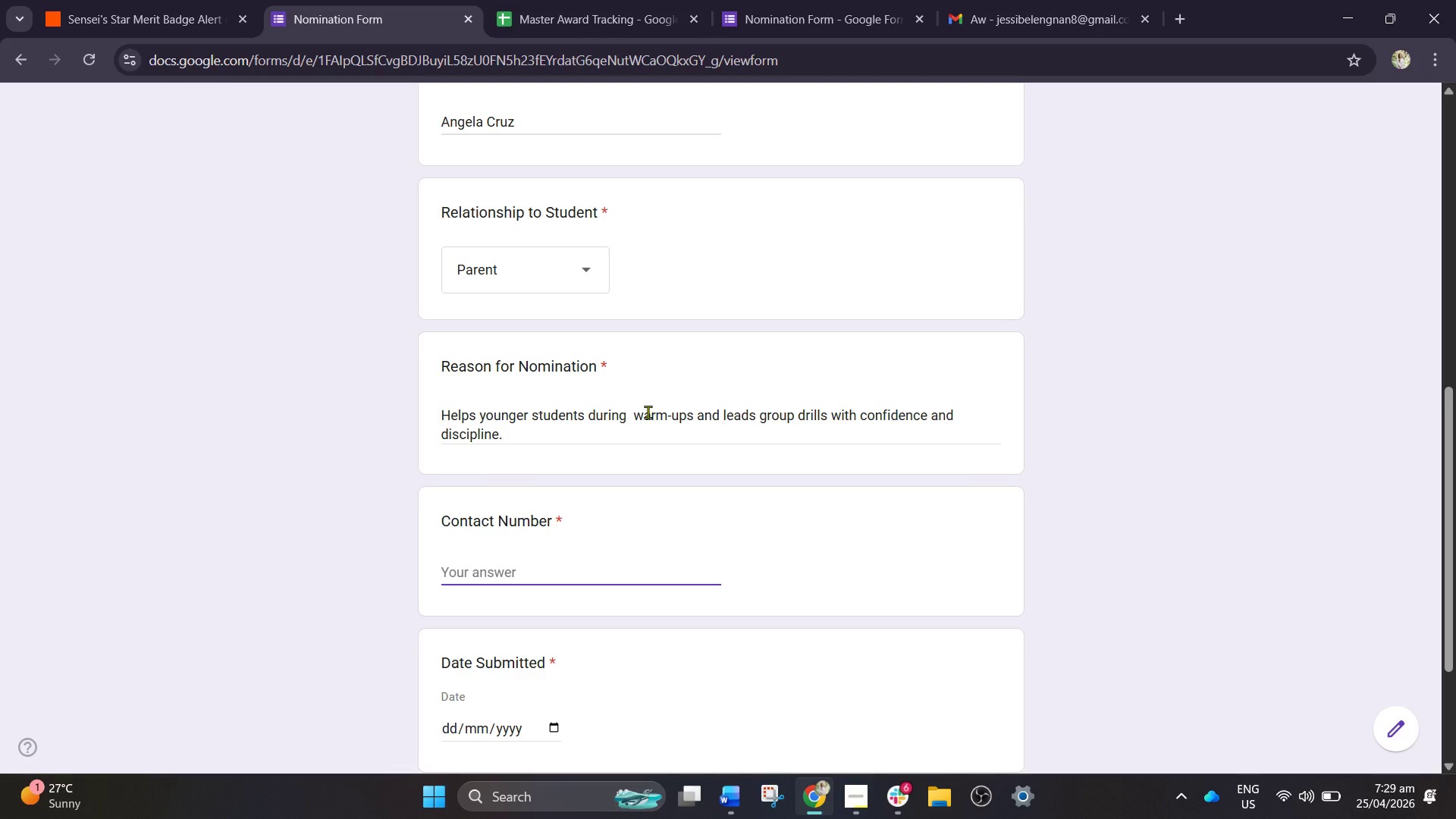 
type(09171234)
 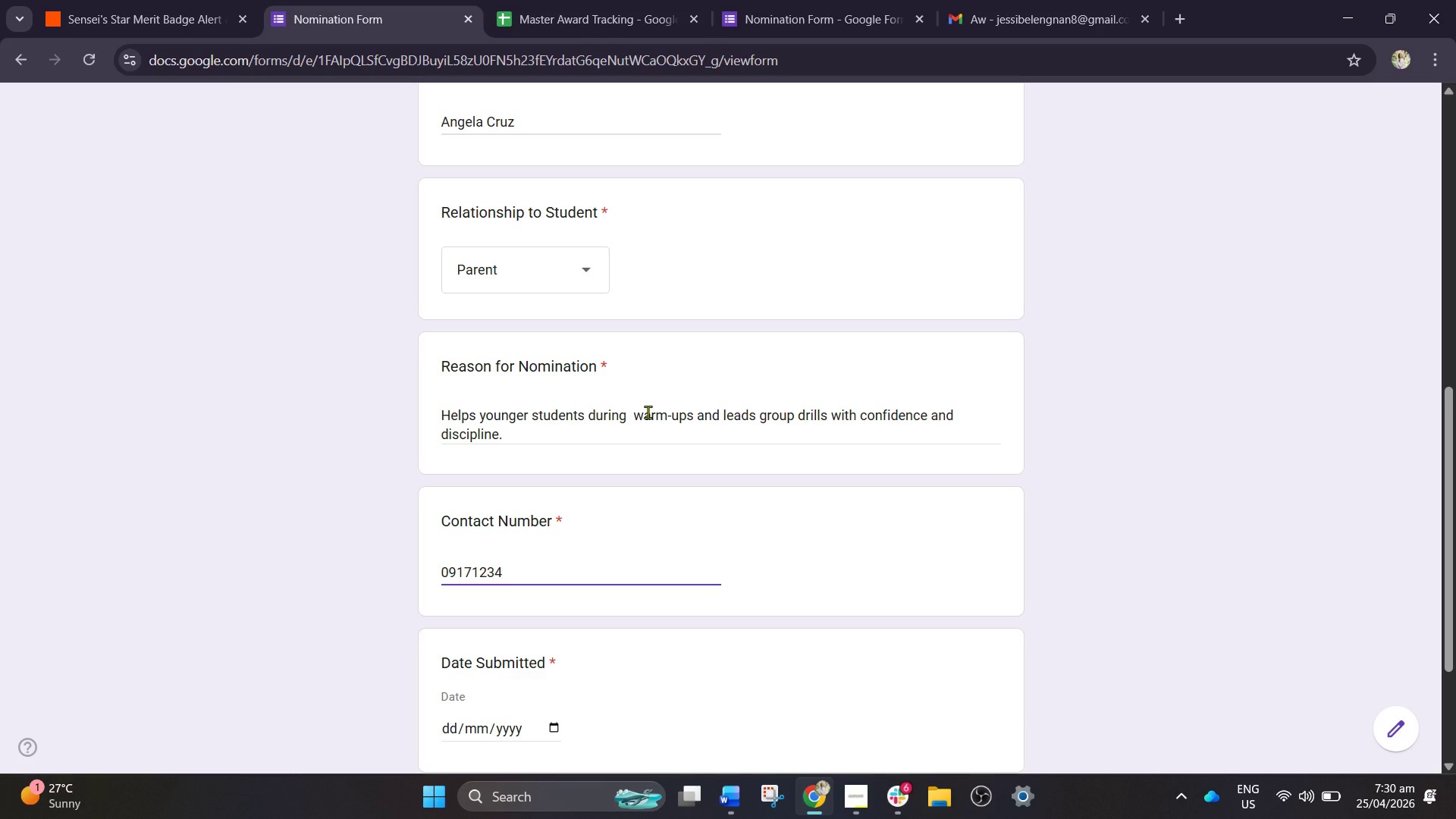 
wait(6.67)
 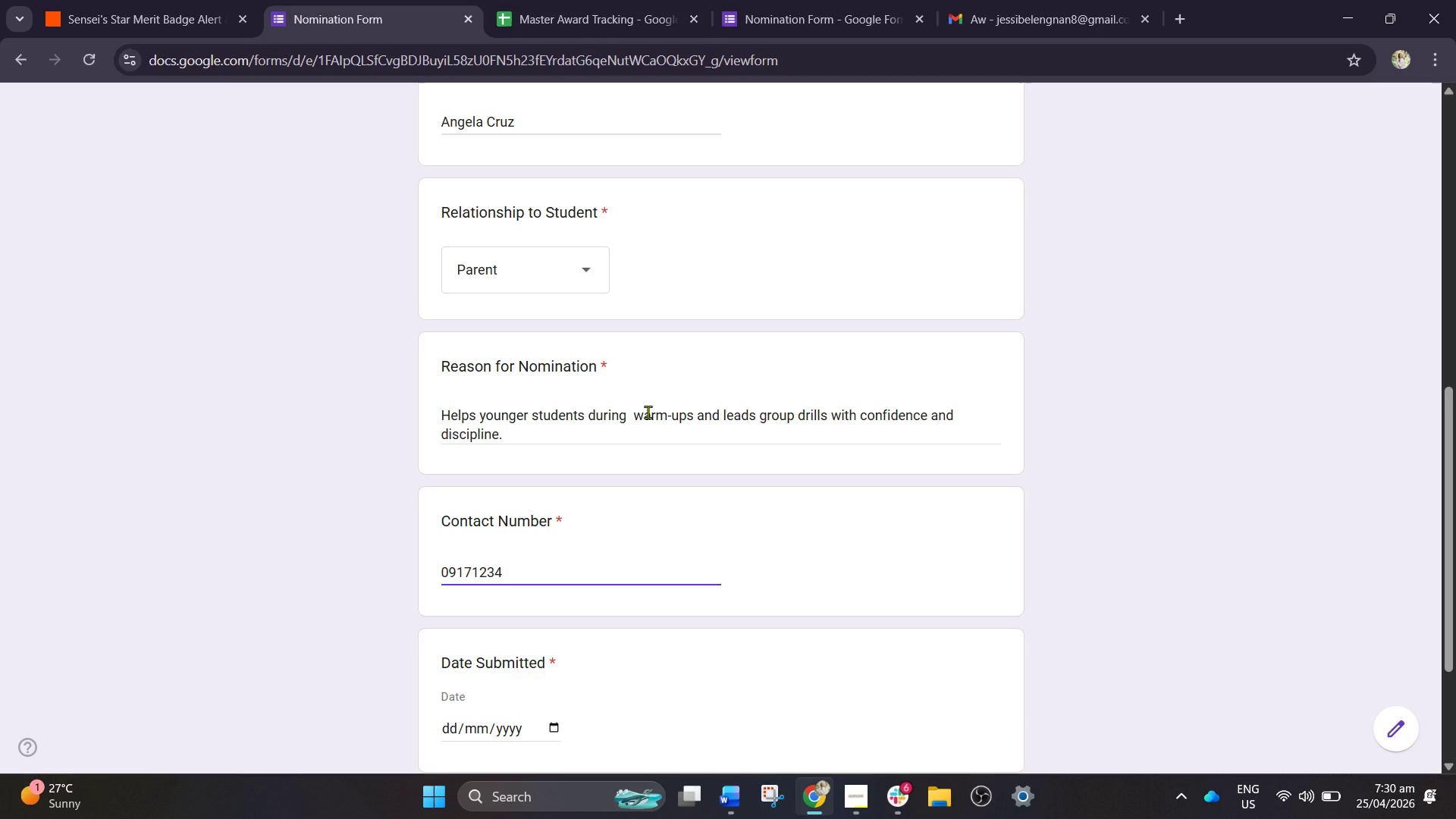 
type(567)
 